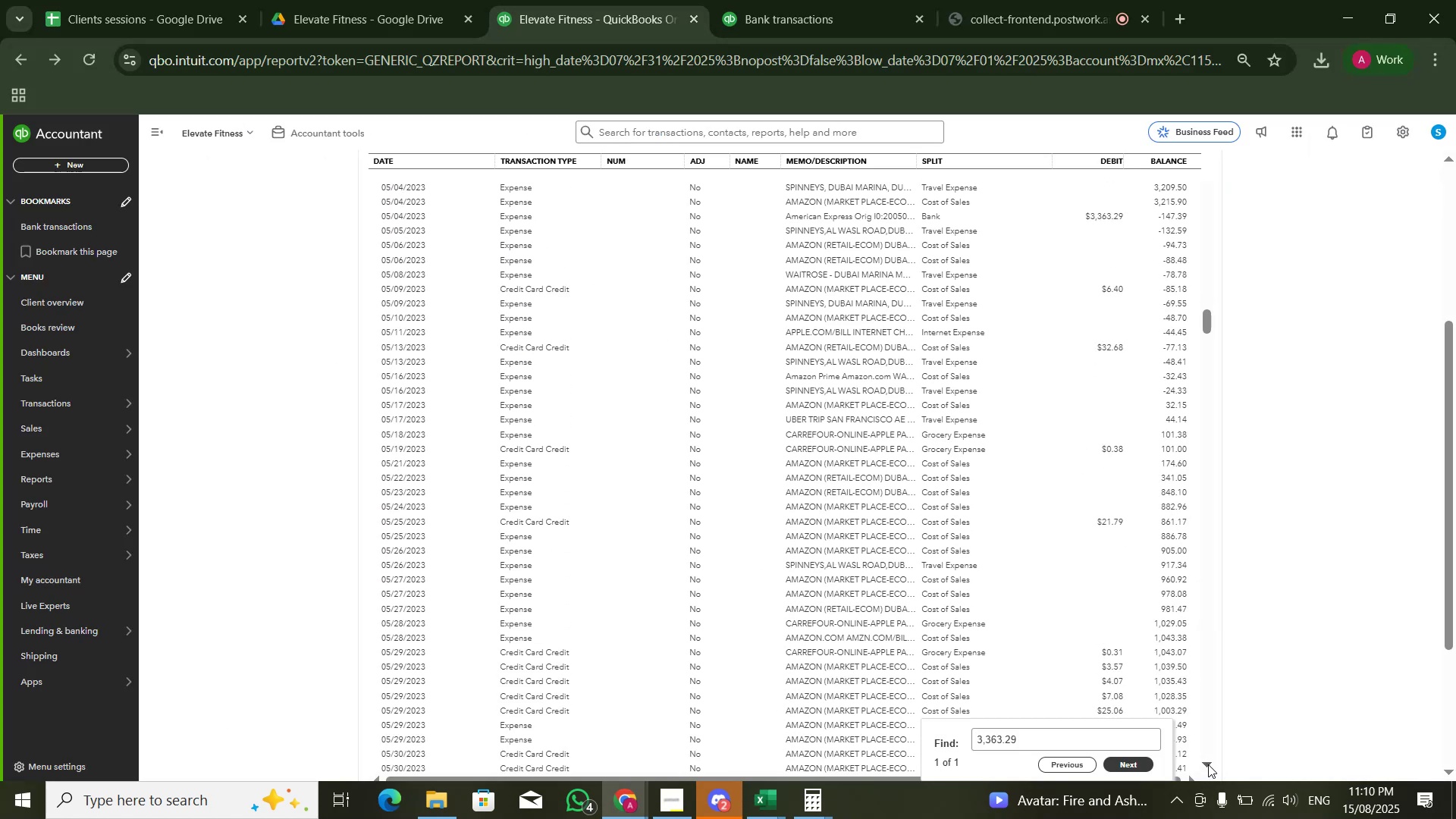 
left_click([1208, 764])
 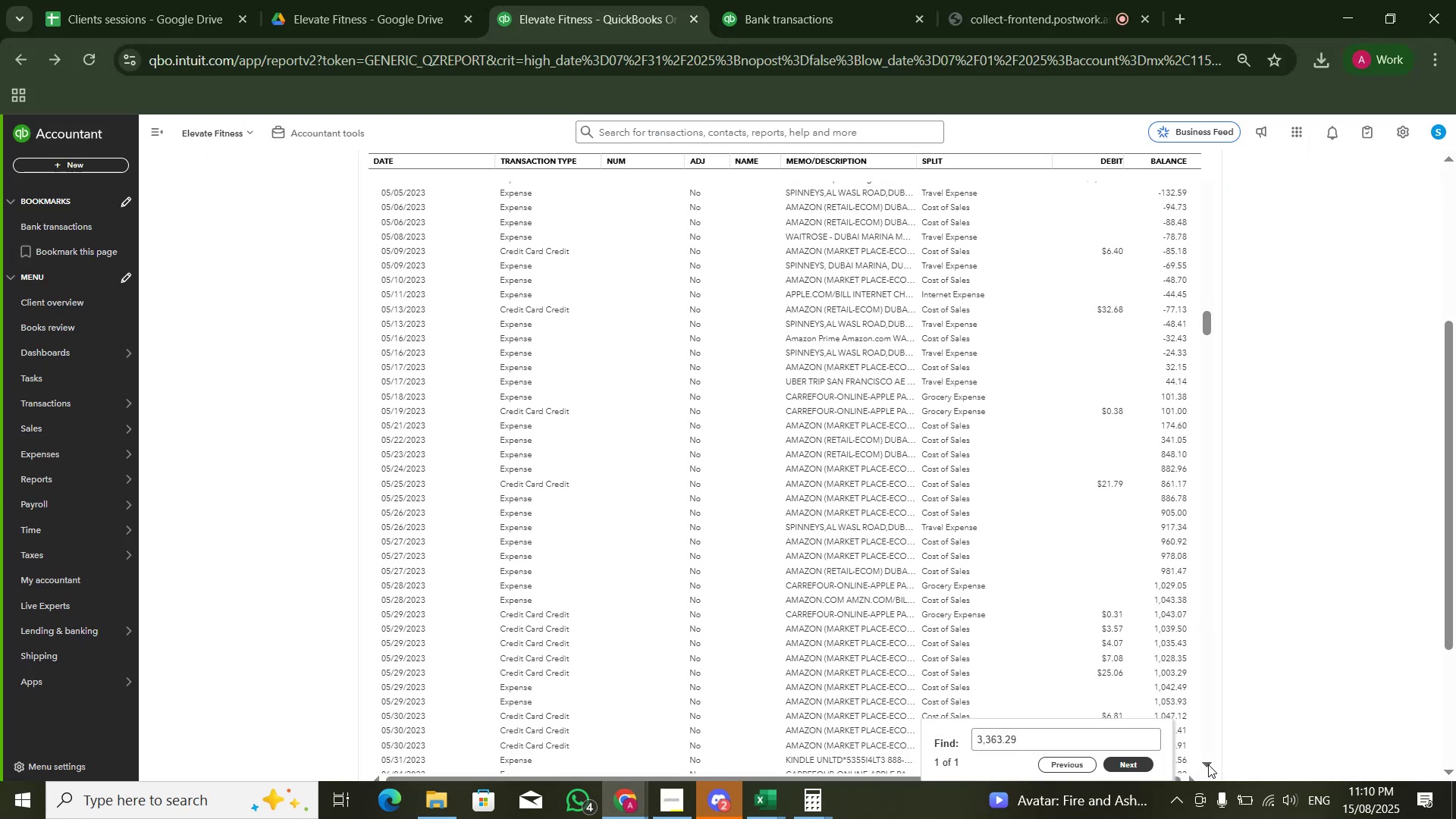 
key(Alt+AltLeft)
 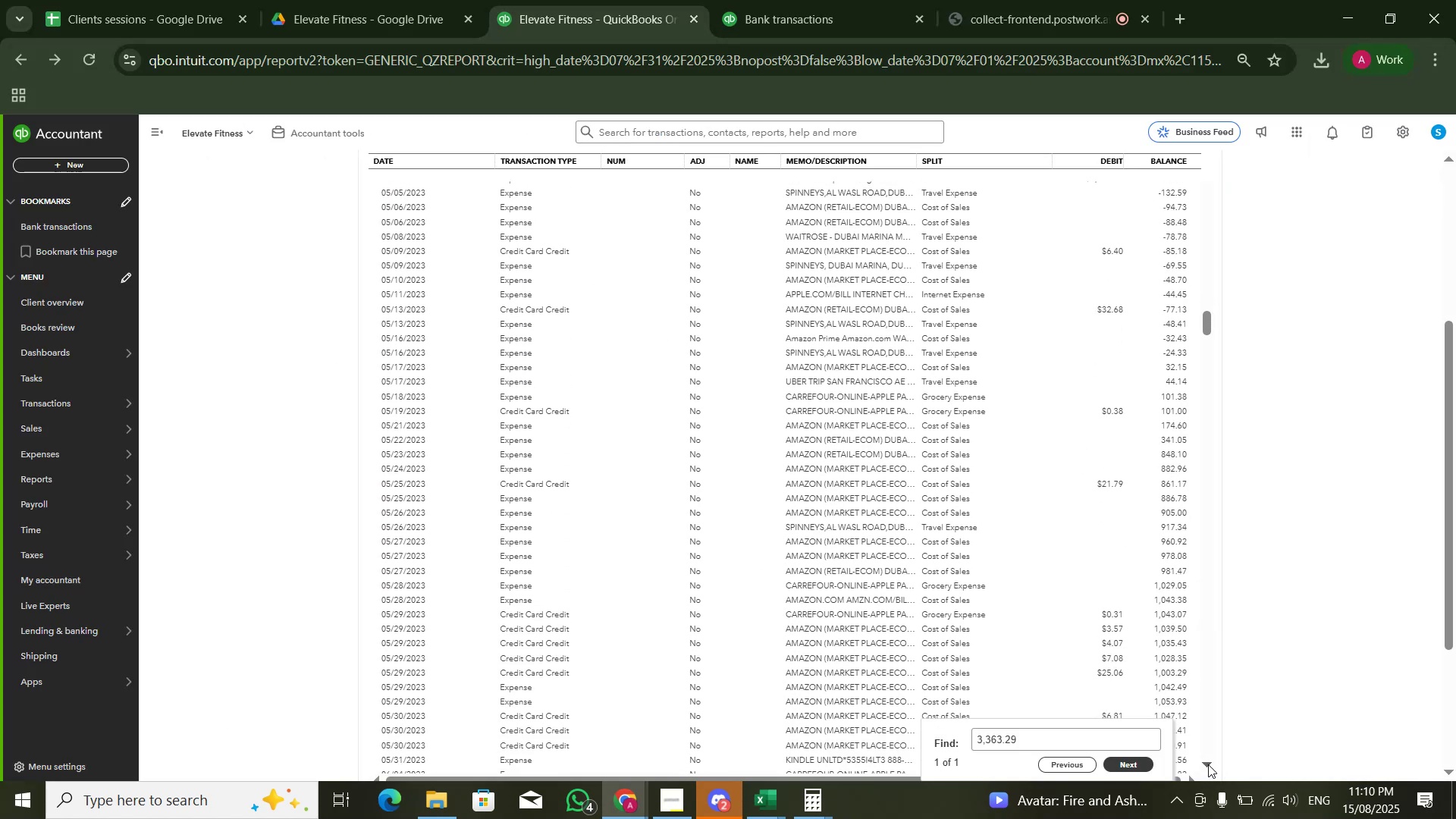 
key(Alt+Tab)
 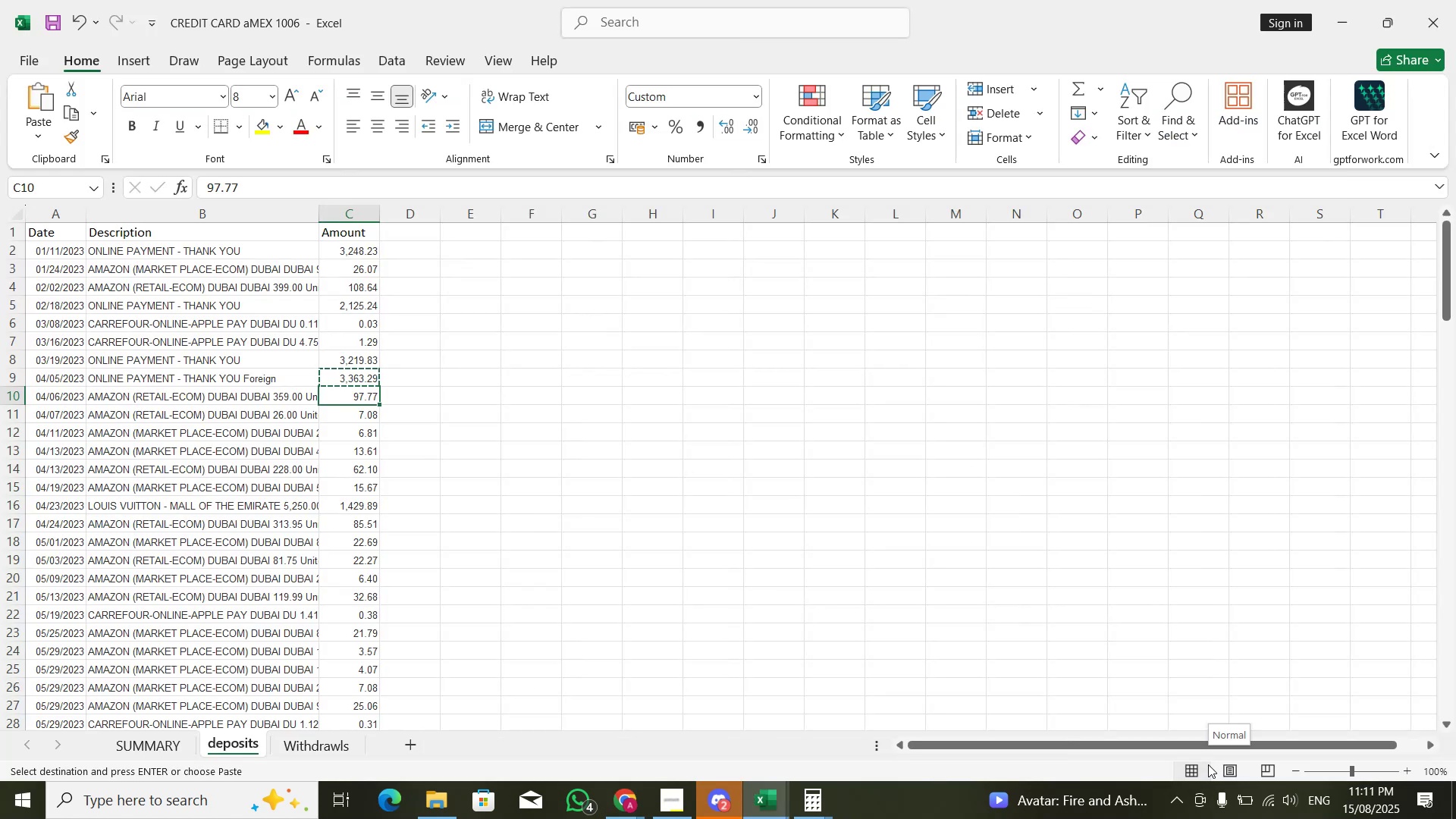 
key(Alt+Tab)
 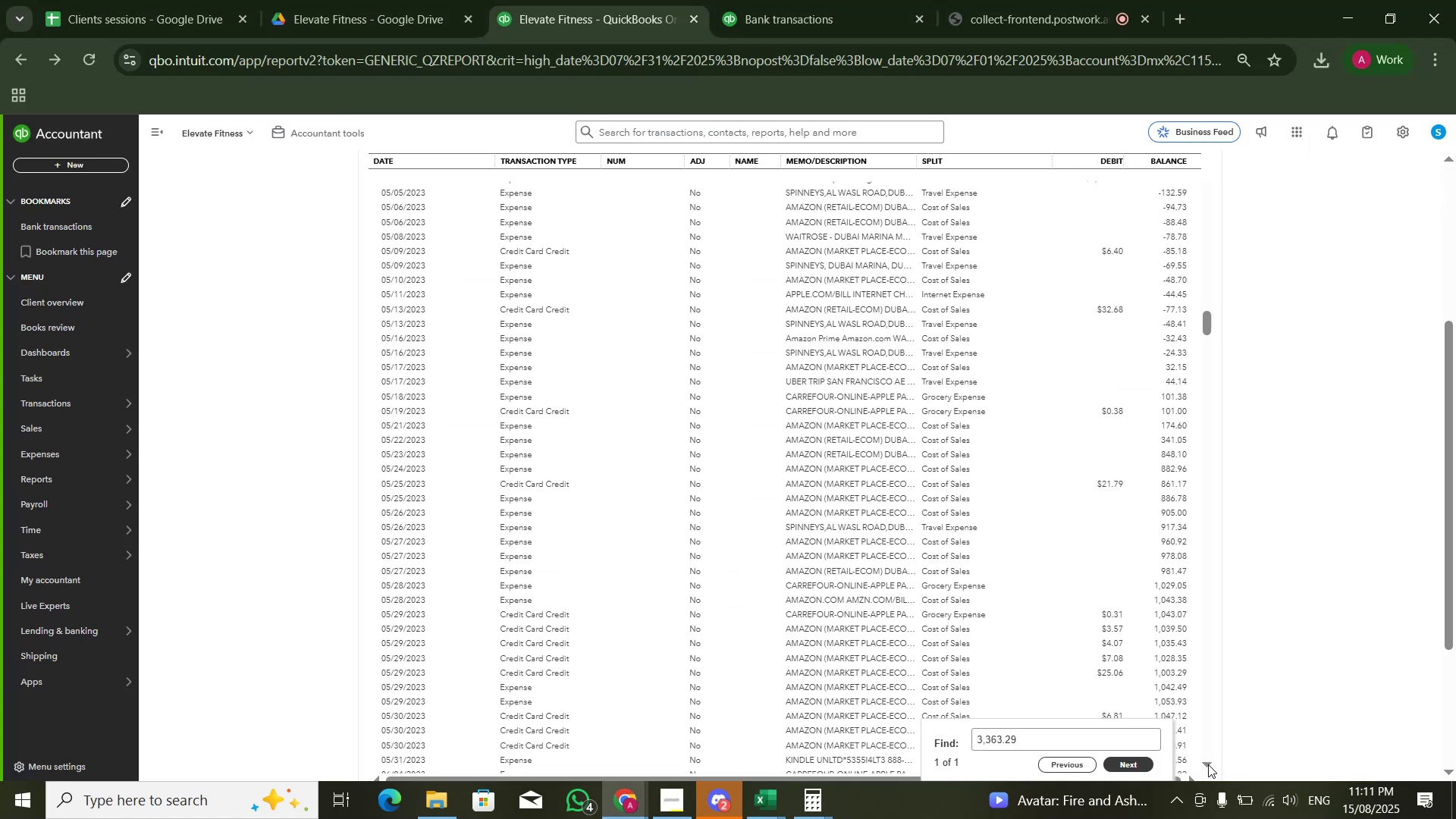 
key(Alt+AltLeft)
 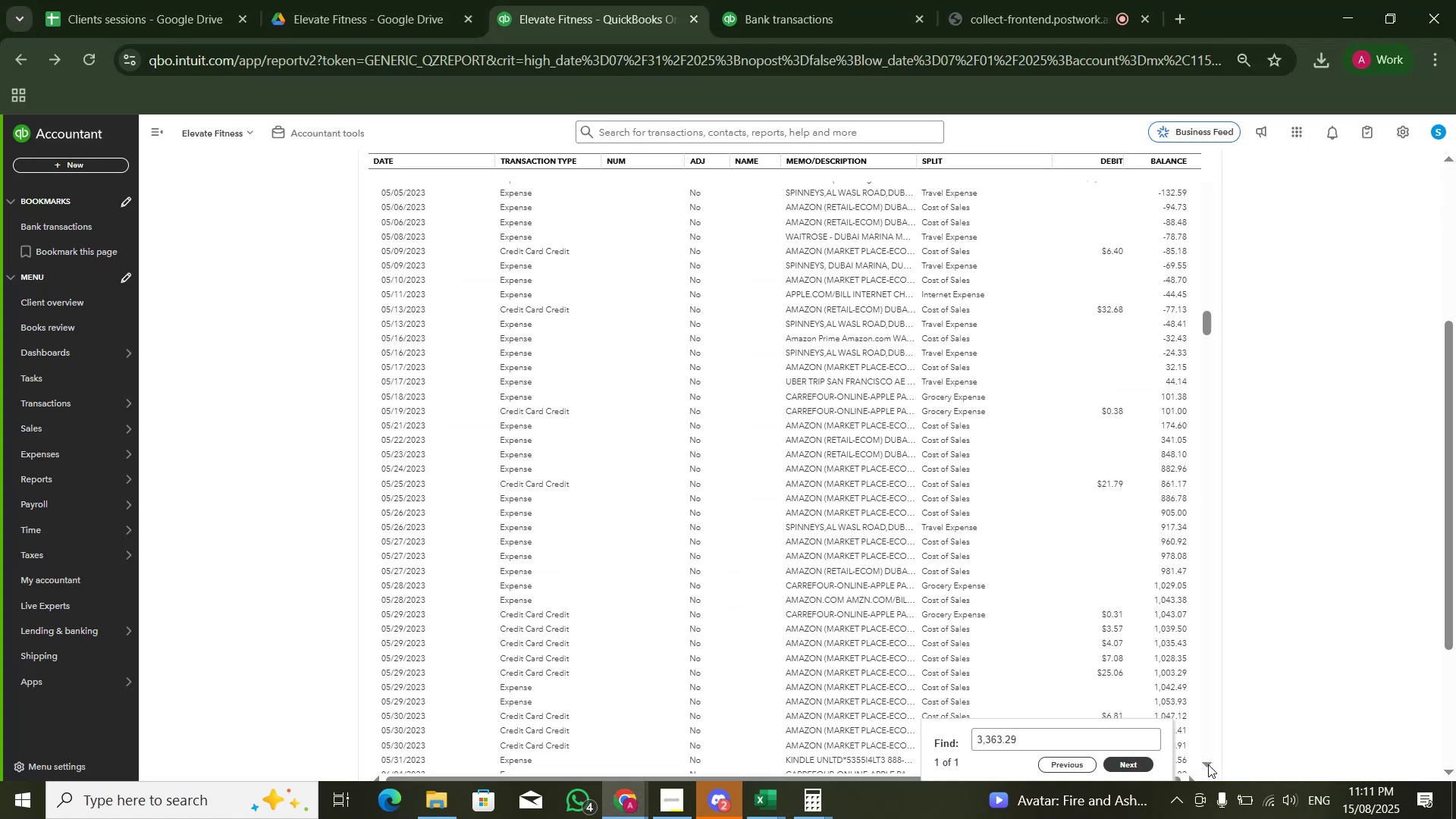 
key(Alt+Tab)
 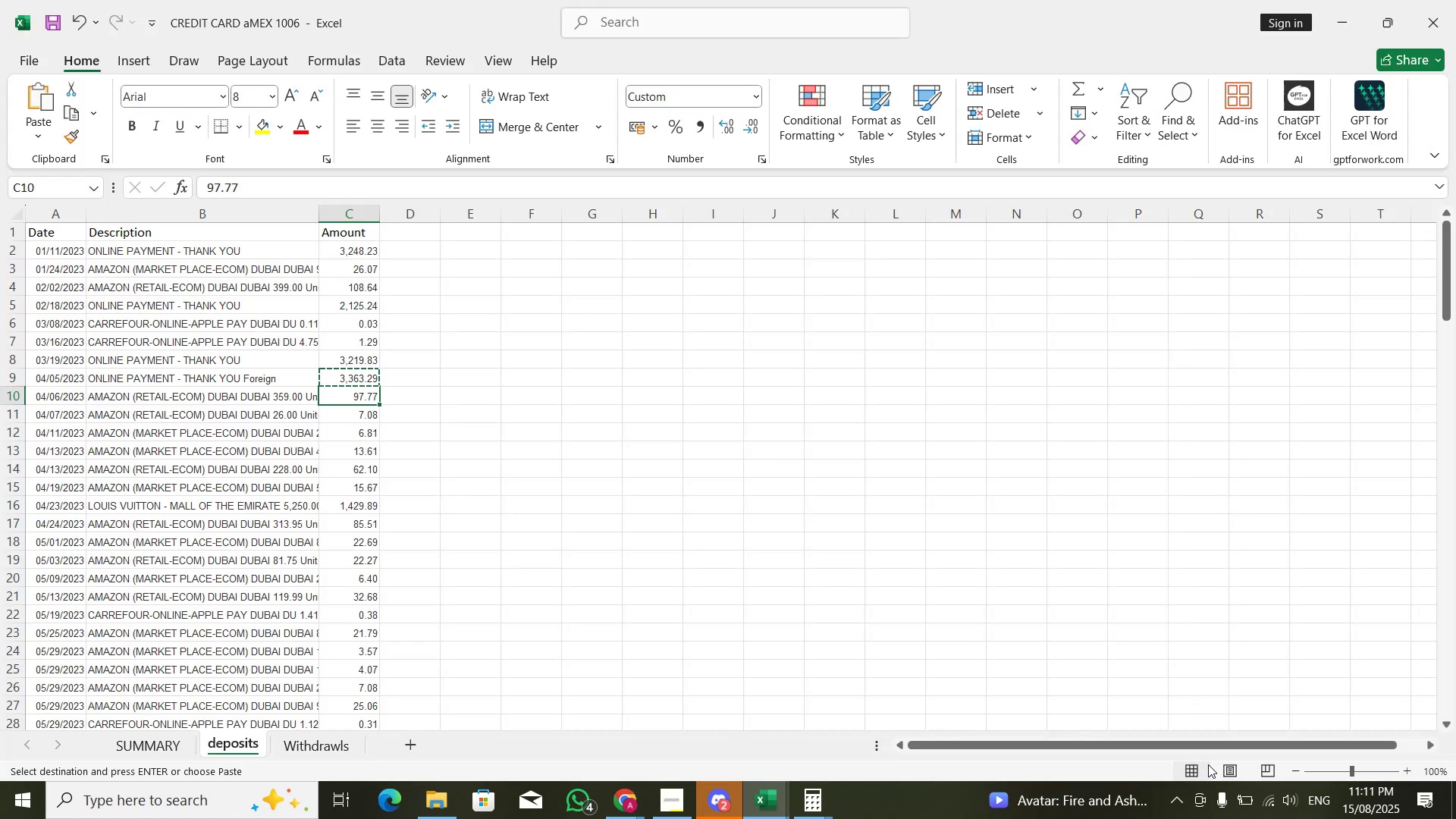 
key(Alt+AltLeft)
 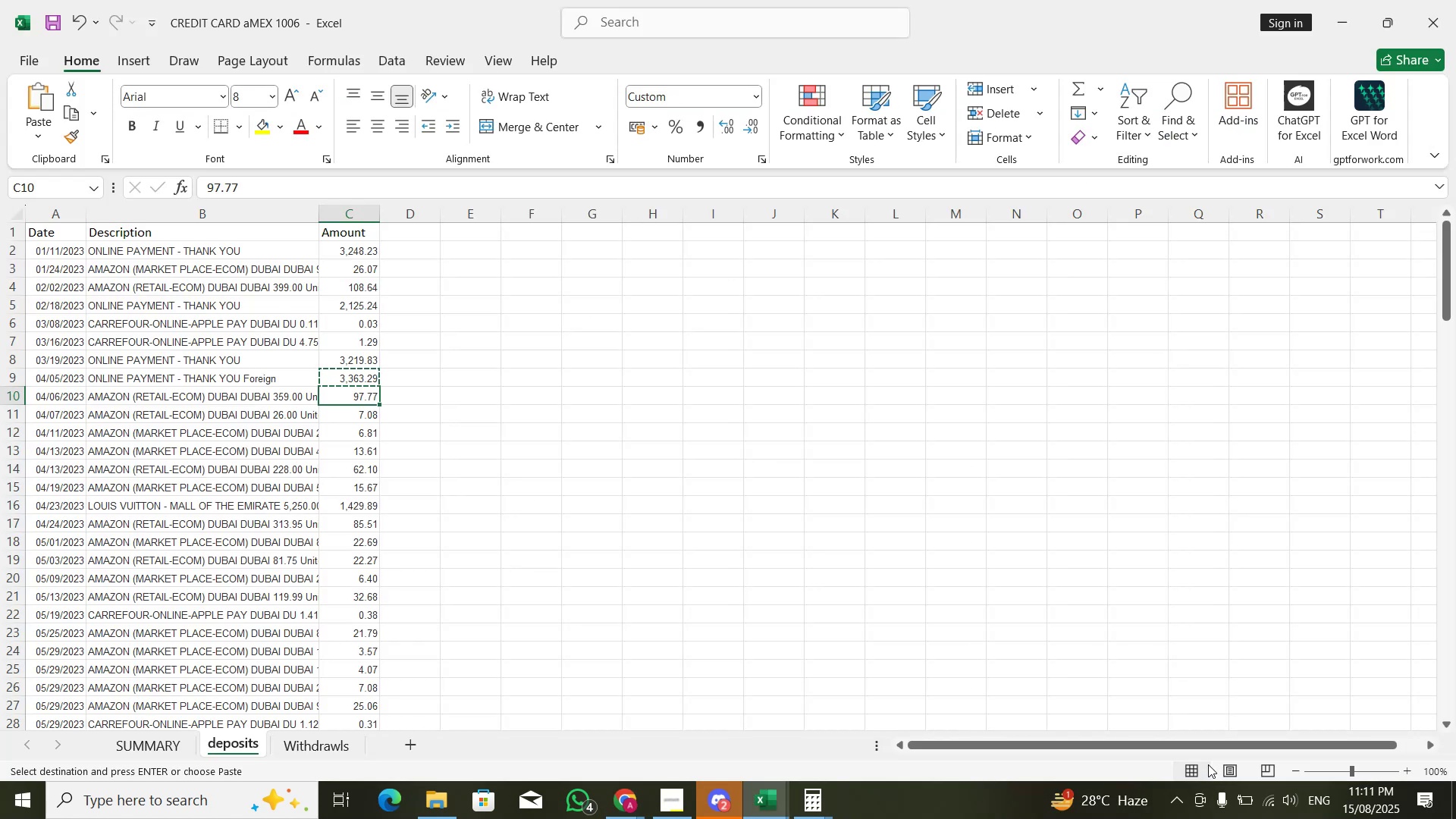 
key(Alt+Tab)
 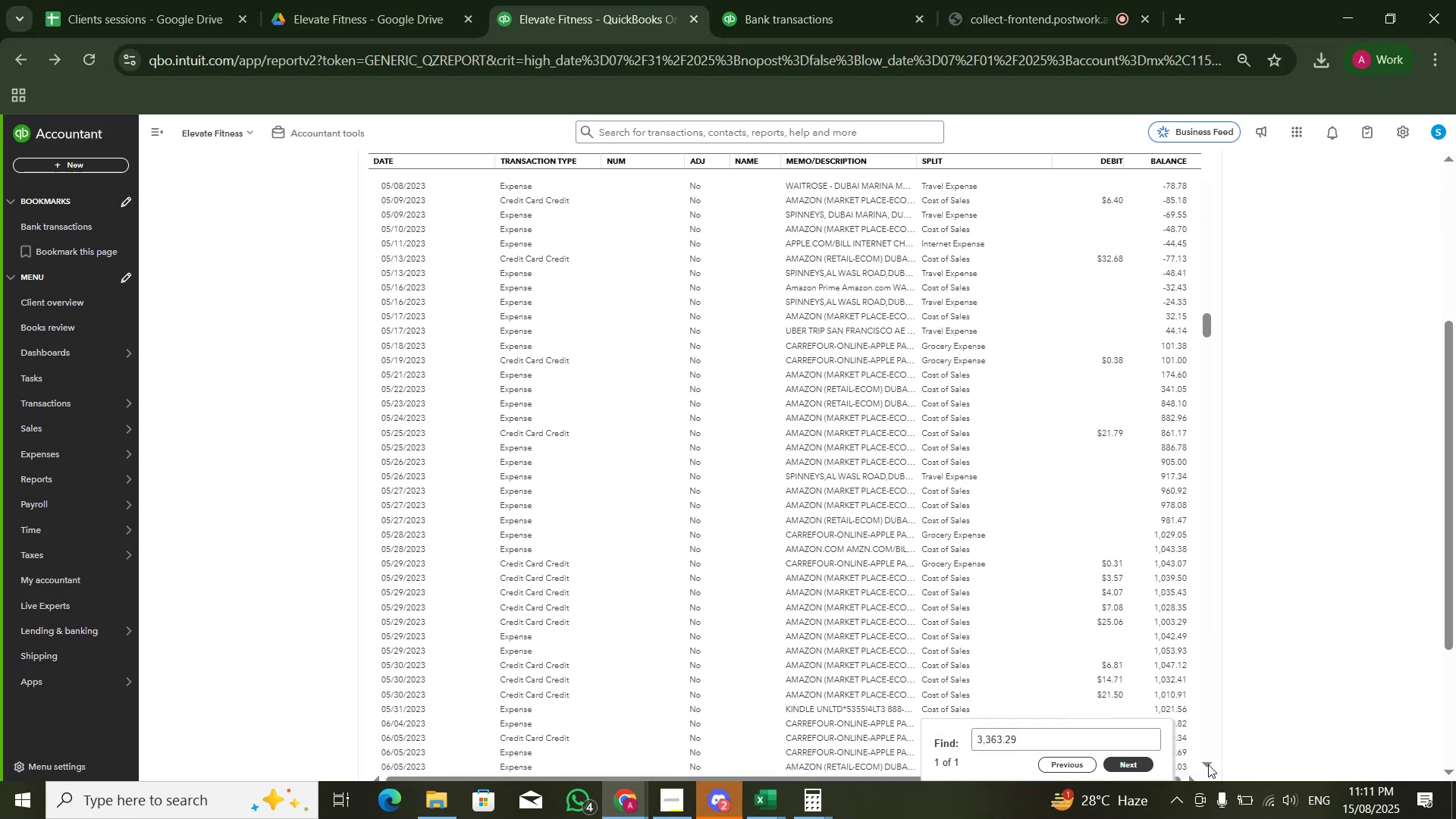 
left_click([1208, 764])
 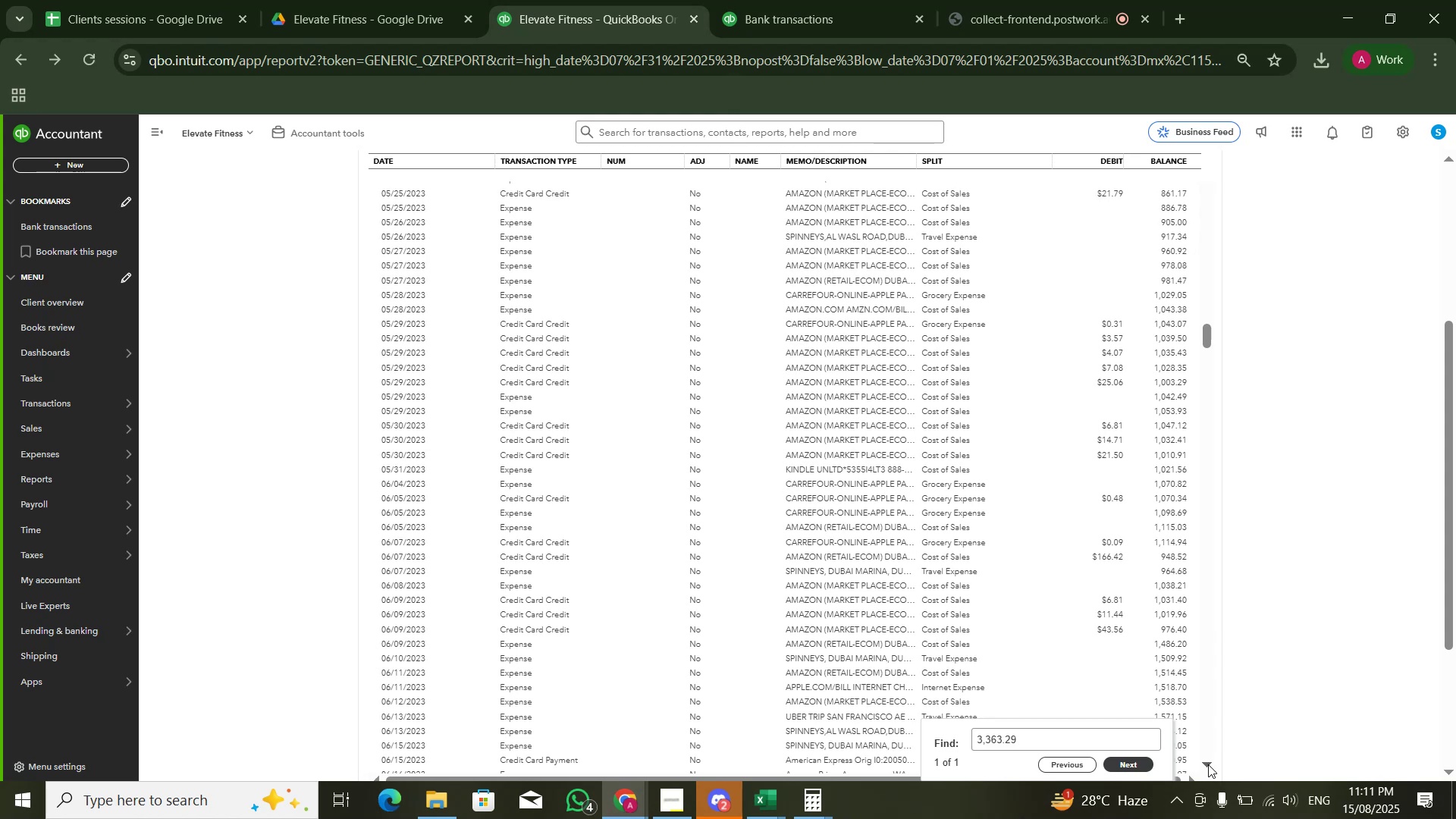 
key(Alt+AltLeft)
 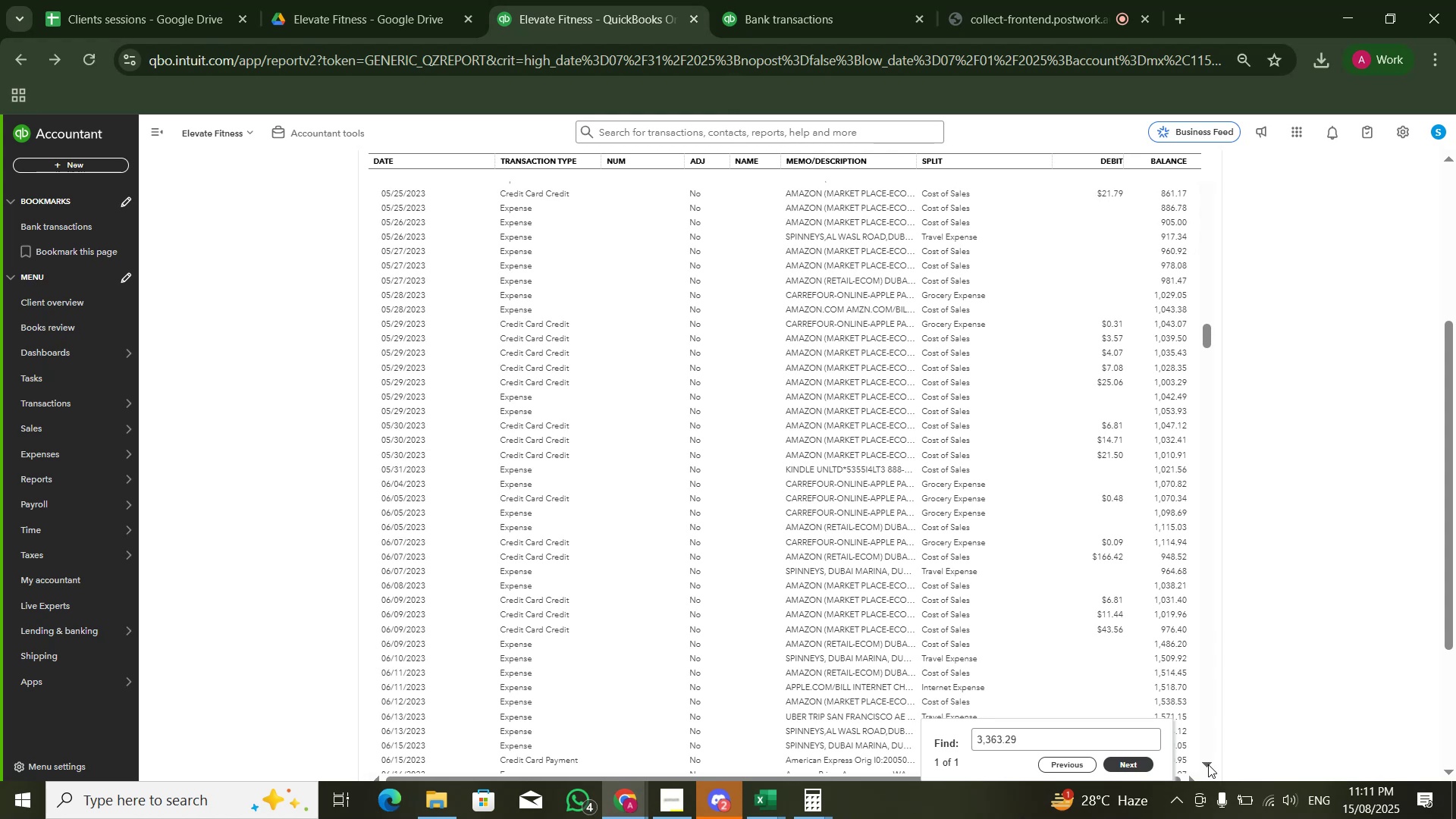 
key(Alt+Tab)
 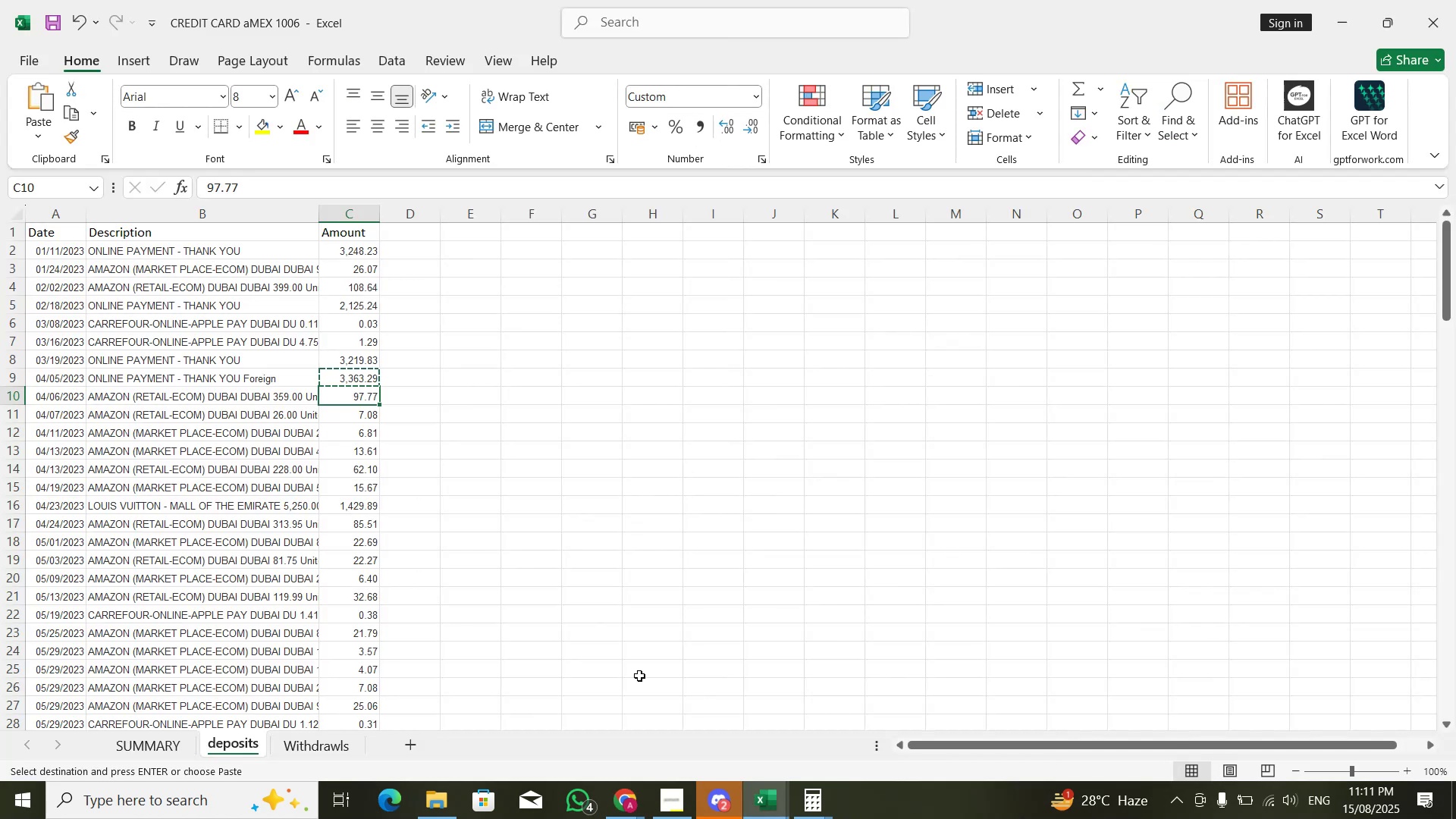 
scroll: coordinate [508, 645], scroll_direction: down, amount: 4.0
 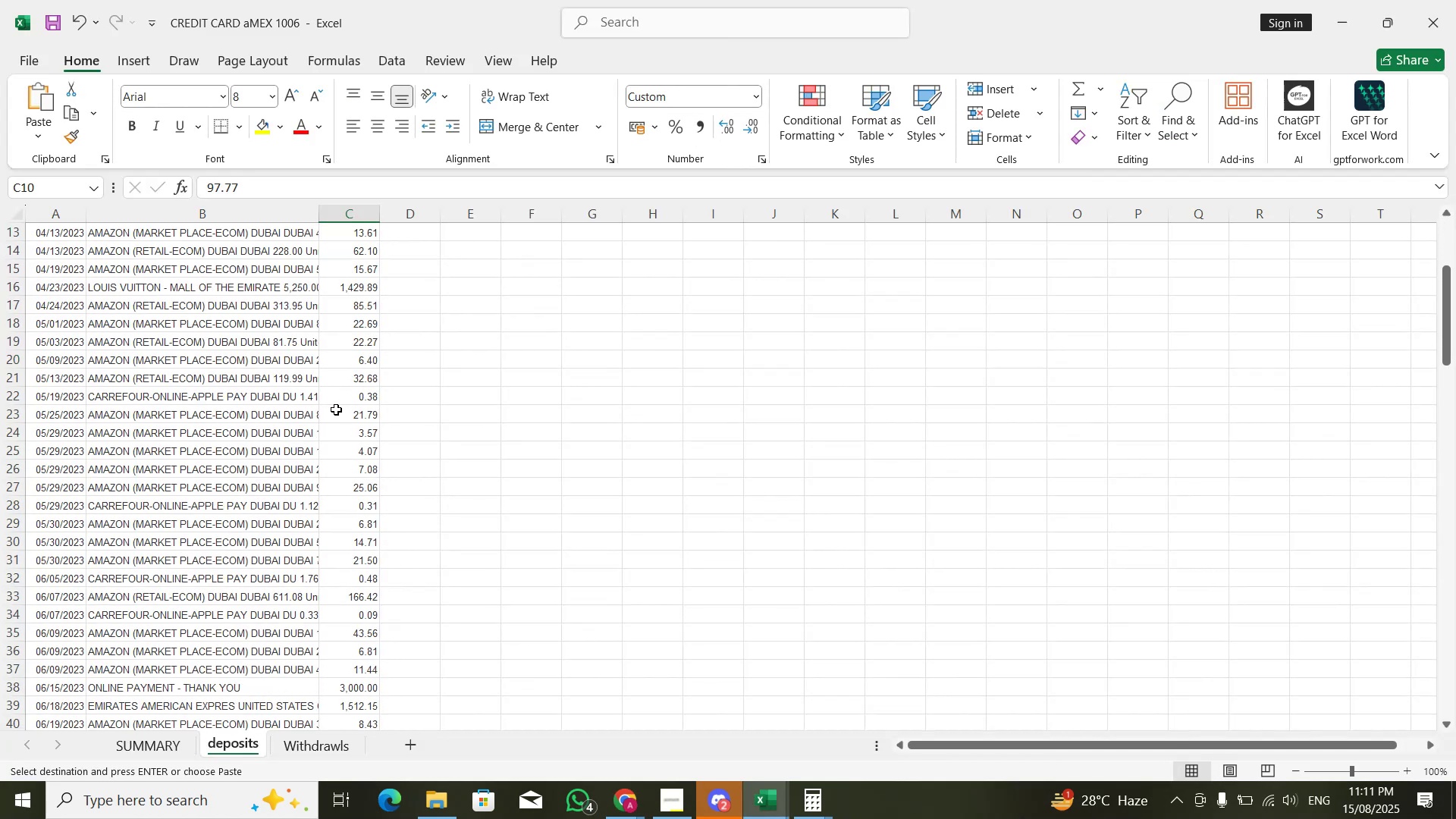 
left_click([345, 430])
 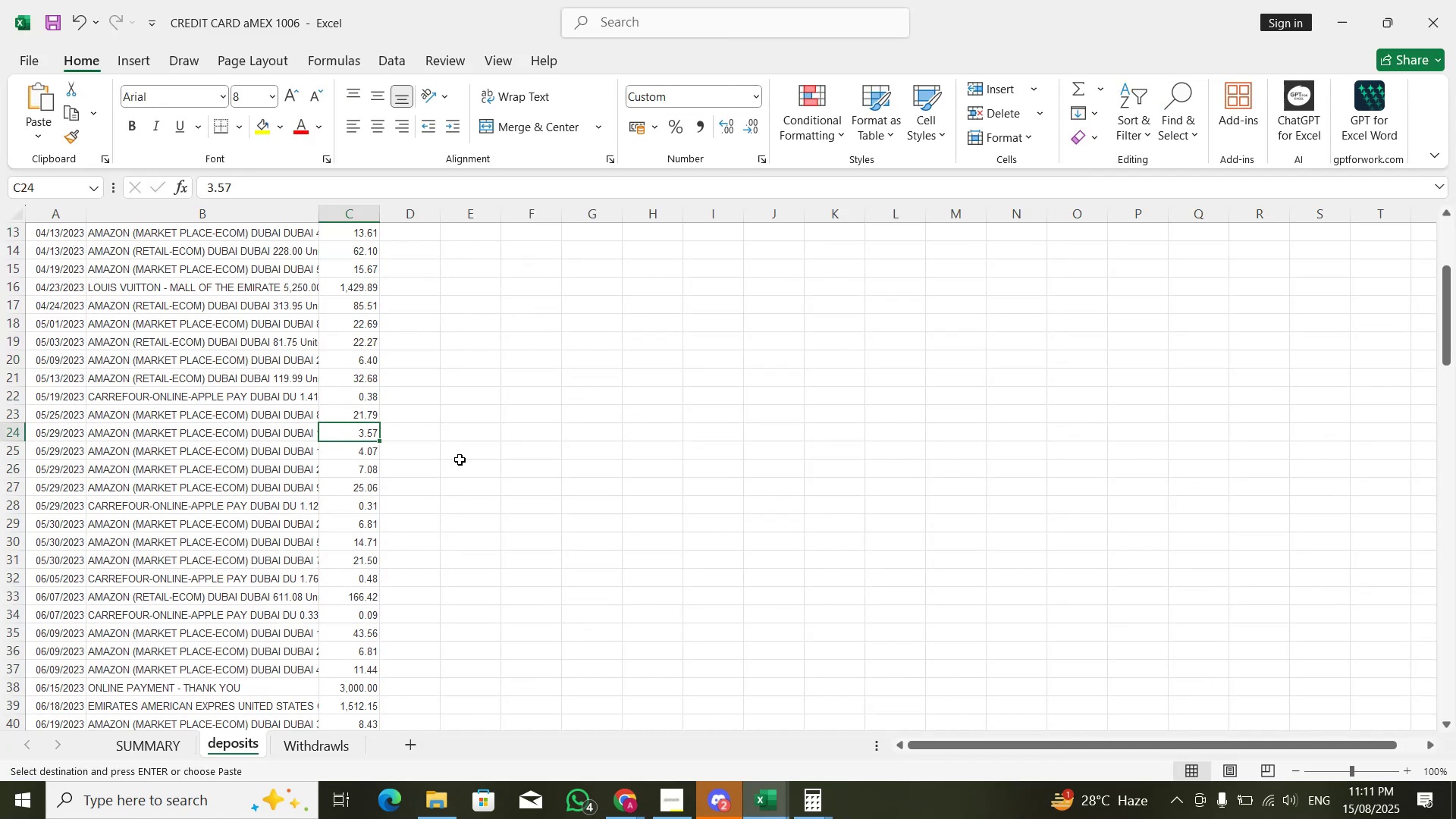 
key(Alt+AltLeft)
 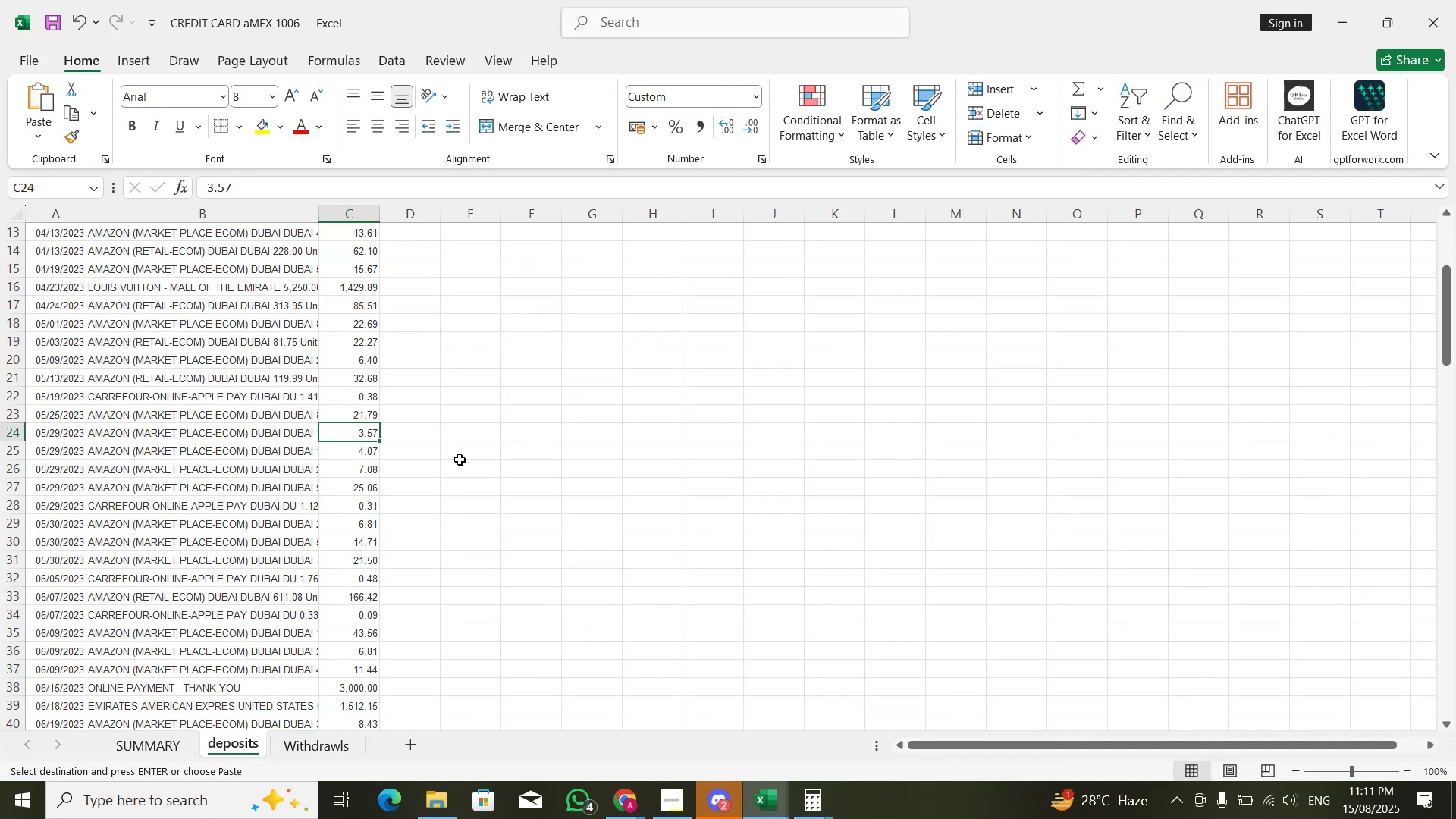 
key(Alt+Tab)
 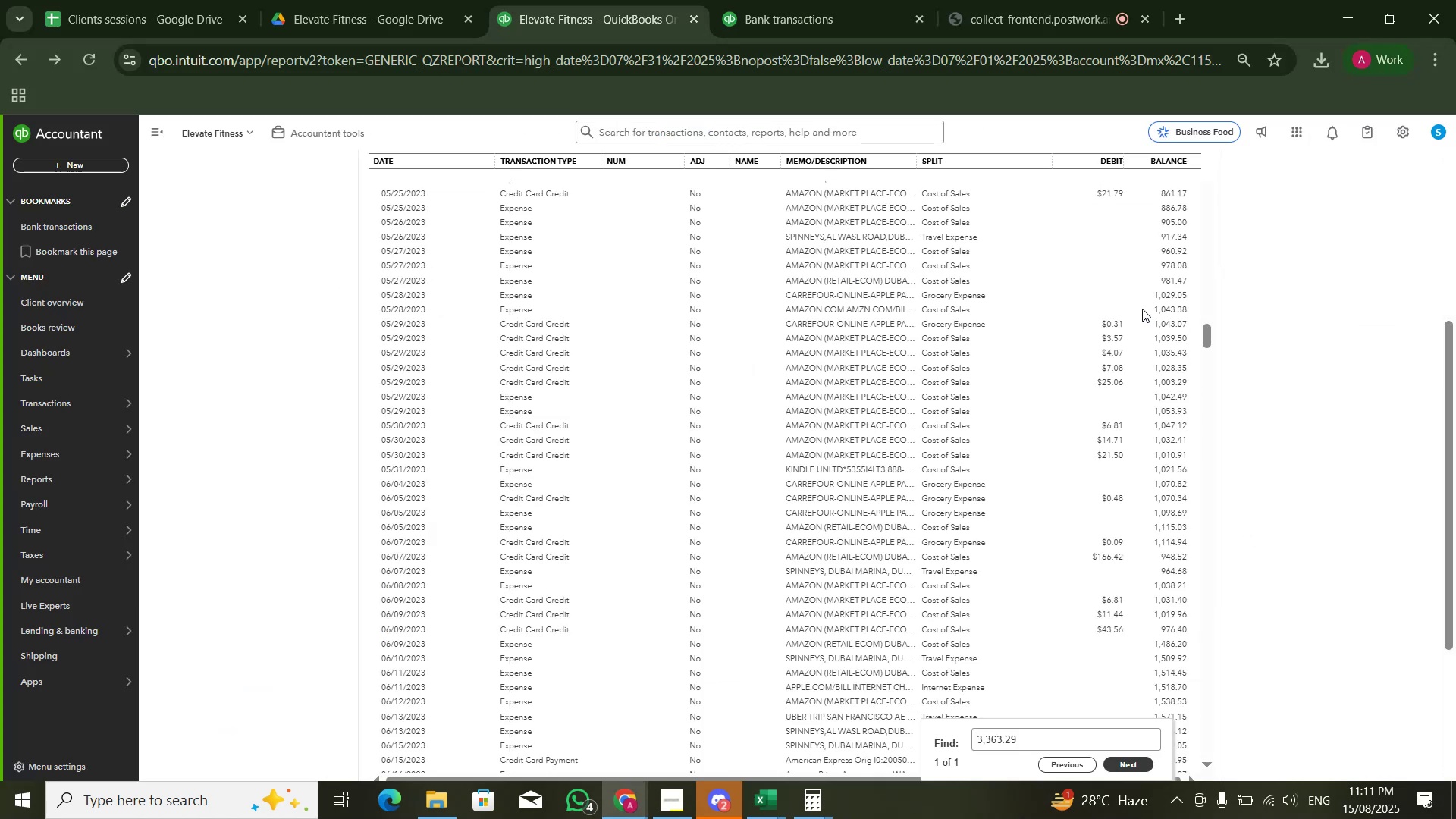 
key(Alt+AltLeft)
 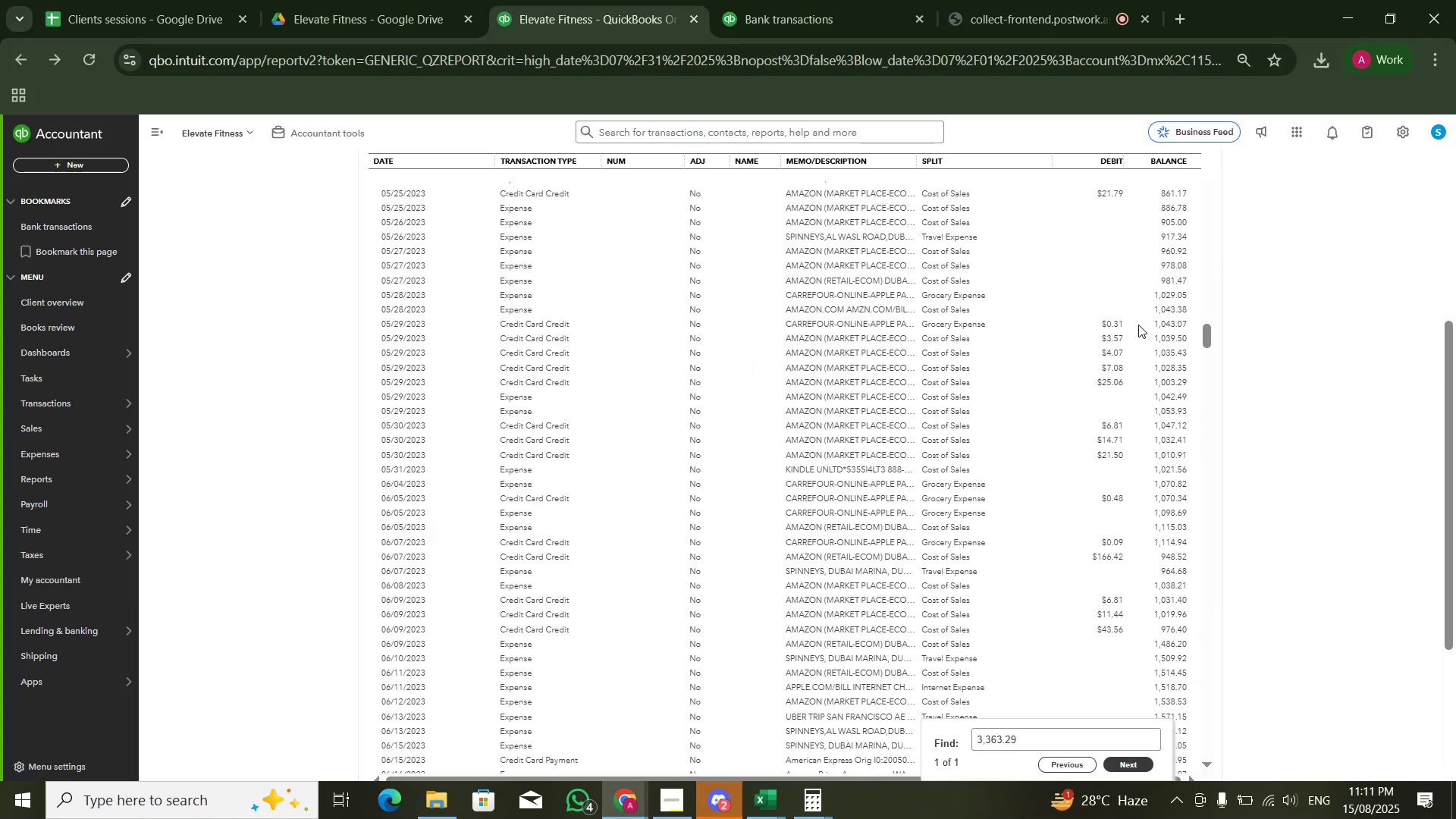 
key(Alt+Tab)
 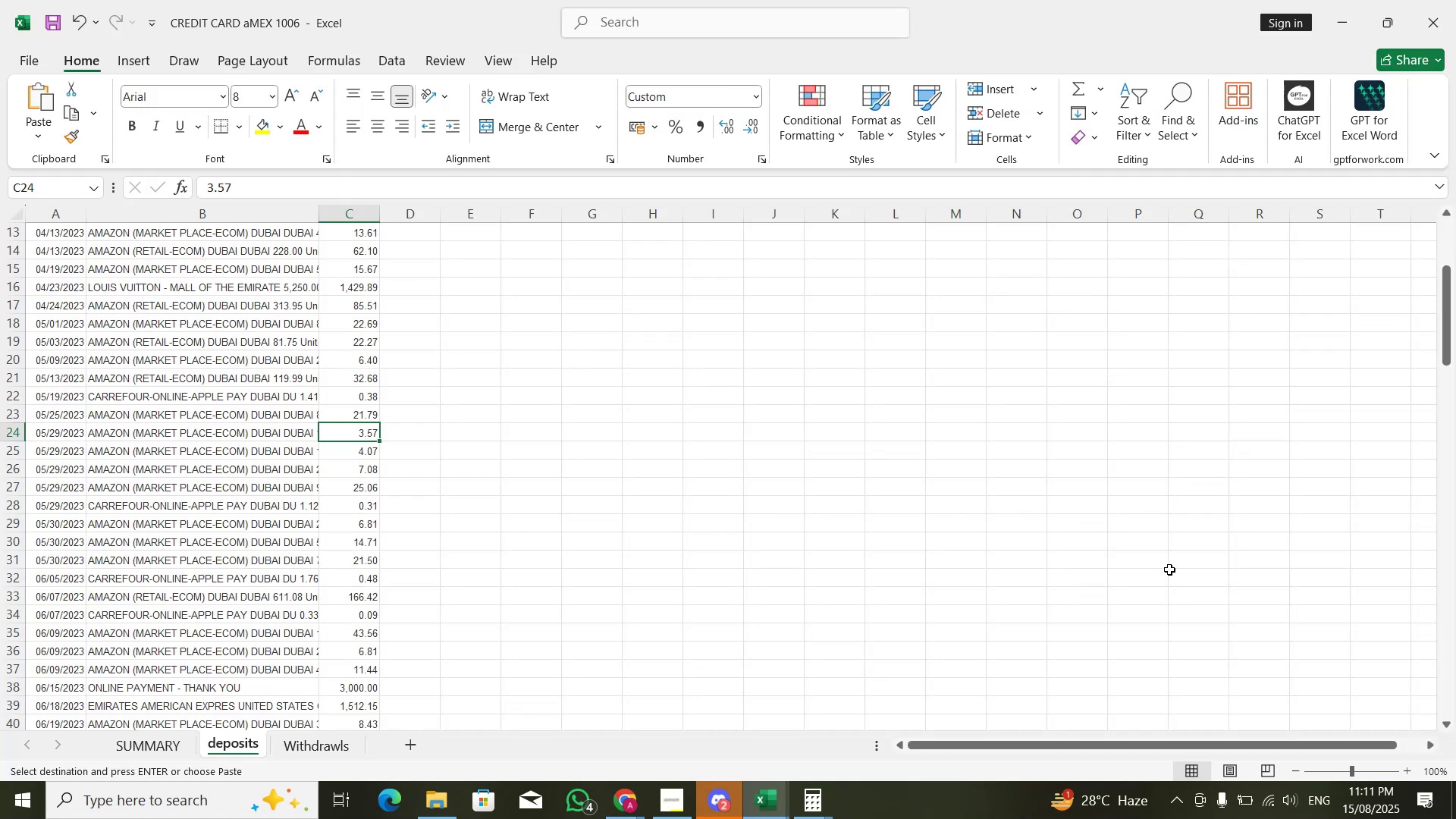 
key(Alt+AltLeft)
 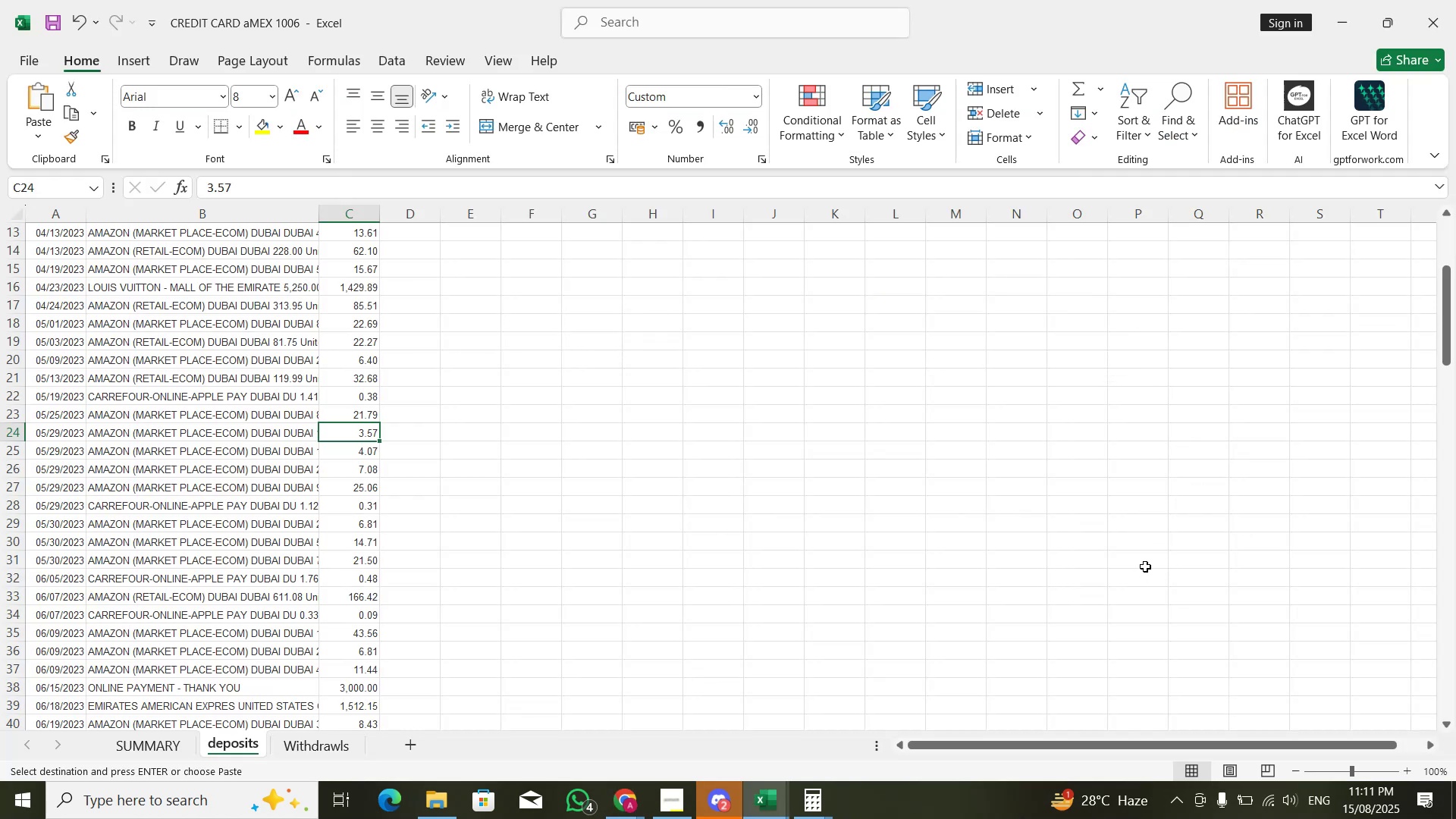 
key(Alt+Tab)
 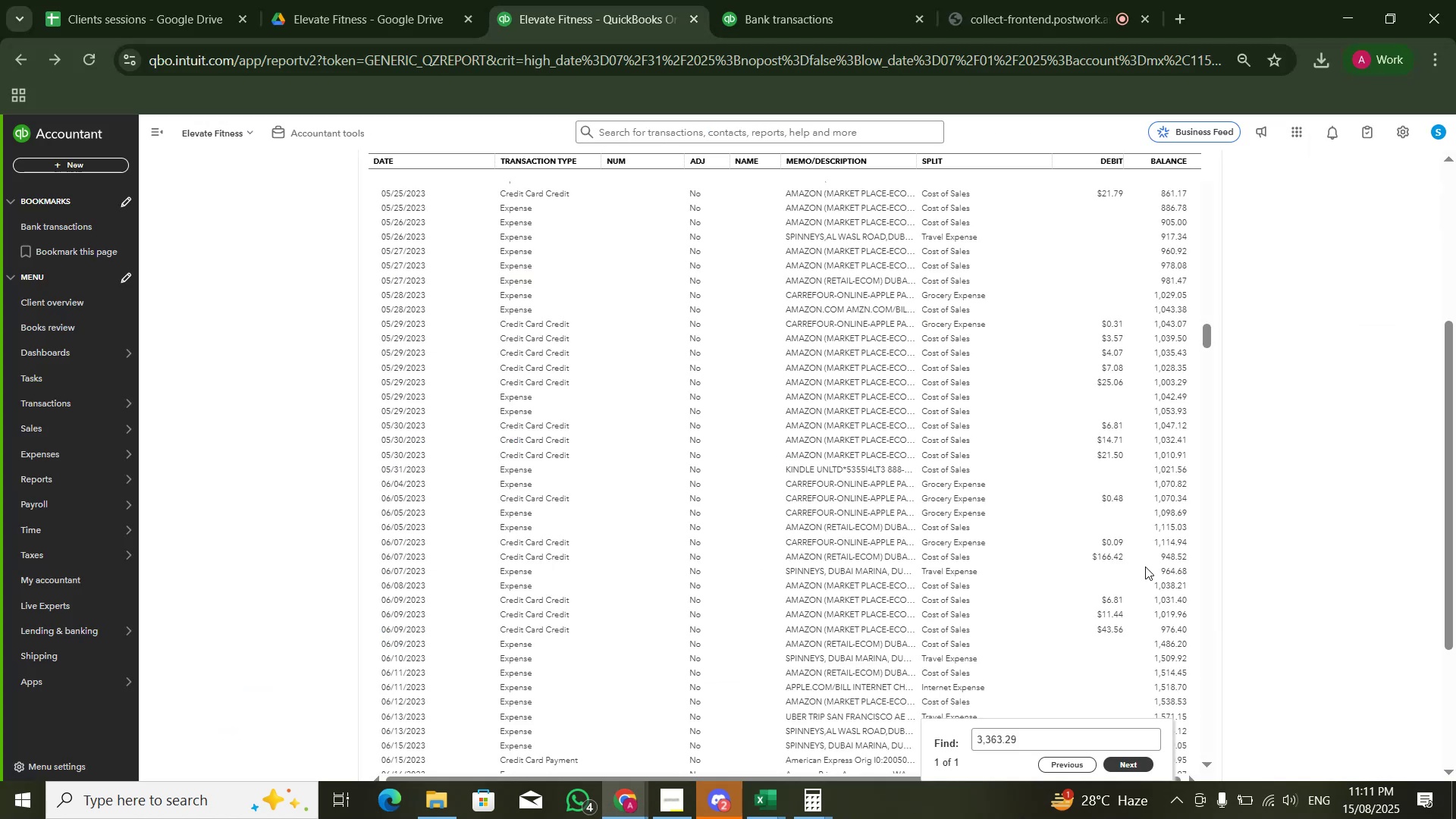 
key(Alt+AltLeft)
 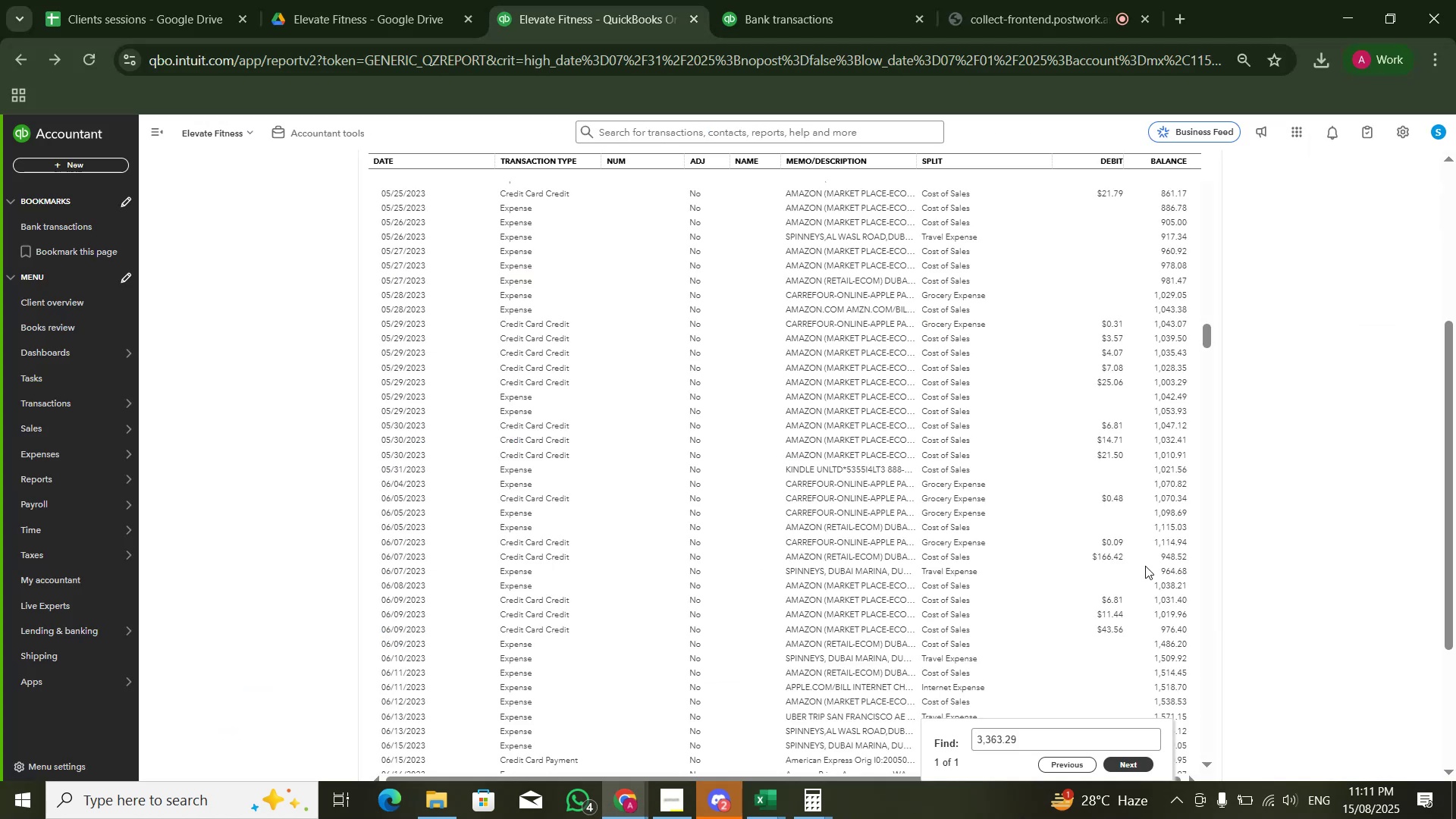 
key(Alt+Tab)
 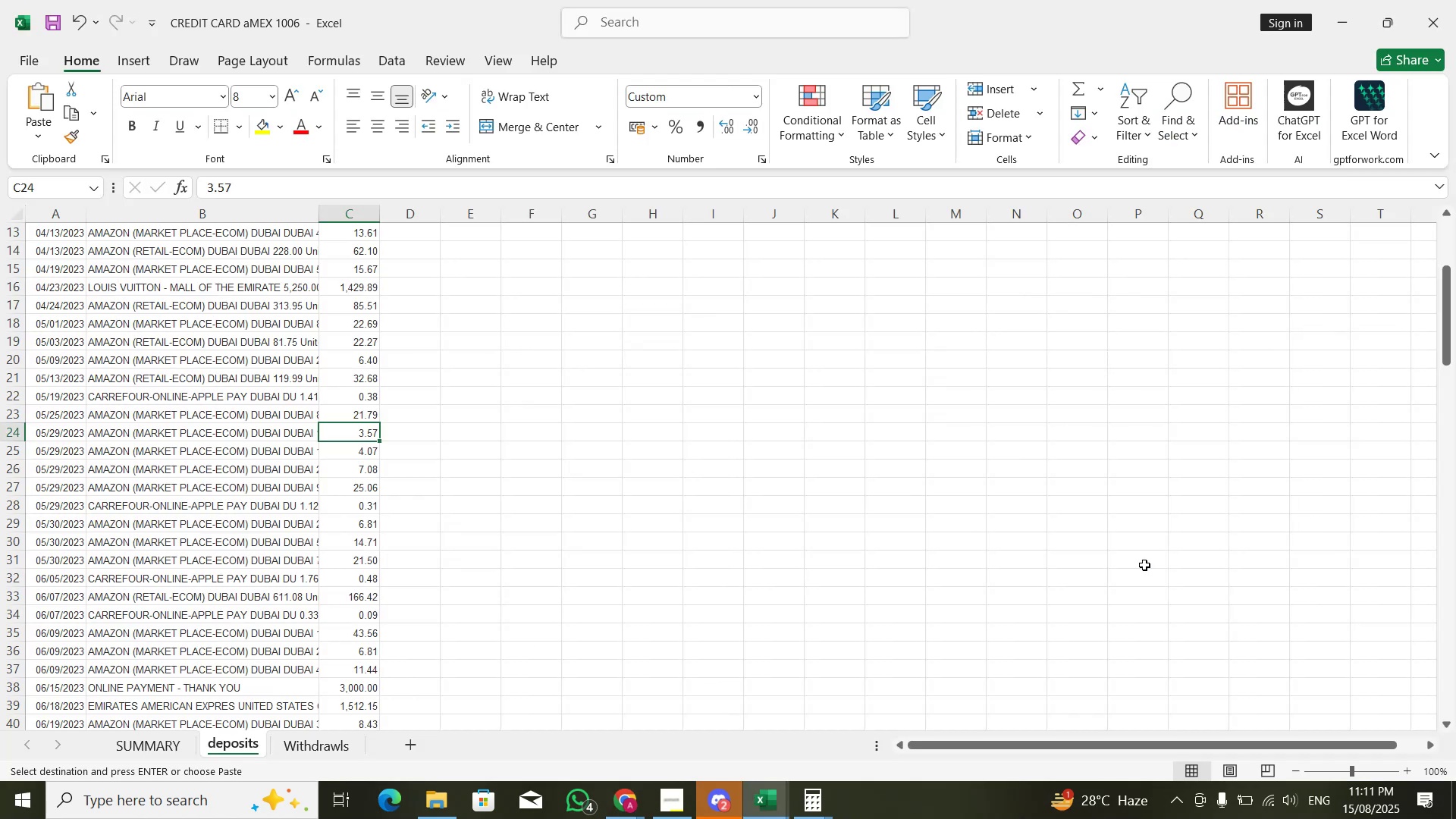 
key(Alt+AltLeft)
 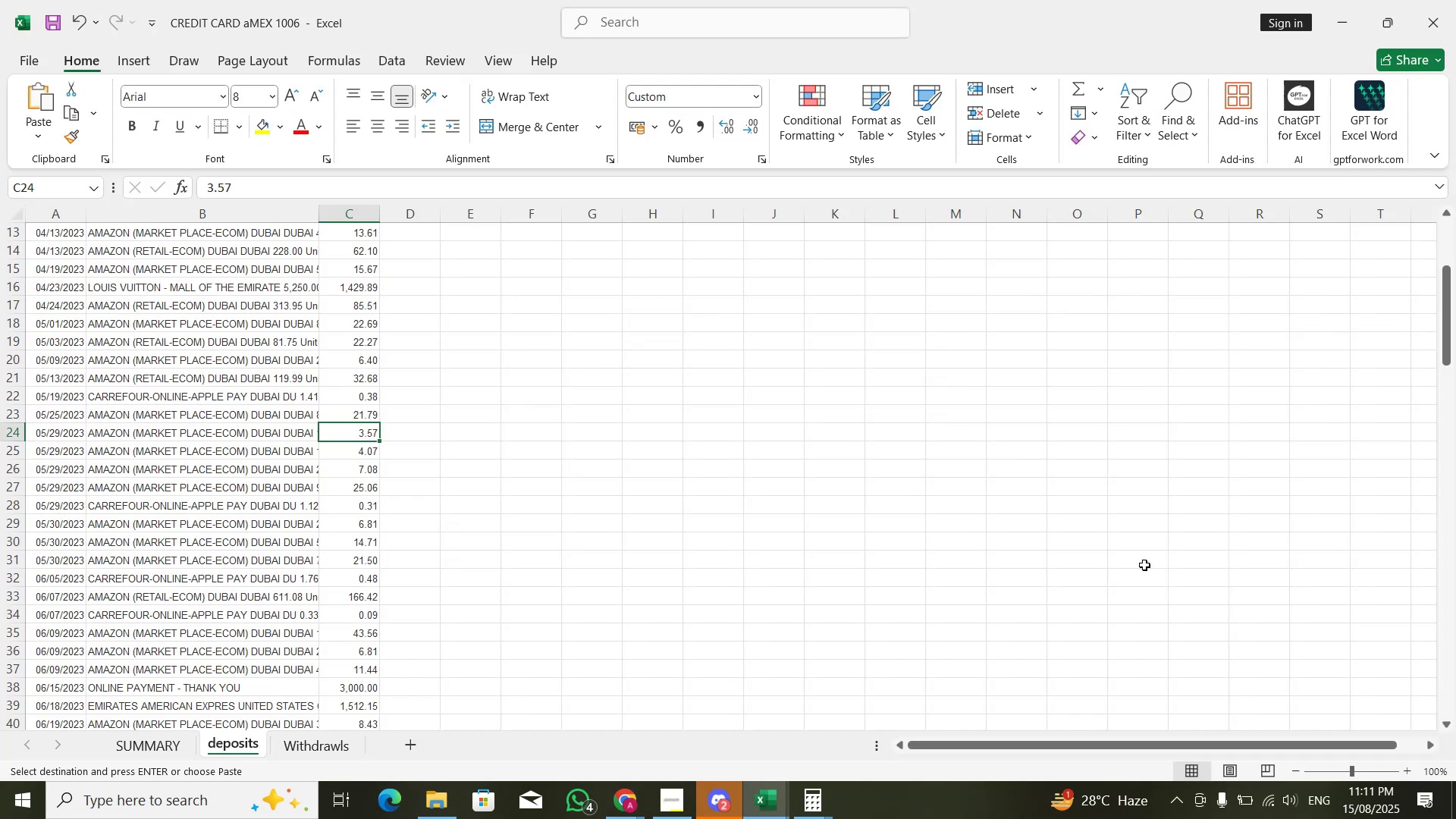 
key(Alt+Tab)
 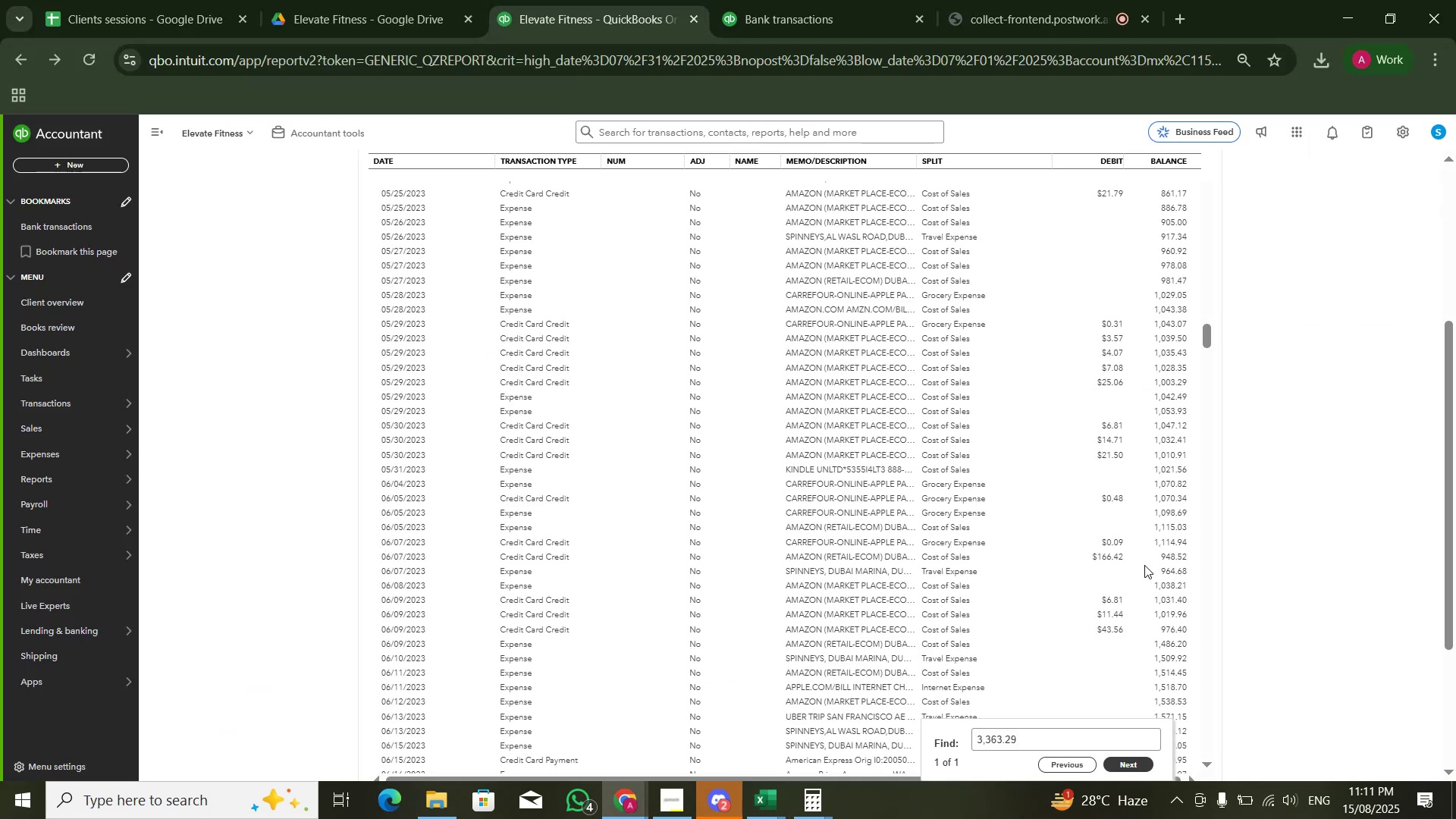 
key(Alt+AltLeft)
 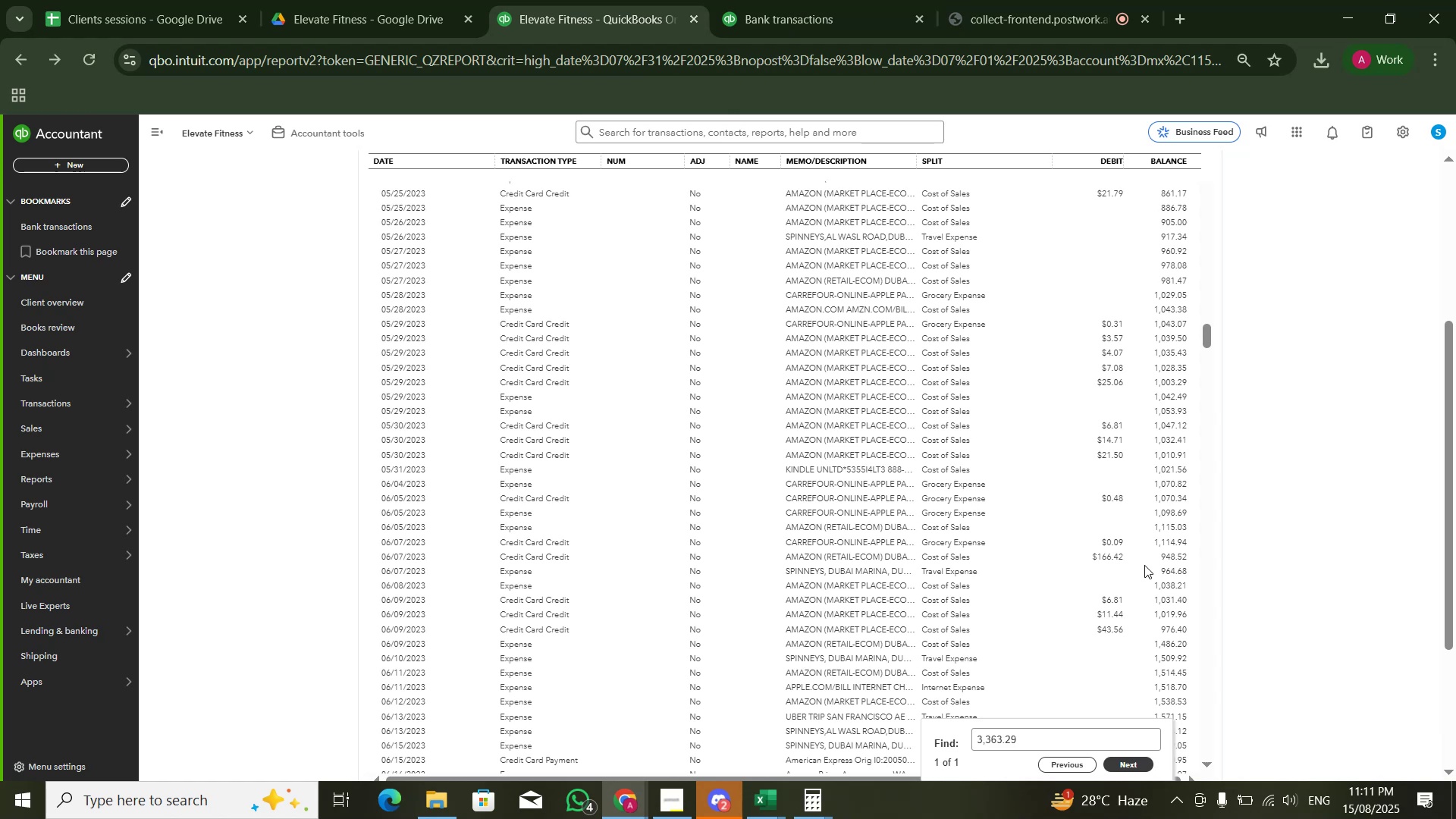 
key(Alt+Tab)
 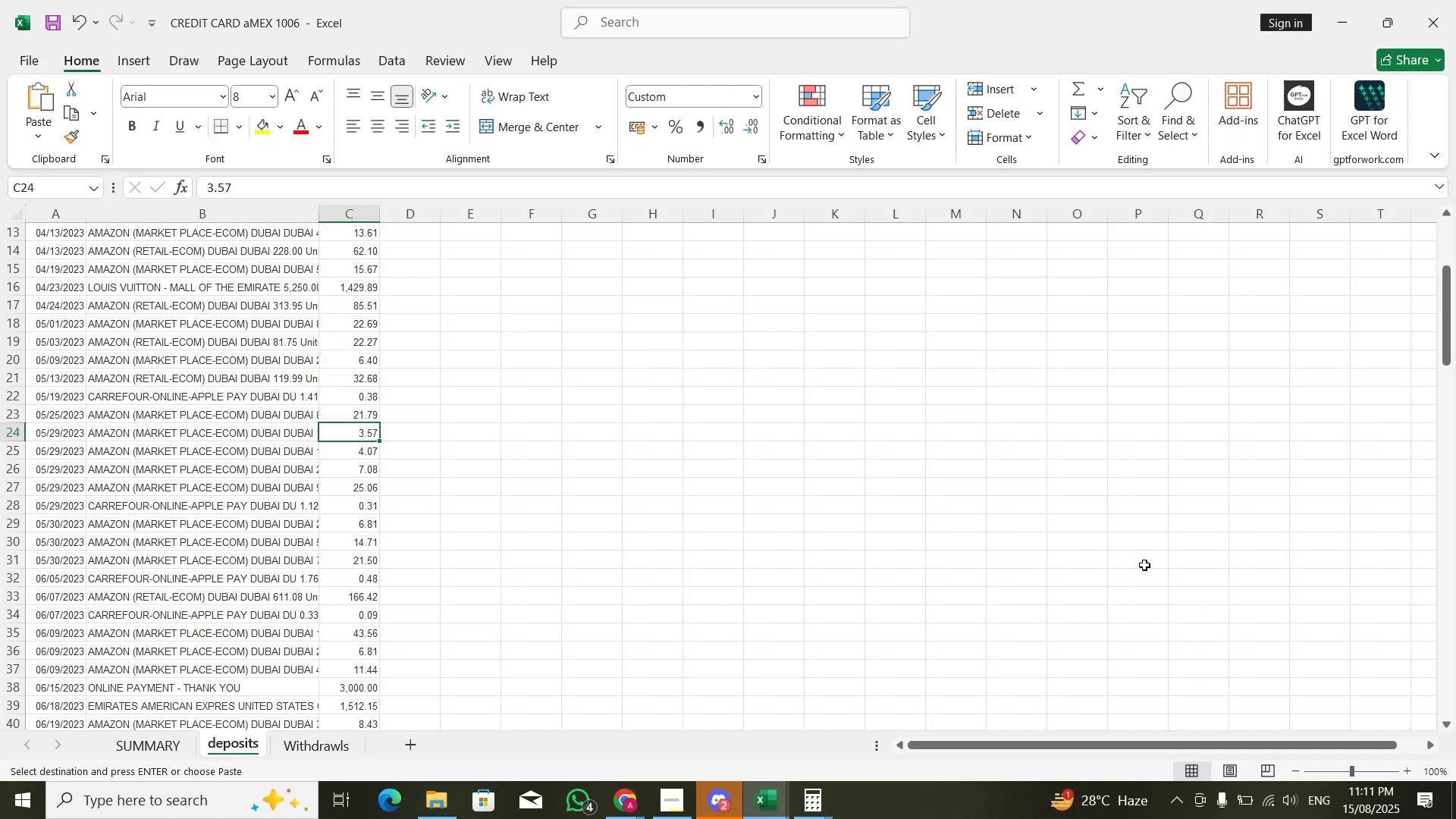 
key(Alt+AltLeft)
 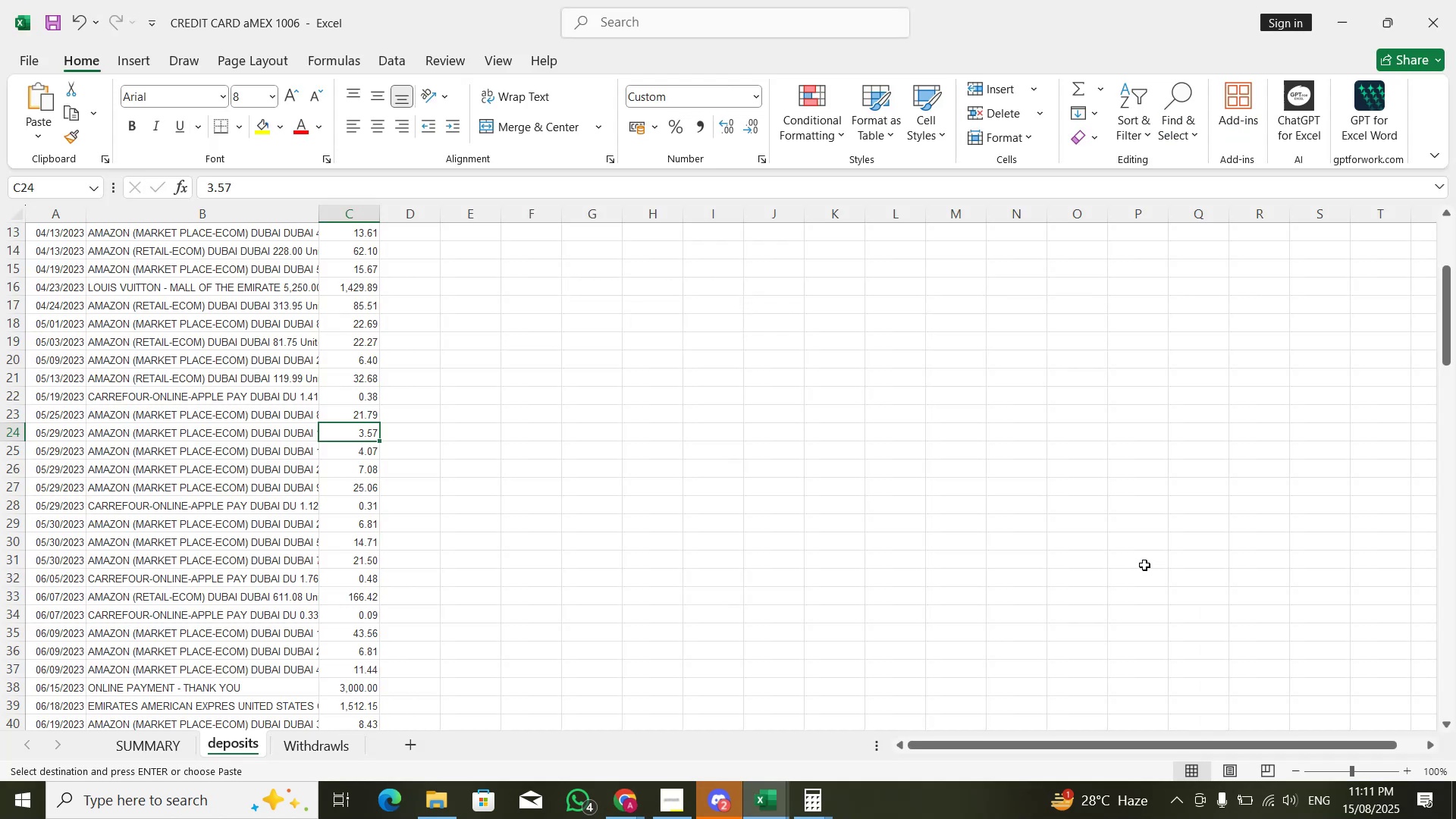 
key(Alt+Tab)
 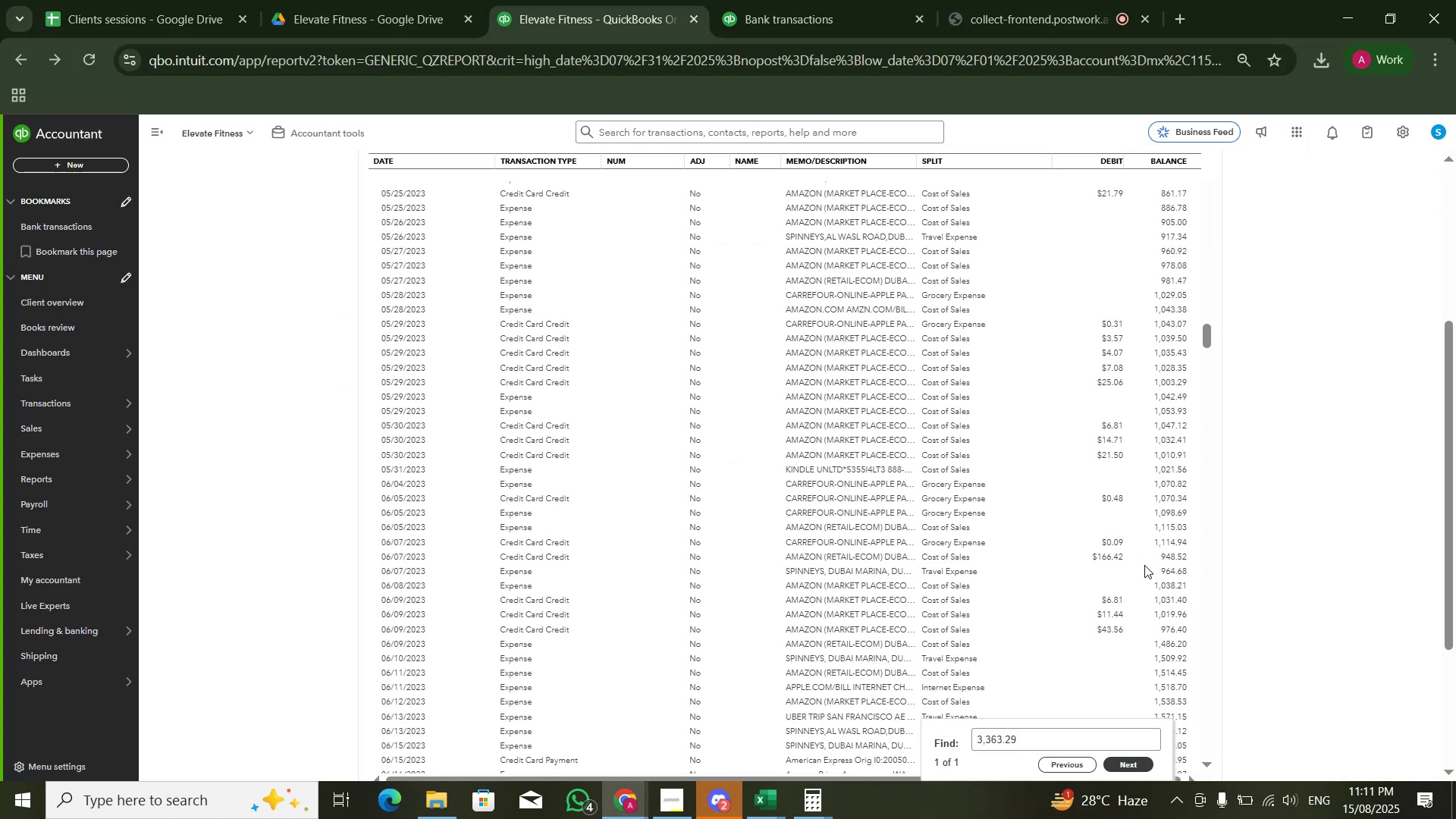 
key(Alt+Tab)
 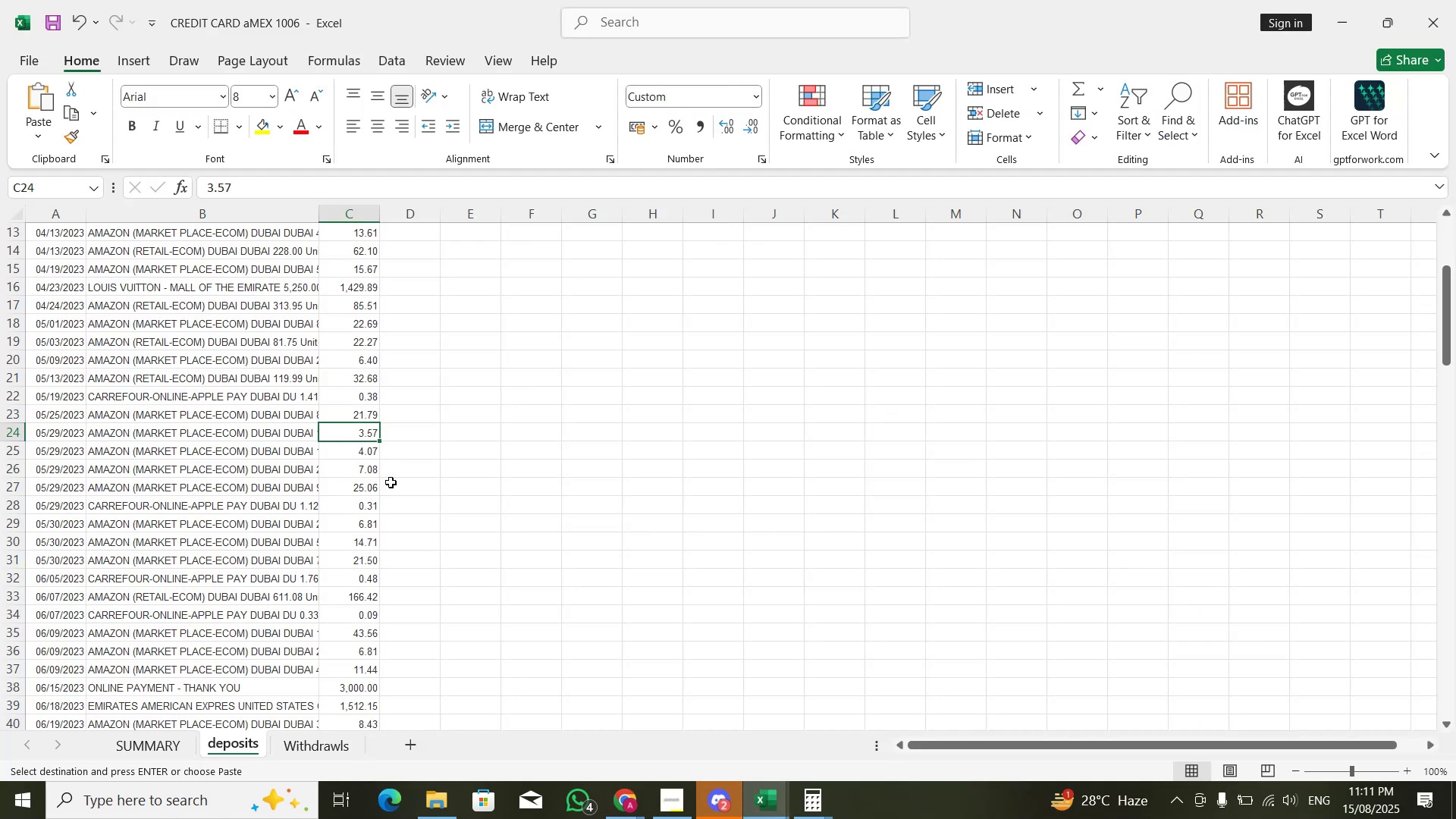 
left_click([365, 471])
 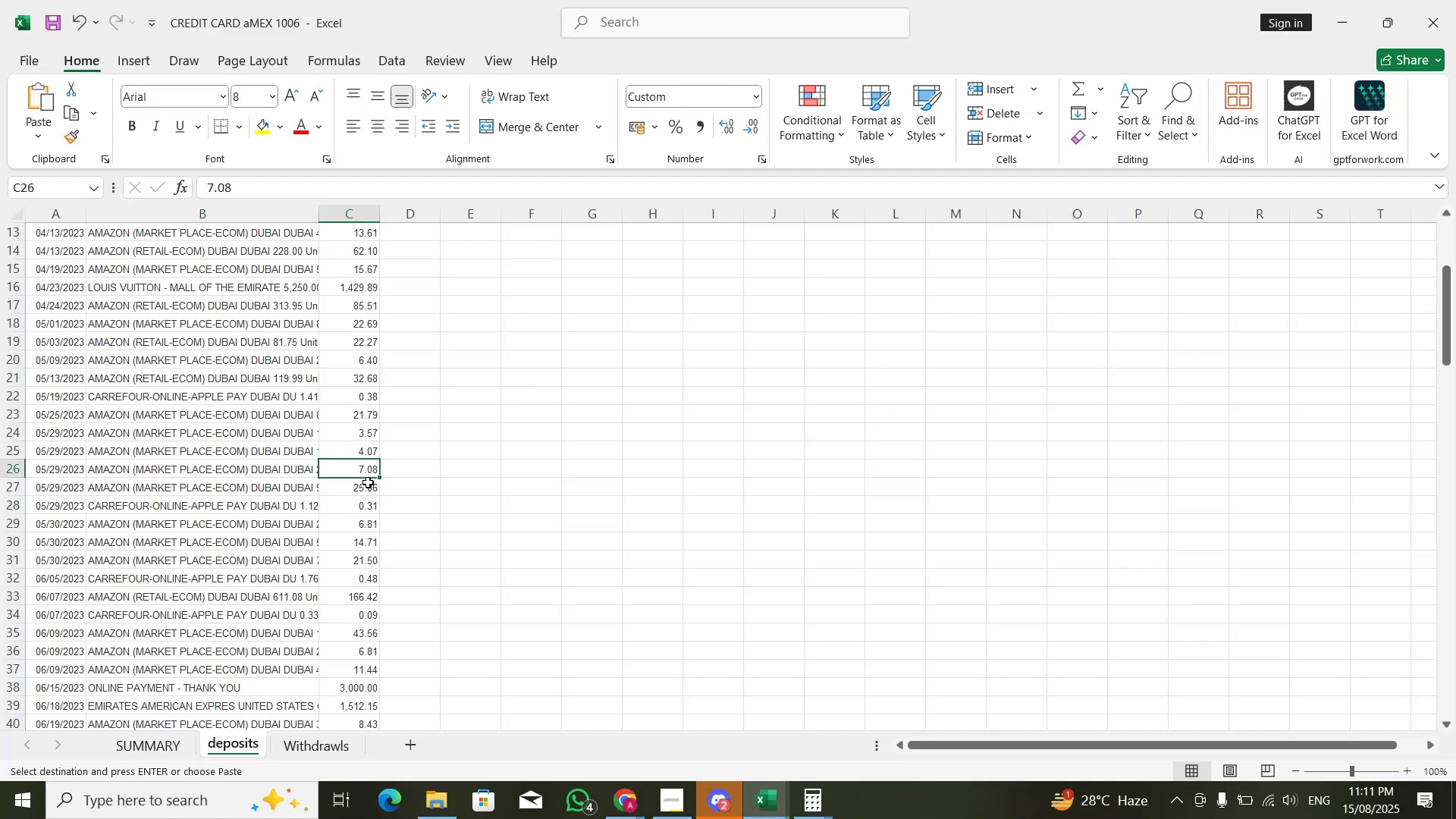 
key(Alt+AltLeft)
 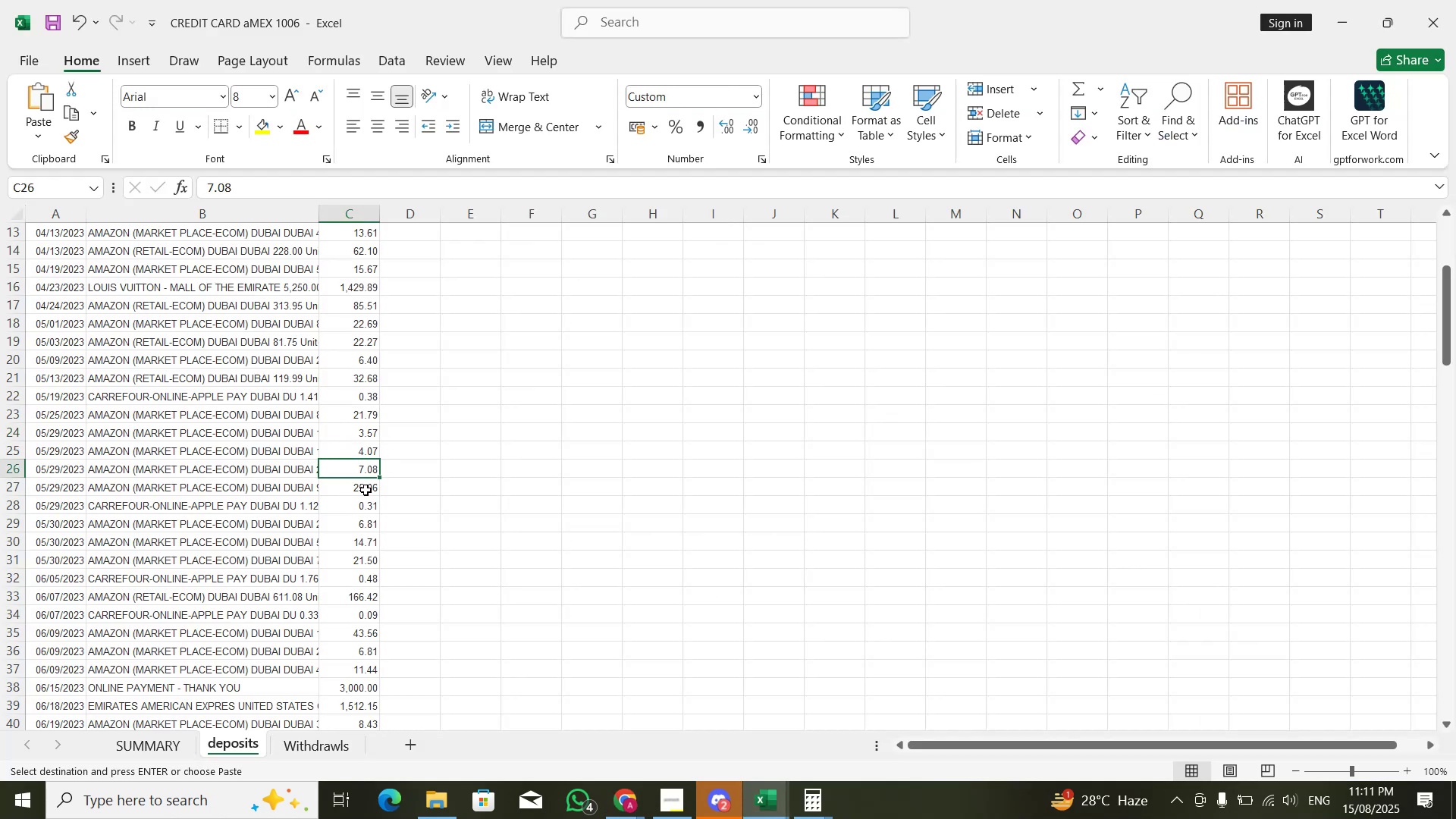 
double_click([366, 490])
 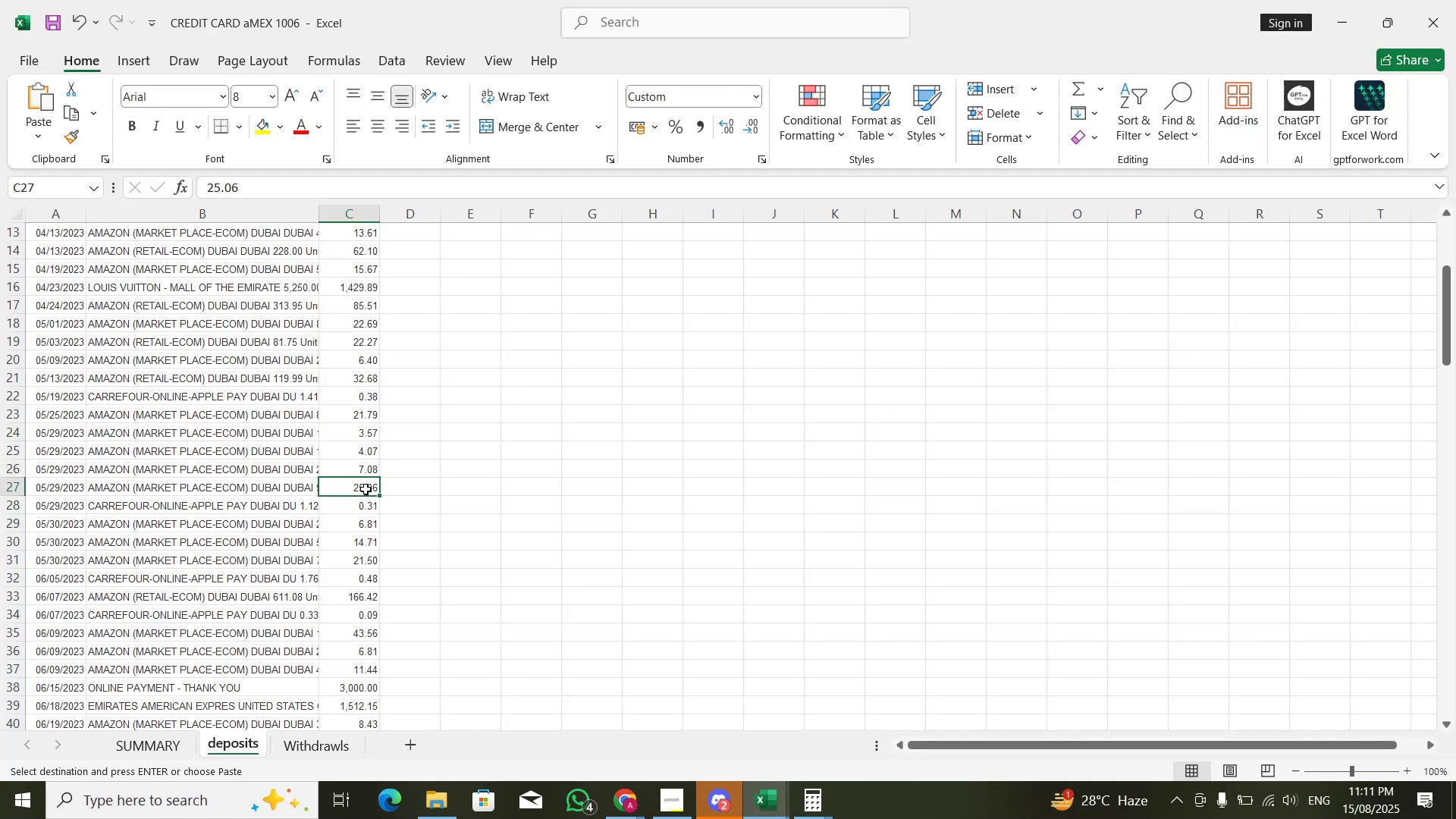 
key(Alt+AltLeft)
 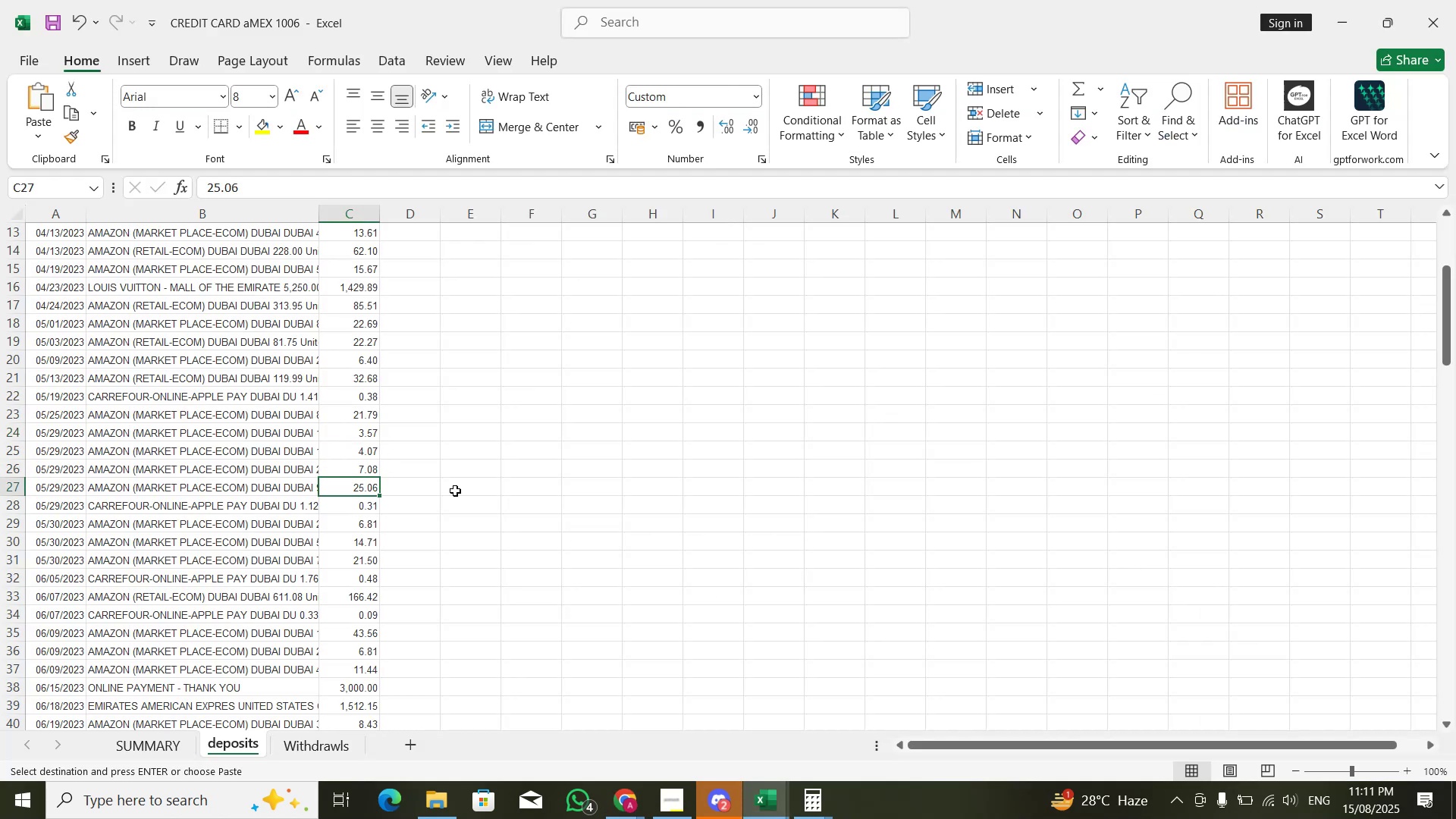 
key(Alt+Tab)
 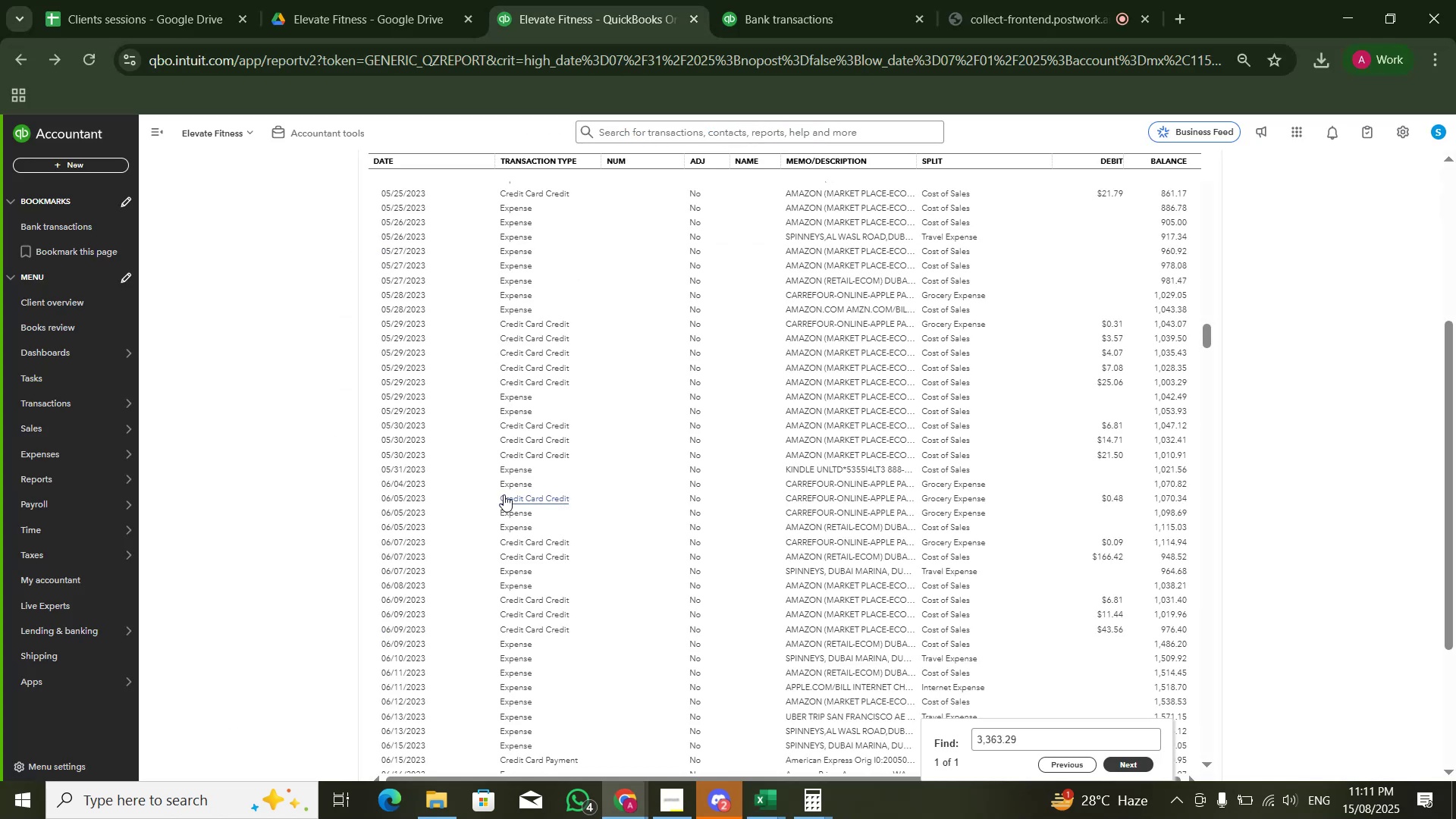 
key(Alt+AltLeft)
 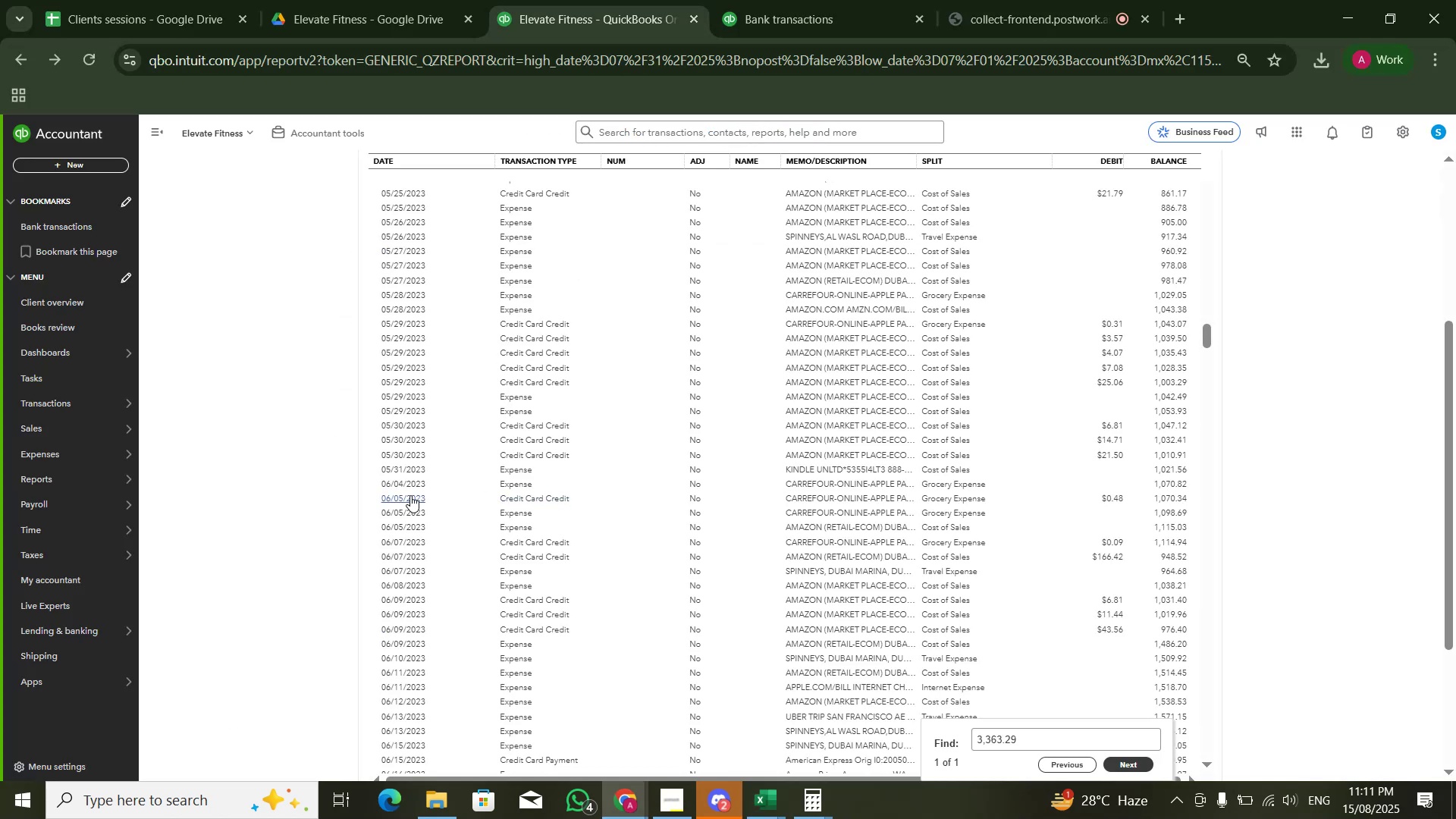 
key(Alt+Tab)
 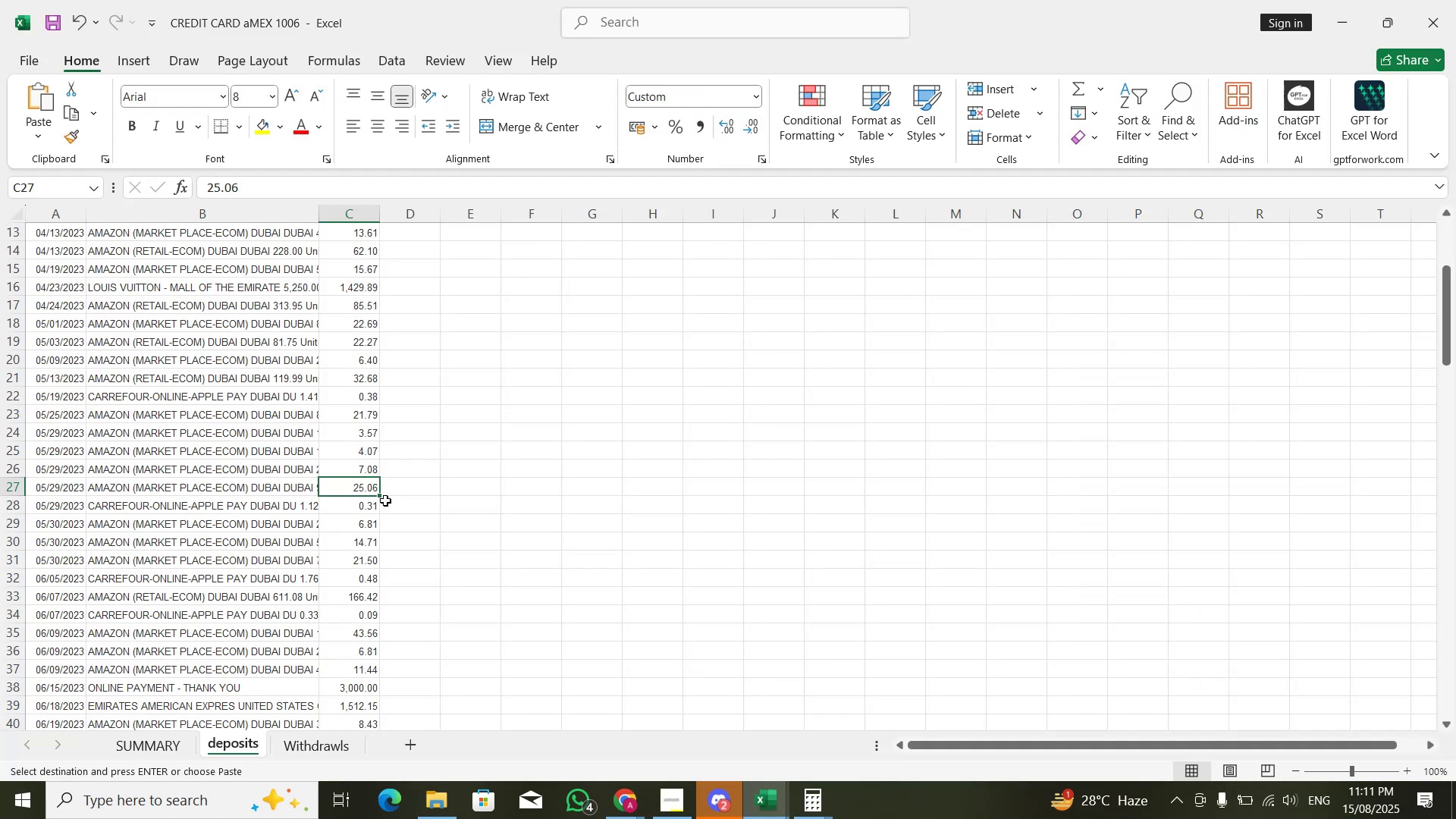 
left_click([381, 505])
 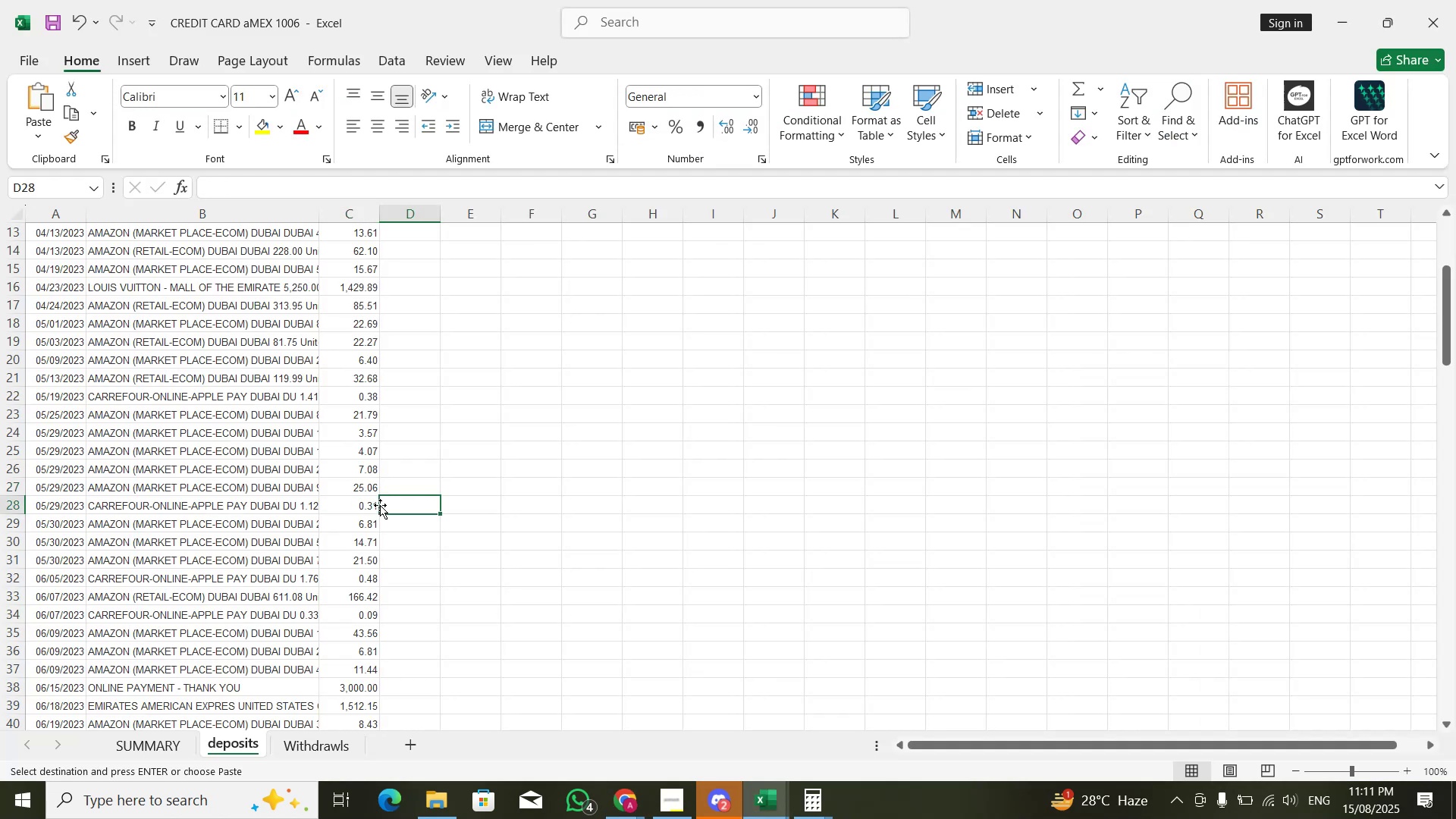 
key(Alt+AltLeft)
 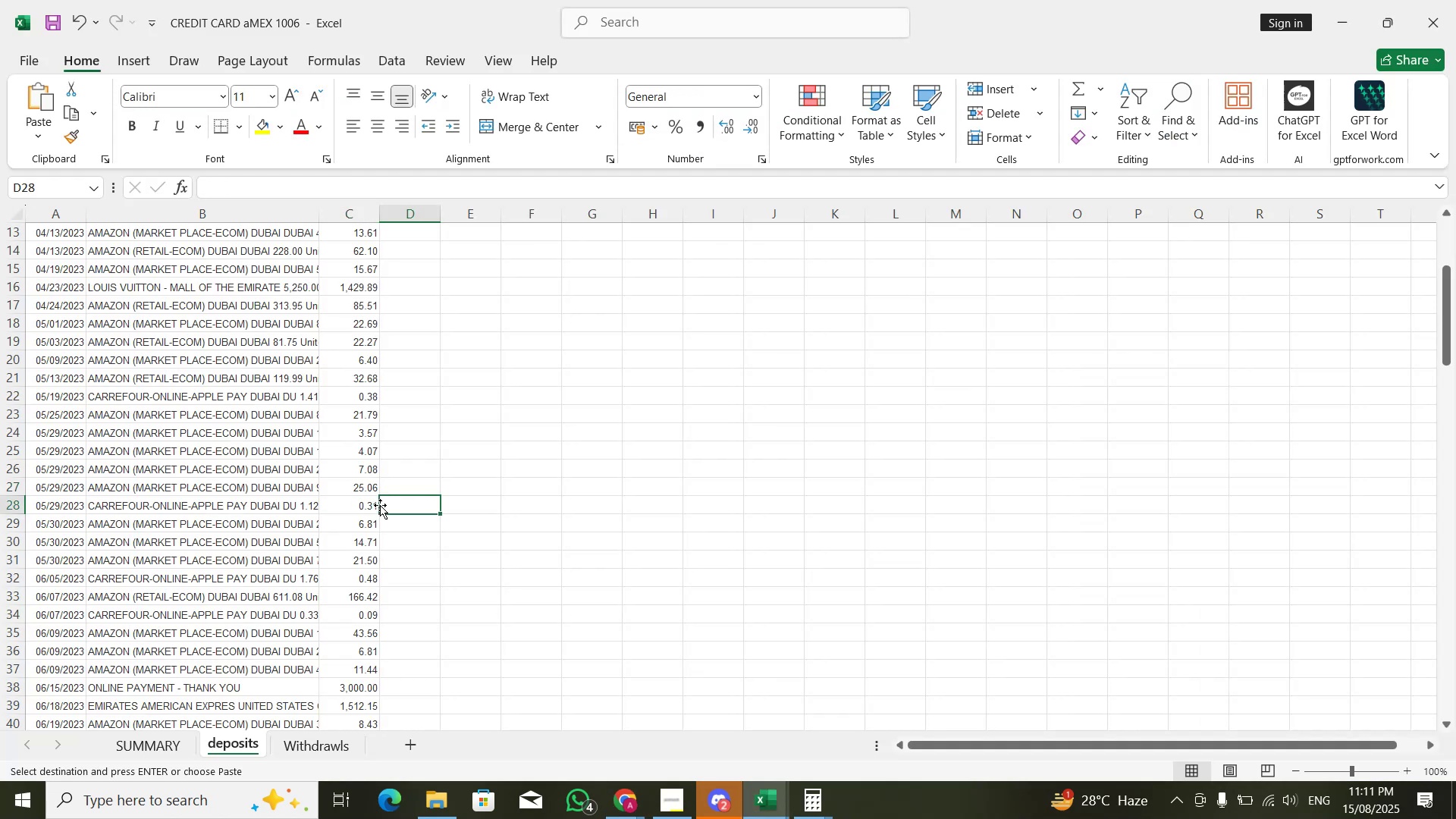 
key(Alt+Tab)
 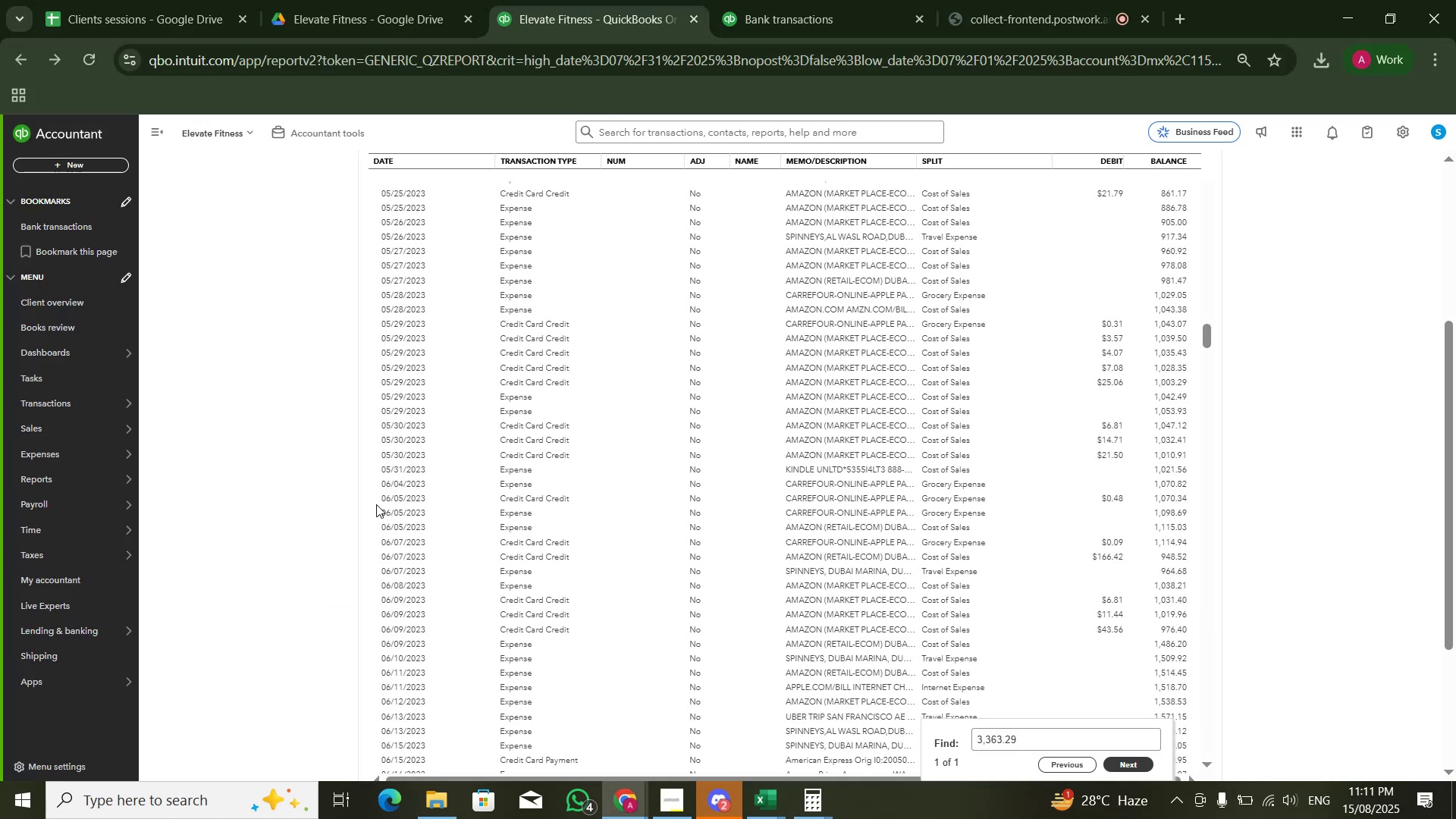 
key(Alt+AltLeft)
 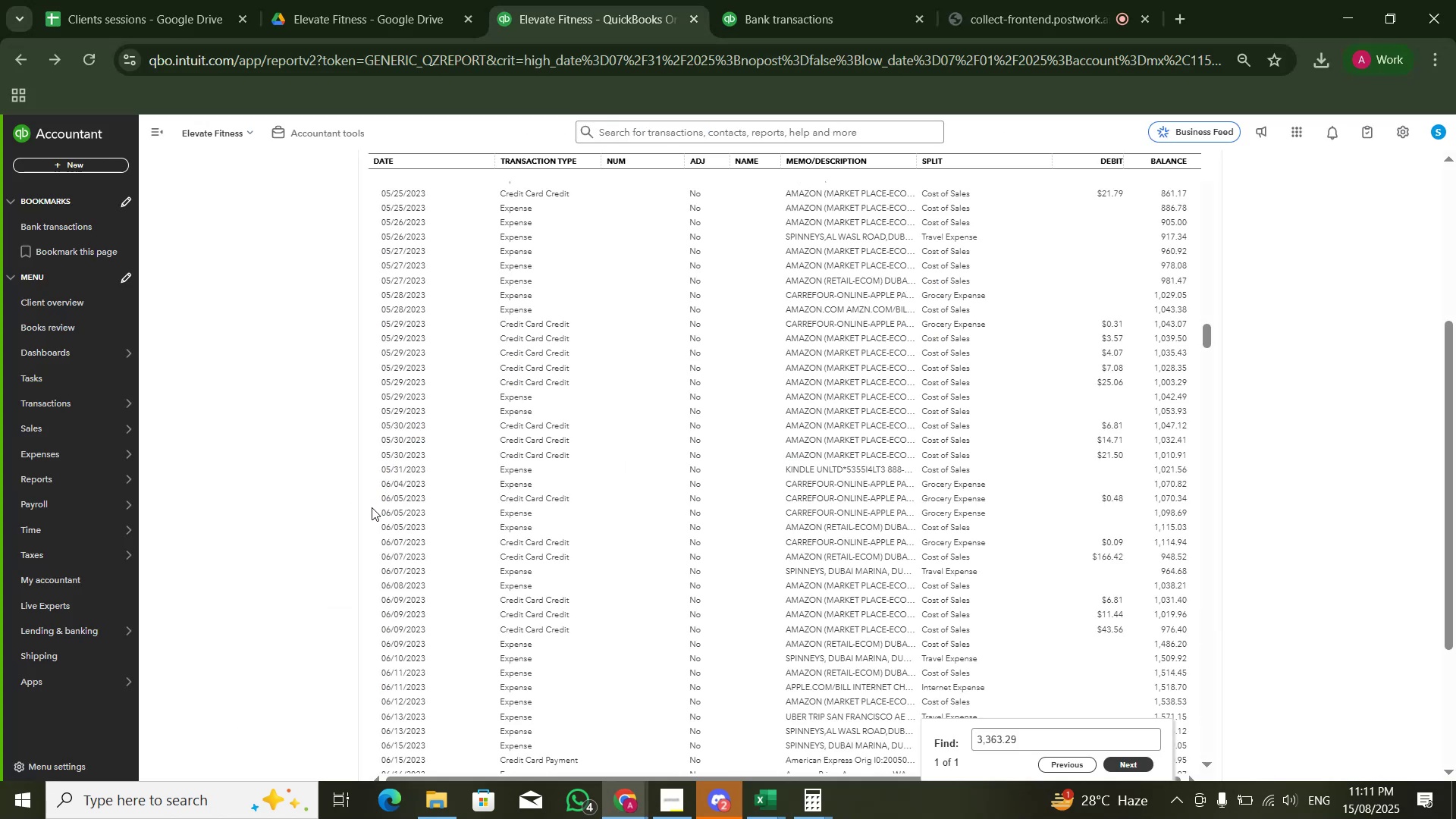 
key(Alt+Tab)
 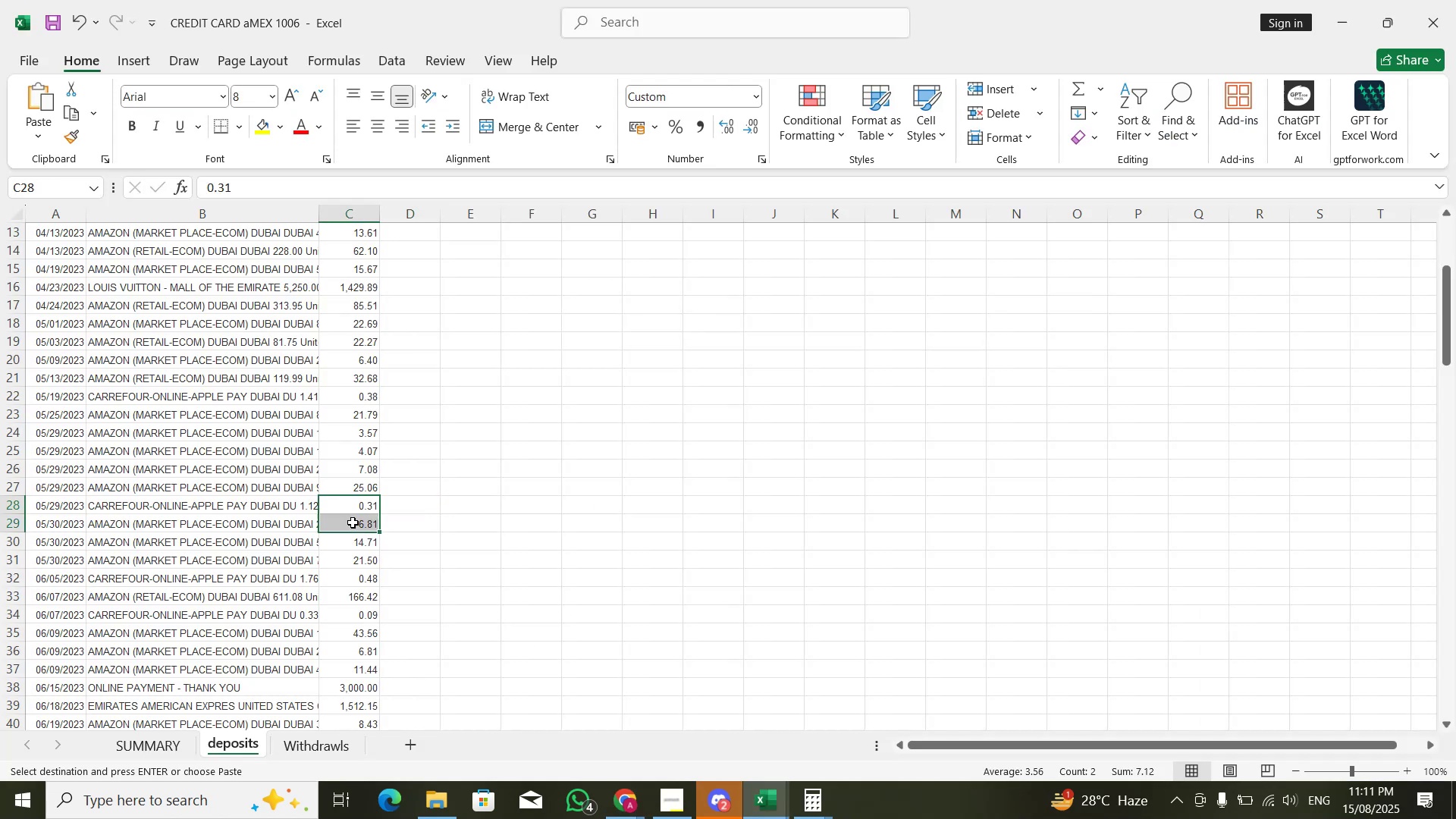 
double_click([353, 526])
 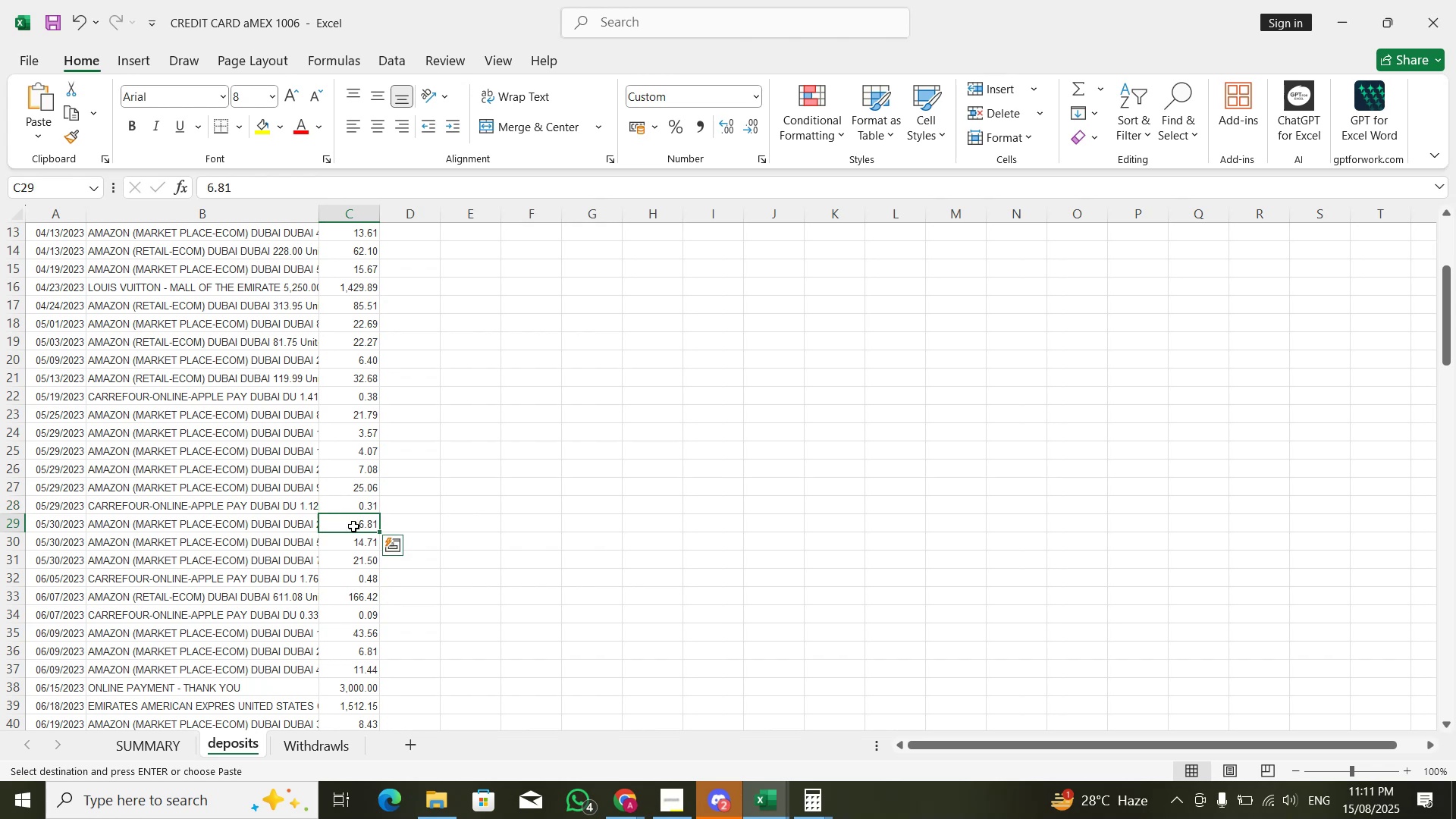 
key(Alt+Tab)
 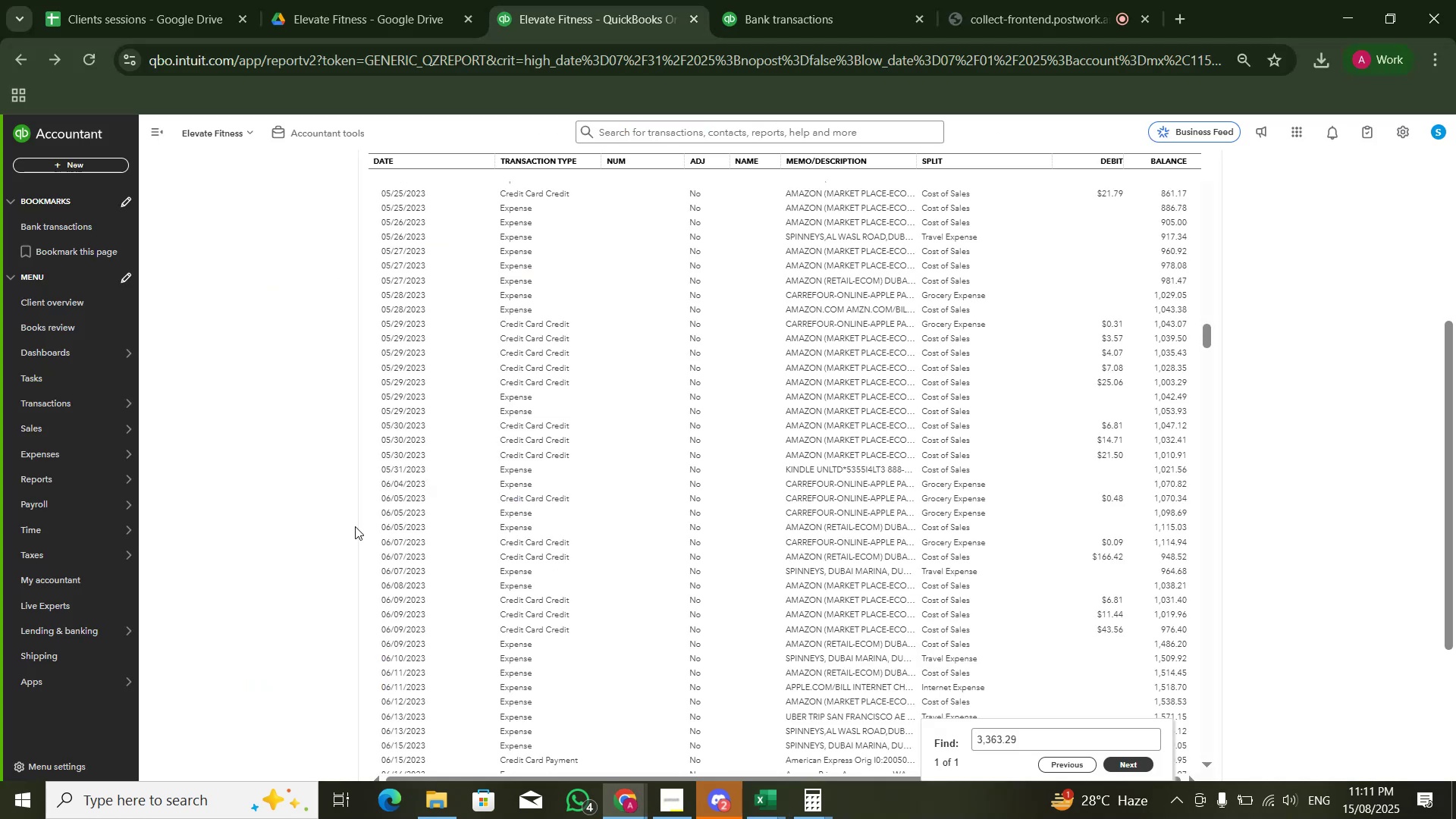 
key(Alt+AltLeft)
 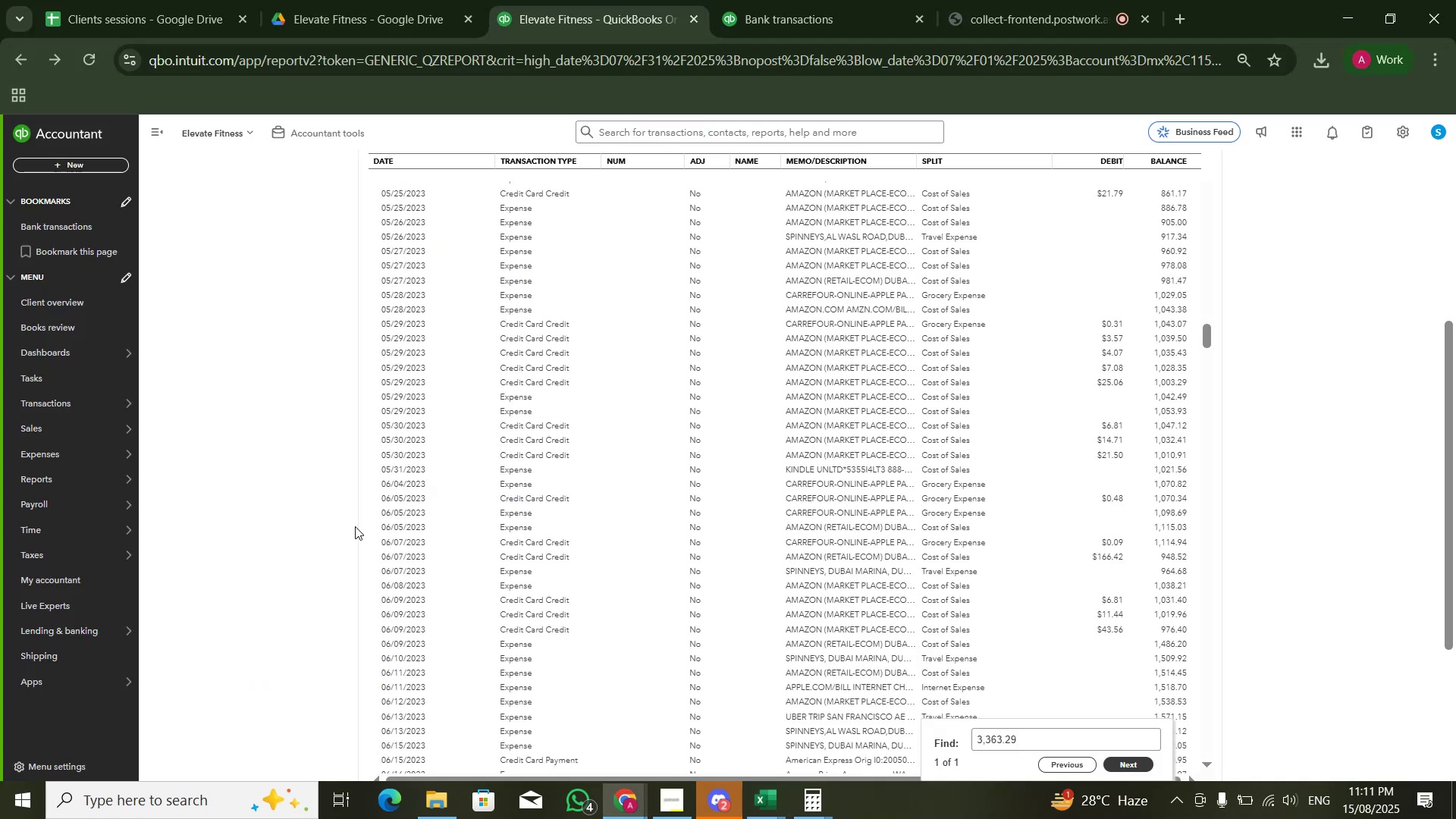 
key(Alt+Tab)
 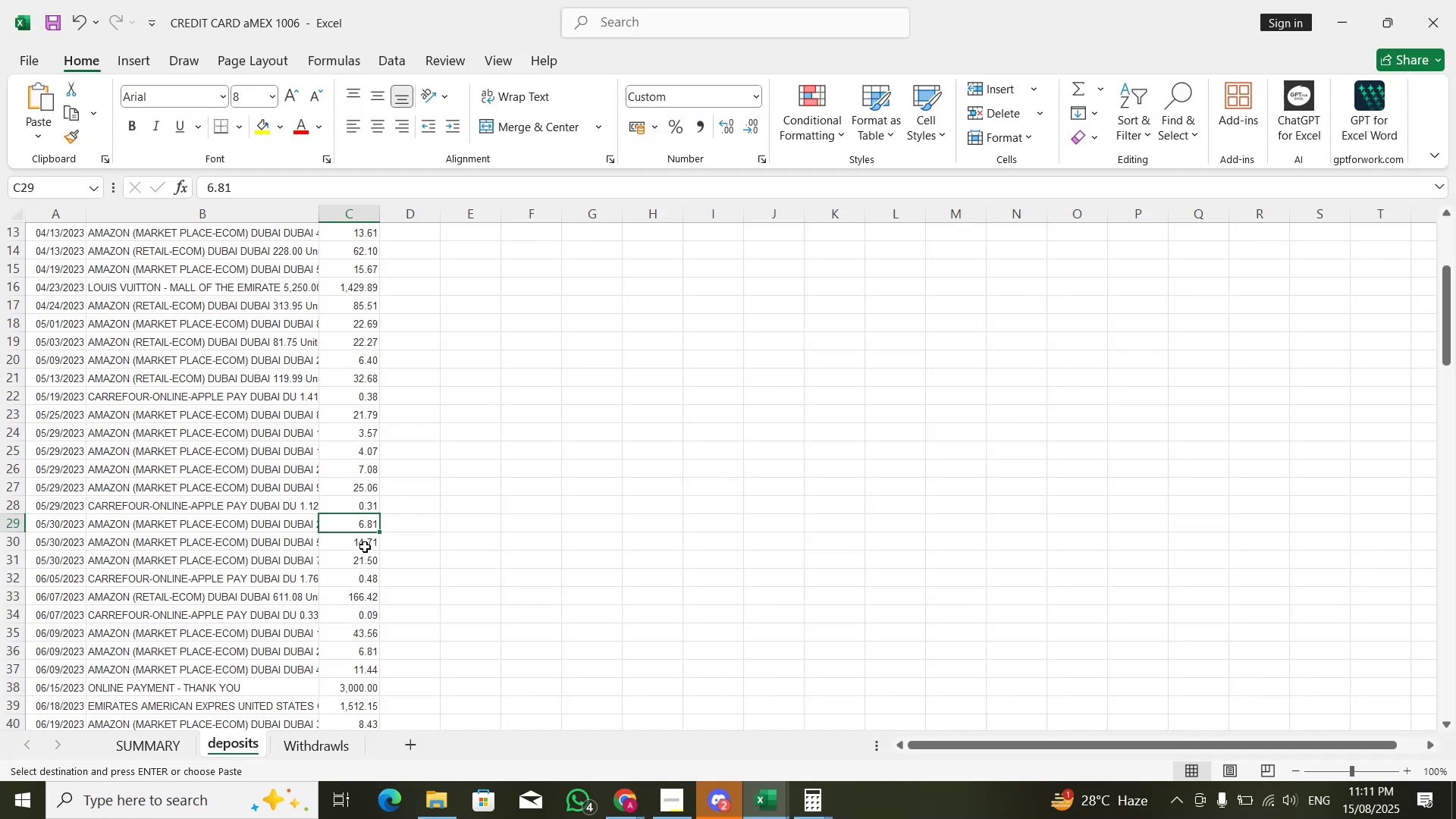 
left_click([378, 567])
 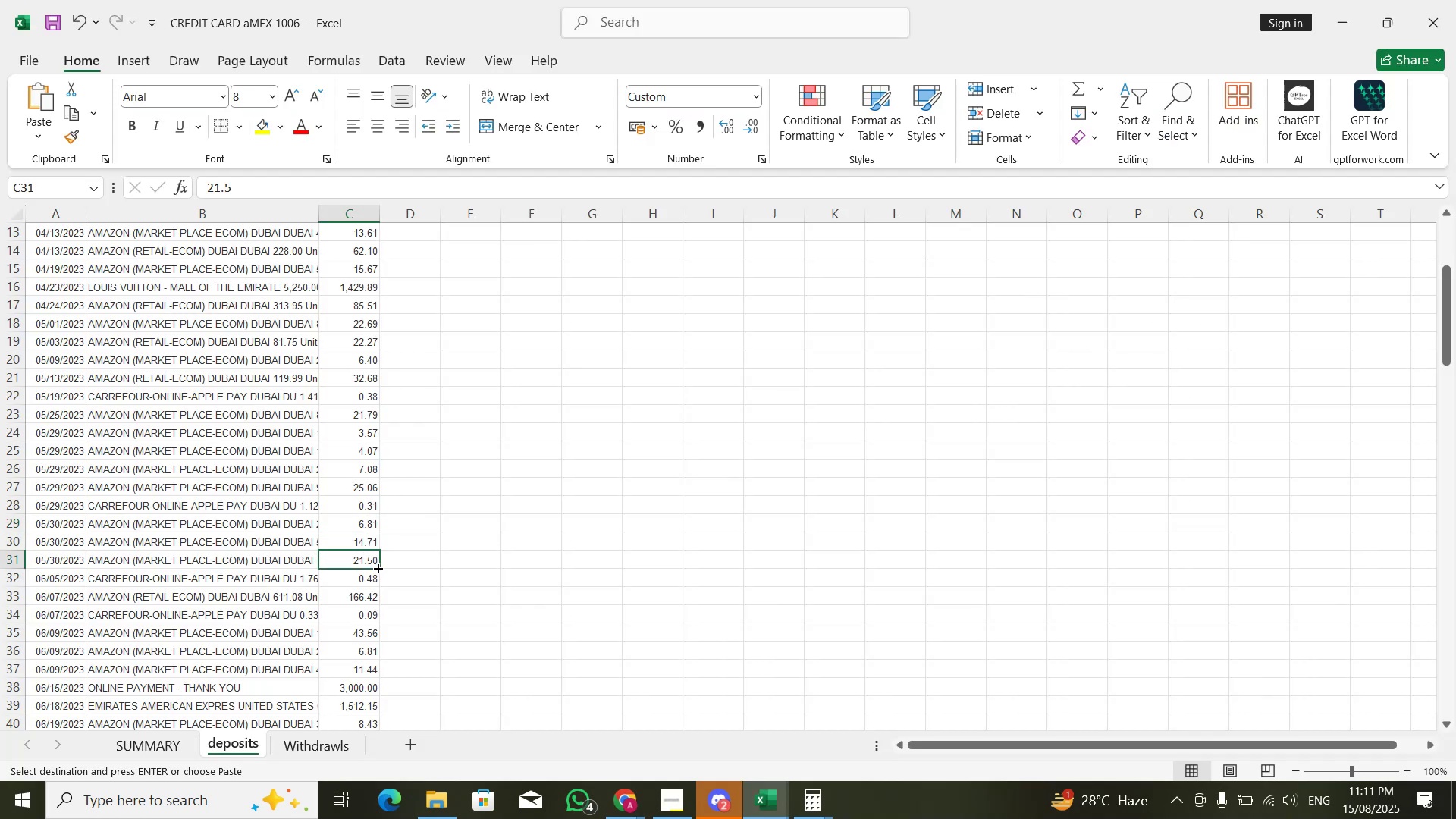 
key(Alt+AltLeft)
 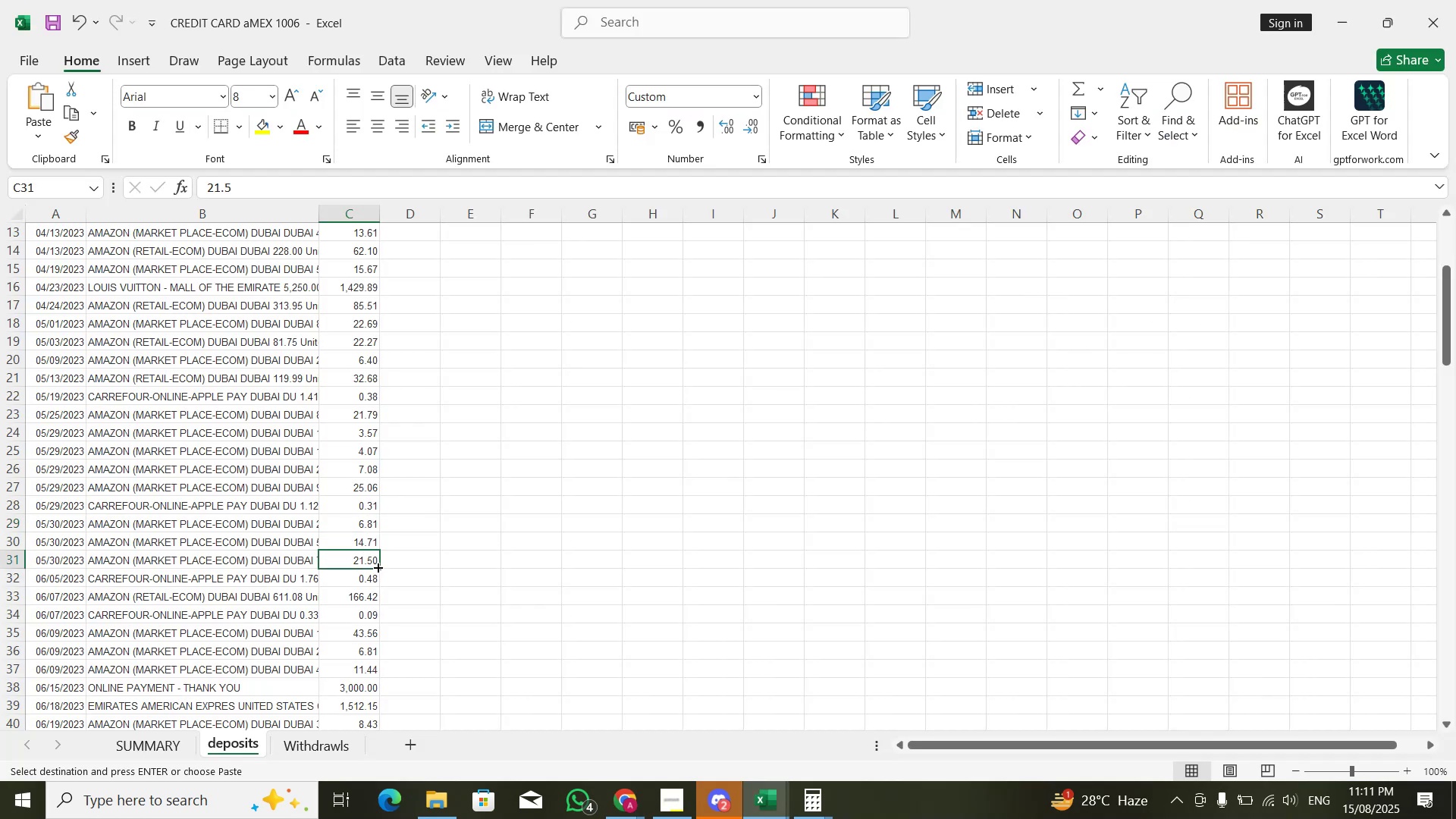 
key(Alt+Tab)
 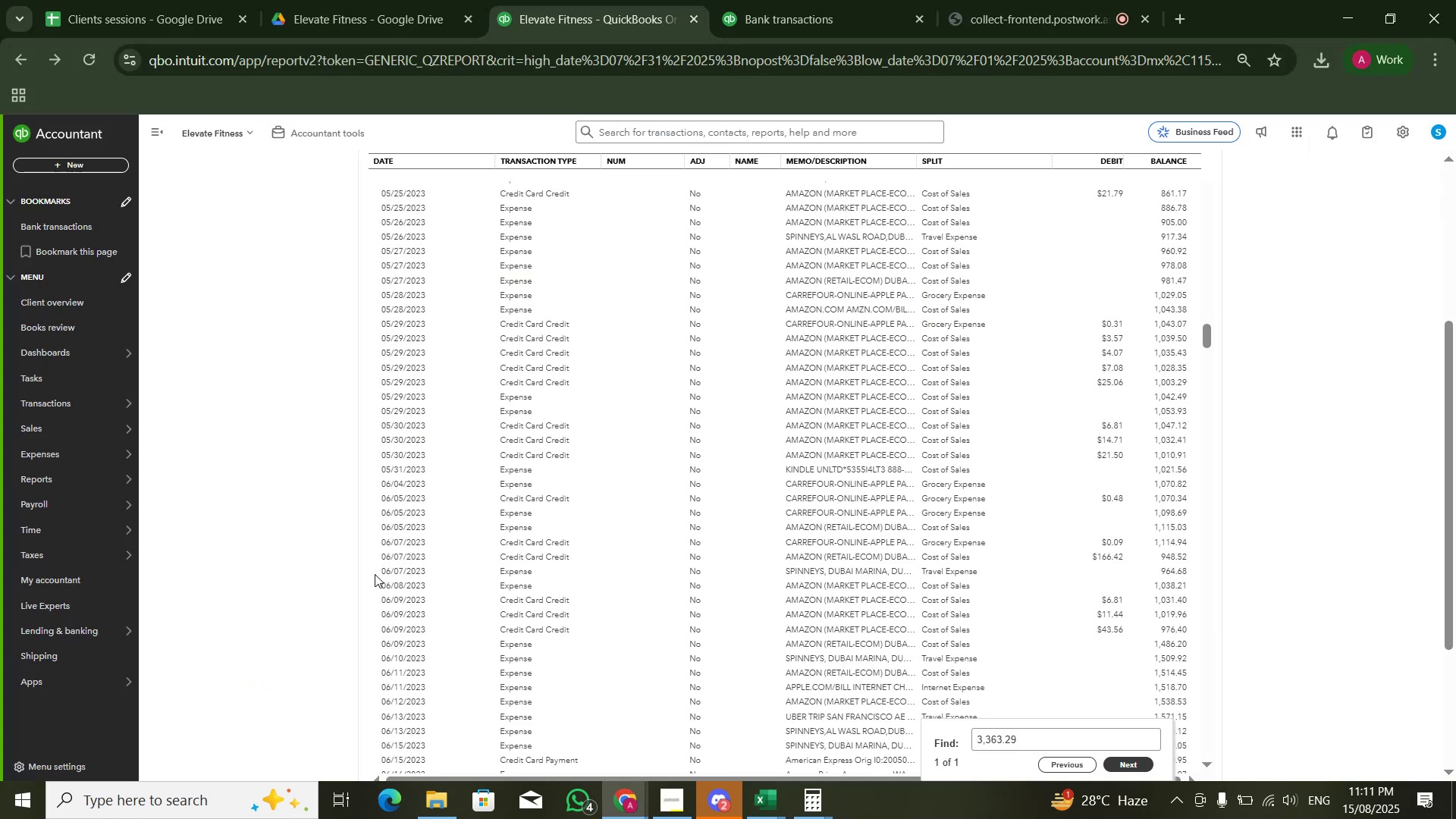 
key(Alt+AltLeft)
 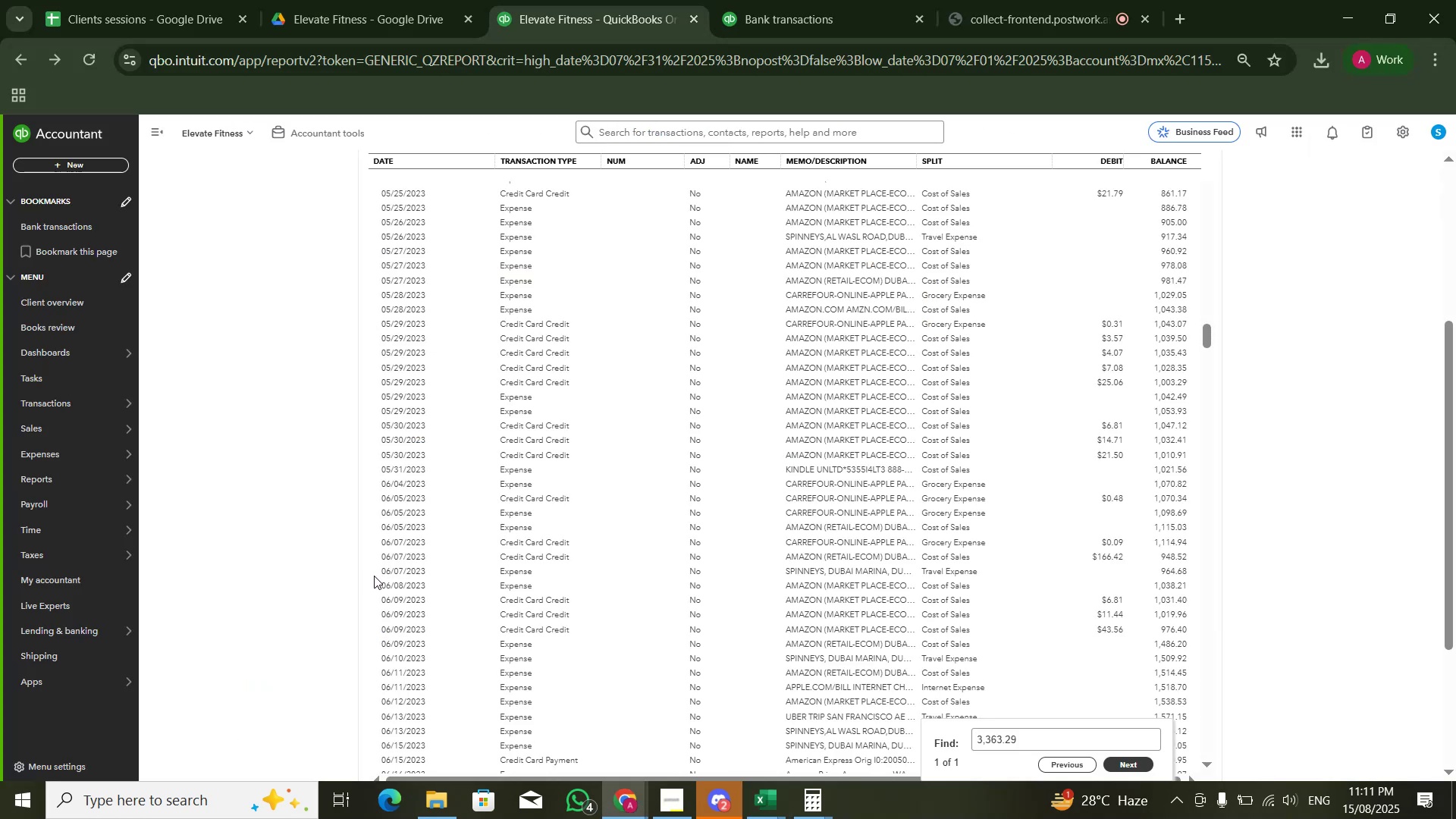 
key(Alt+Tab)
 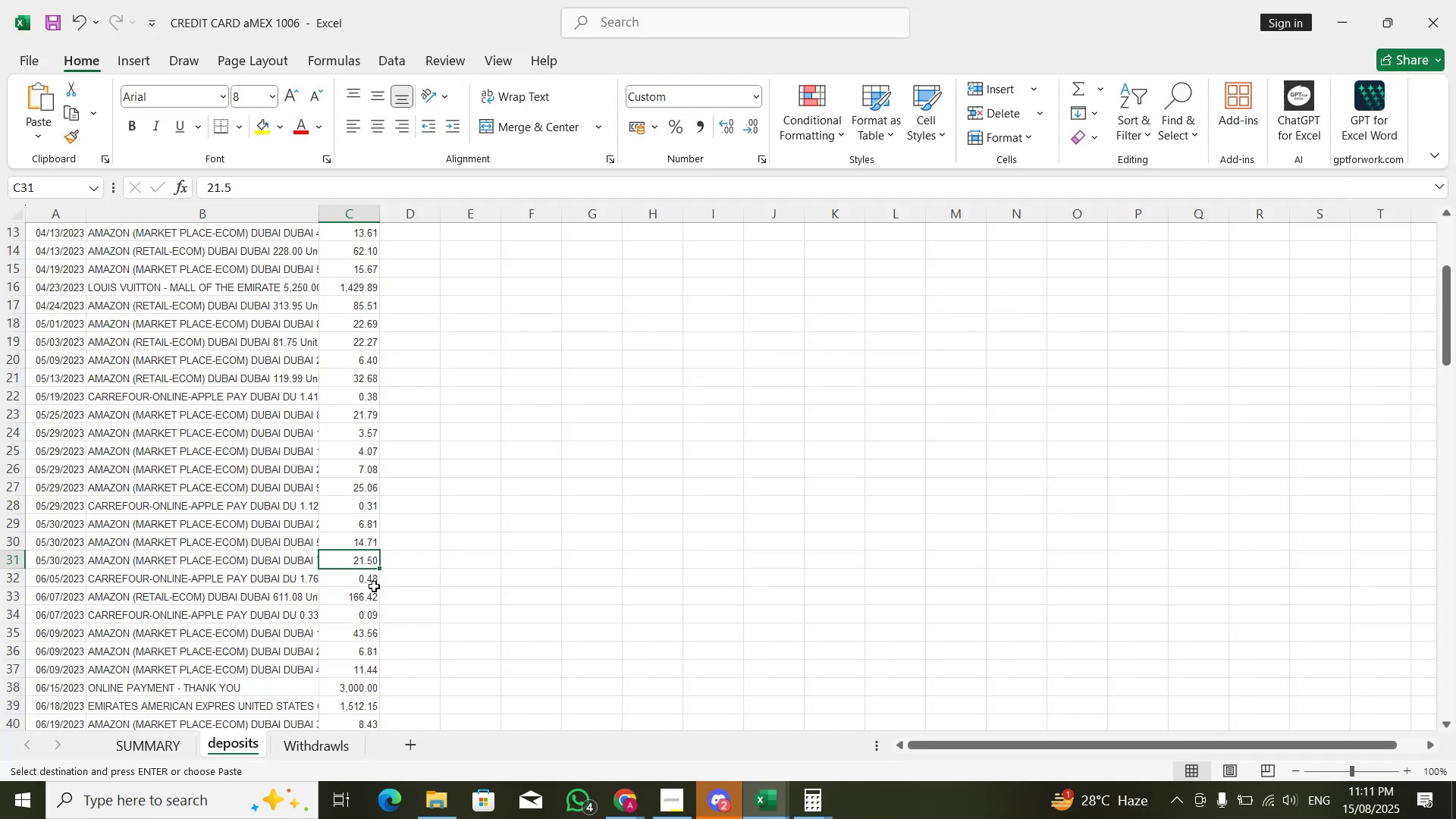 
left_click([374, 587])
 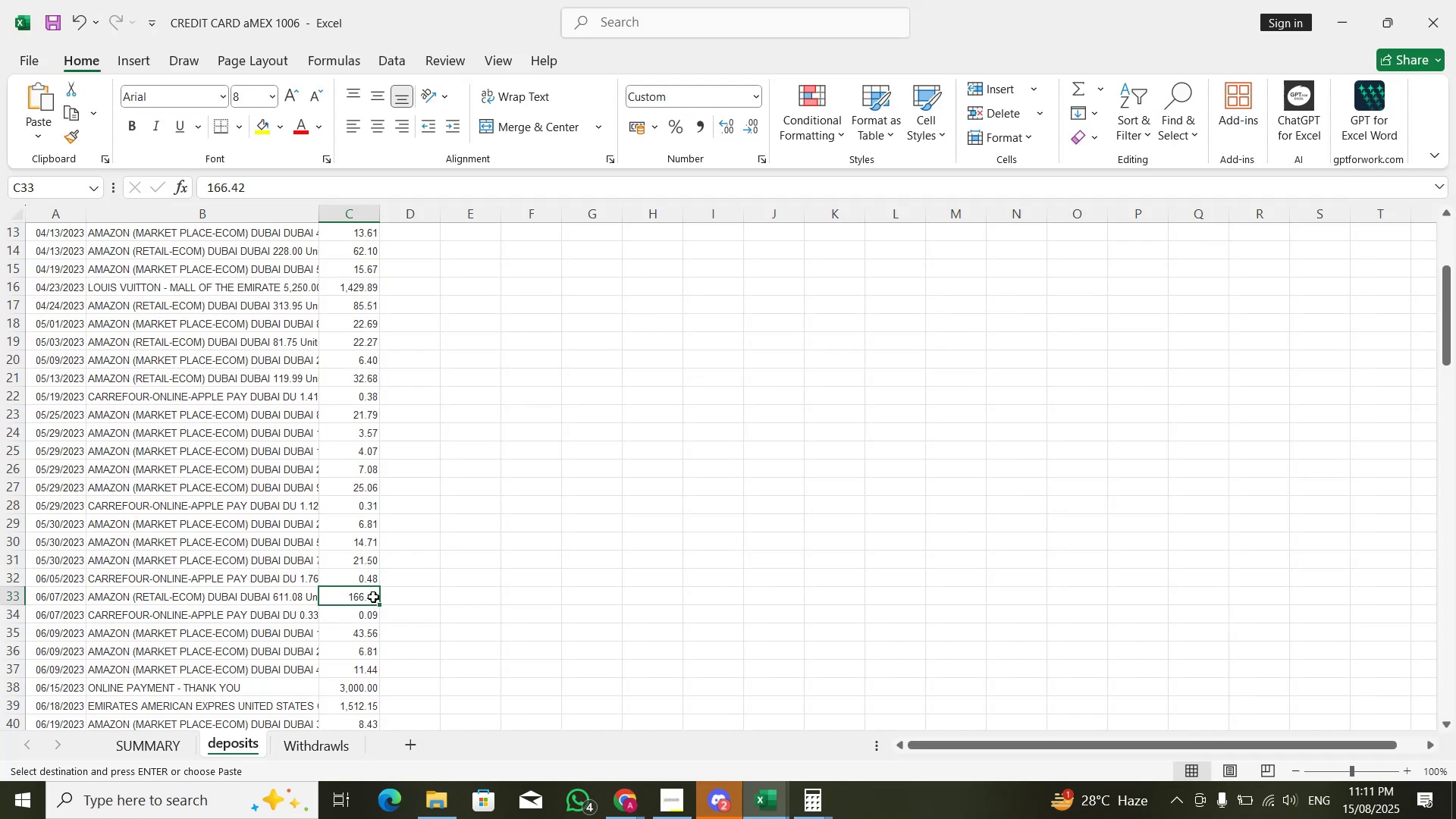 
key(Alt+AltLeft)
 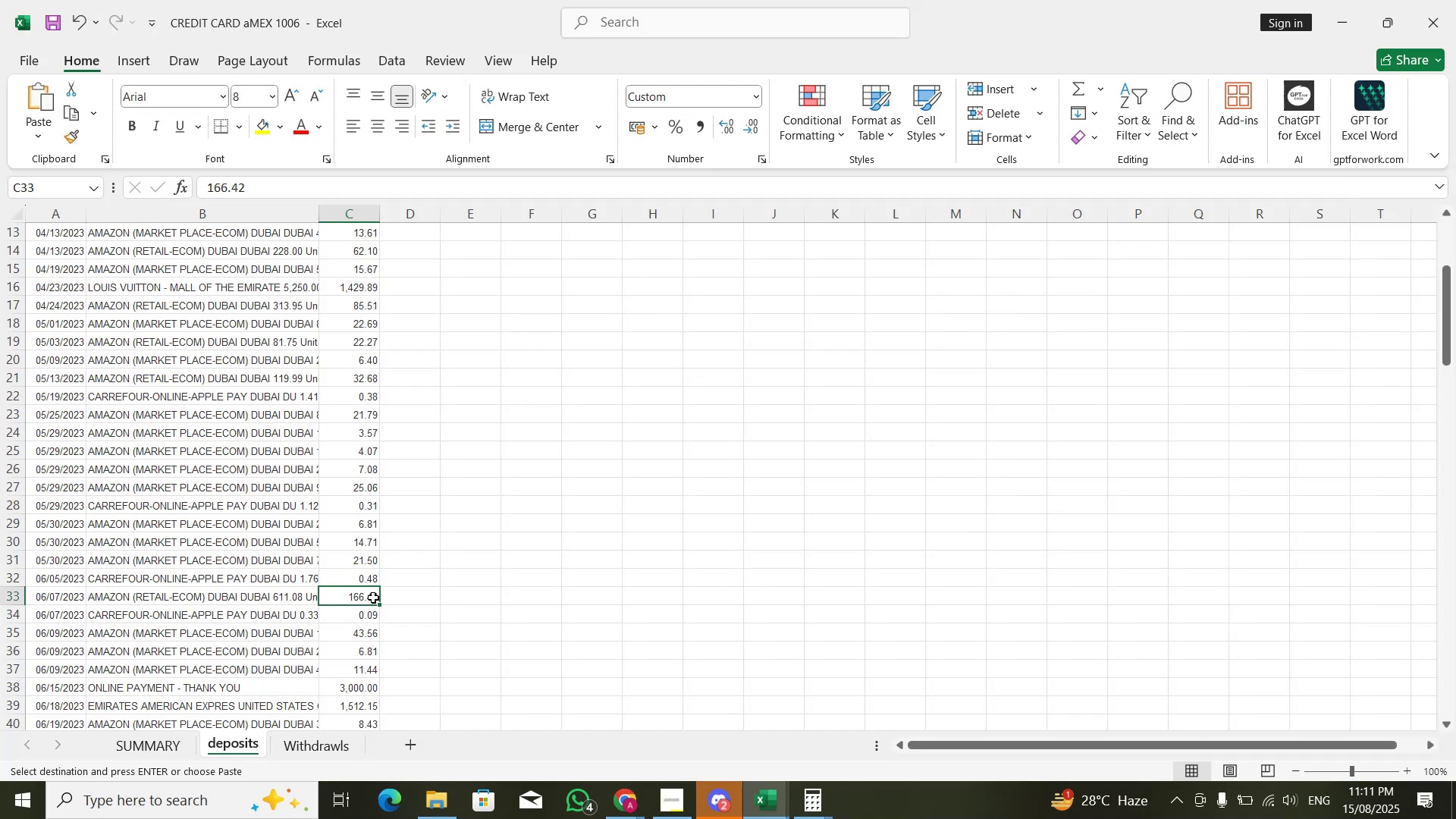 
key(Alt+Tab)
 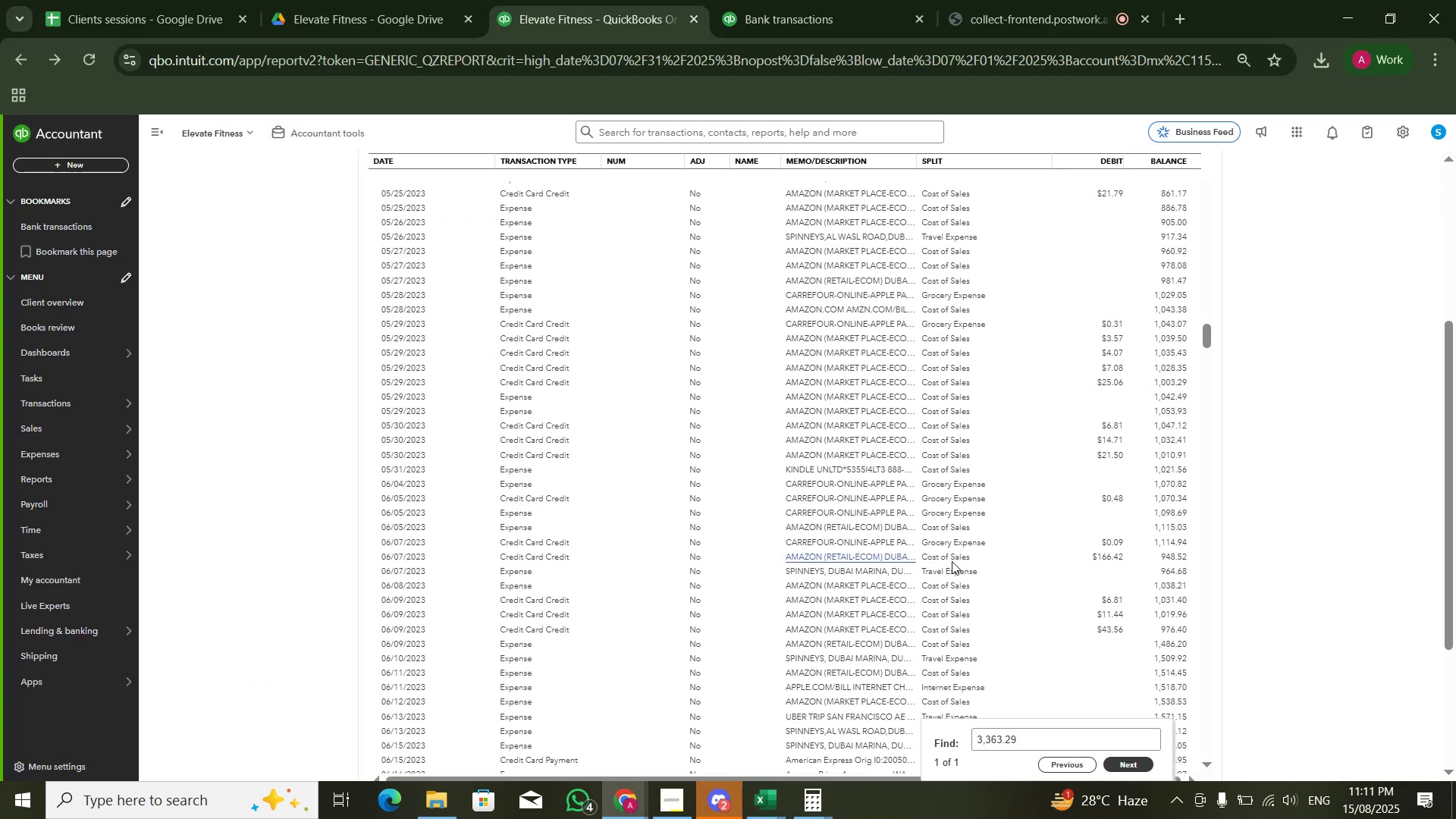 
key(Alt+AltLeft)
 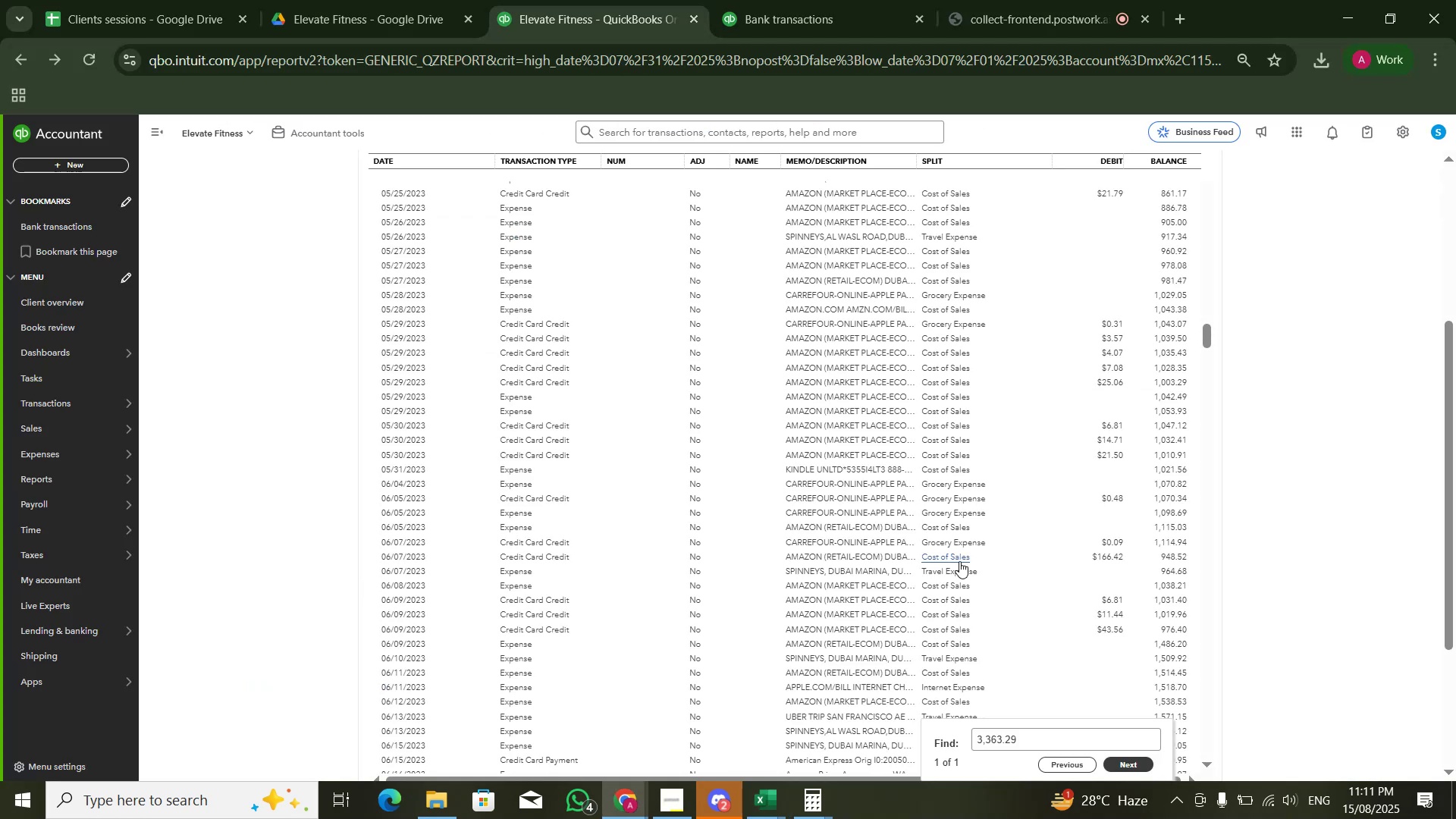 
key(Alt+Tab)
 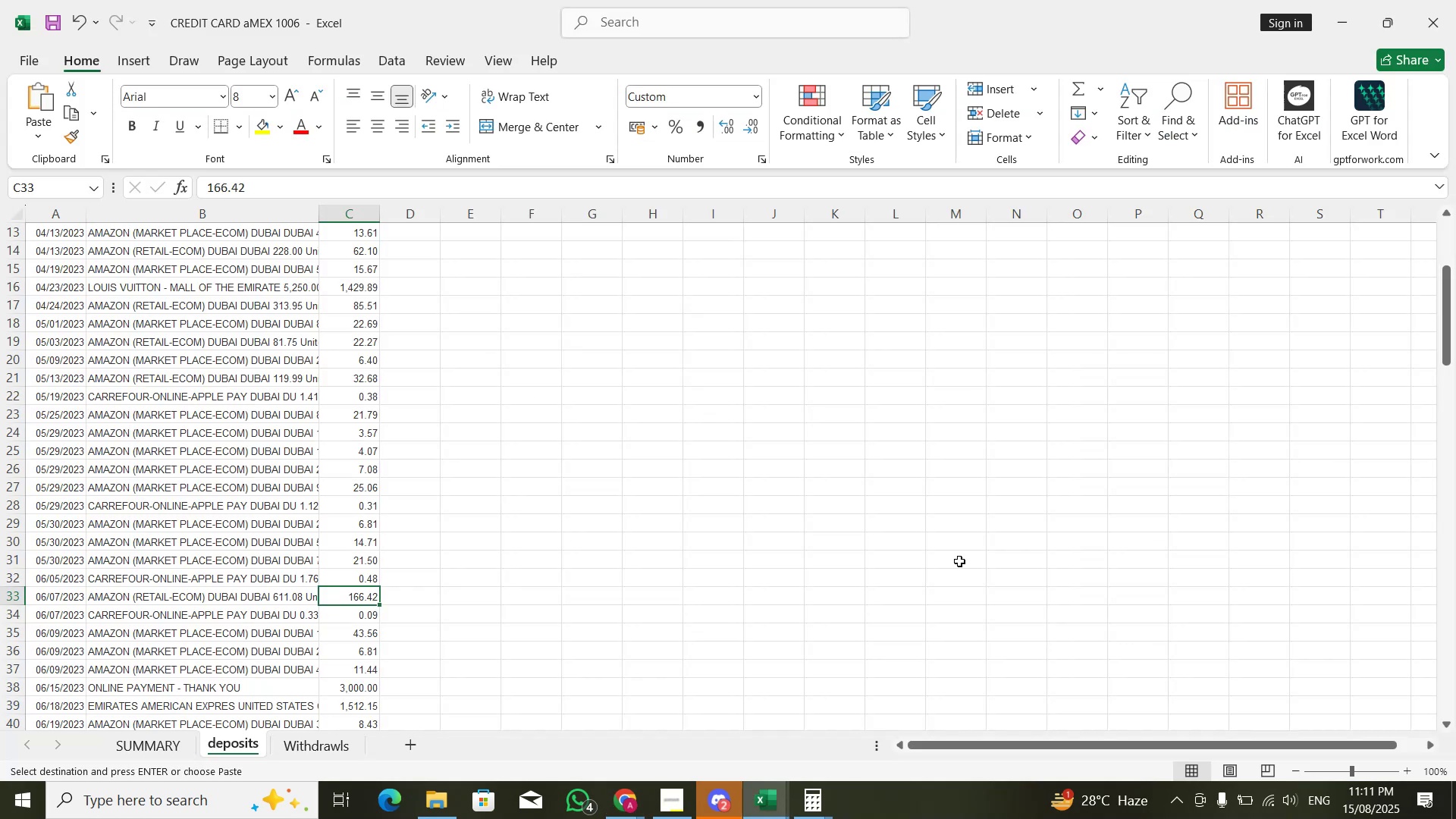 
scroll: coordinate [924, 560], scroll_direction: down, amount: 6.0
 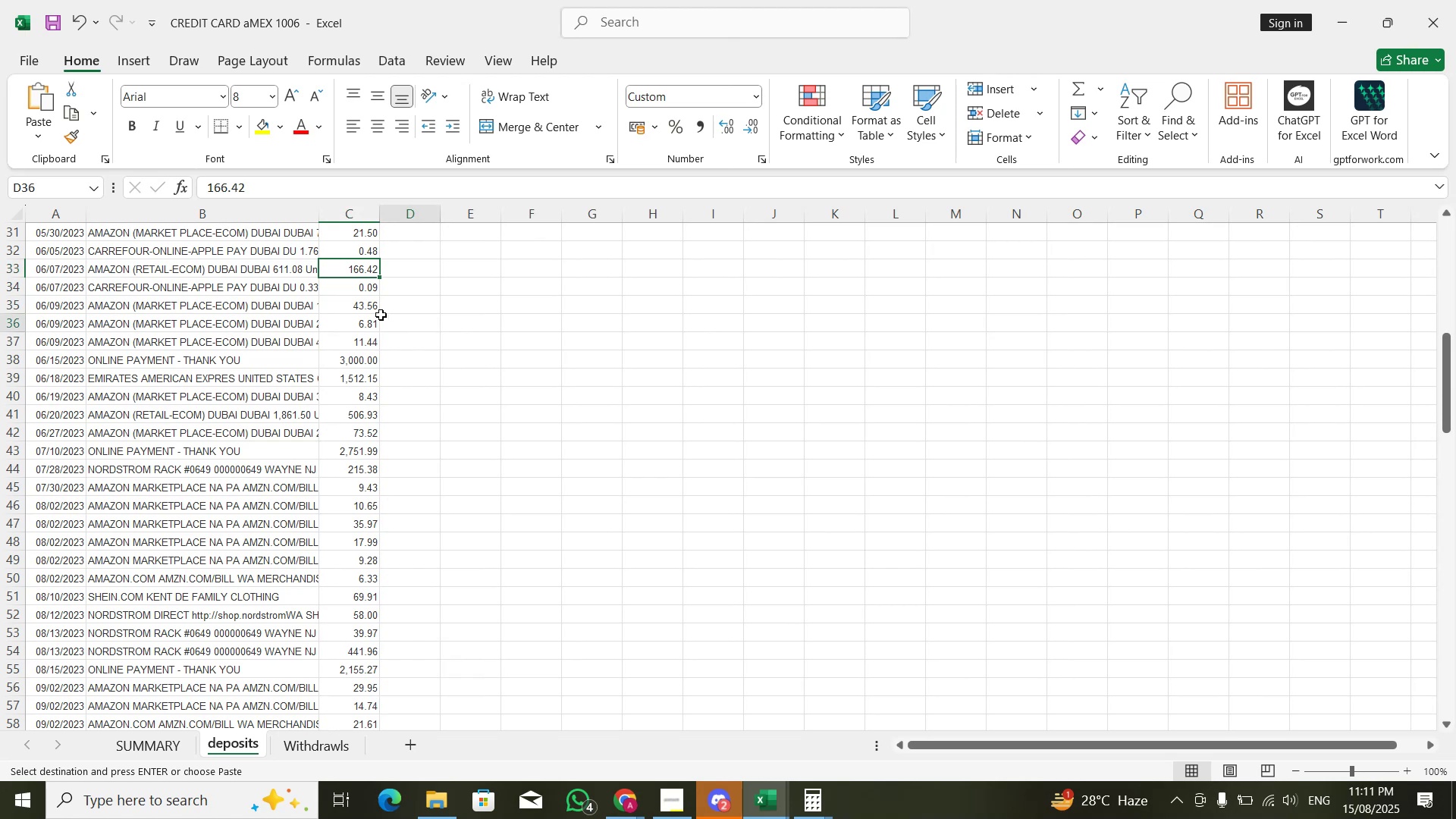 
double_click([344, 309])
 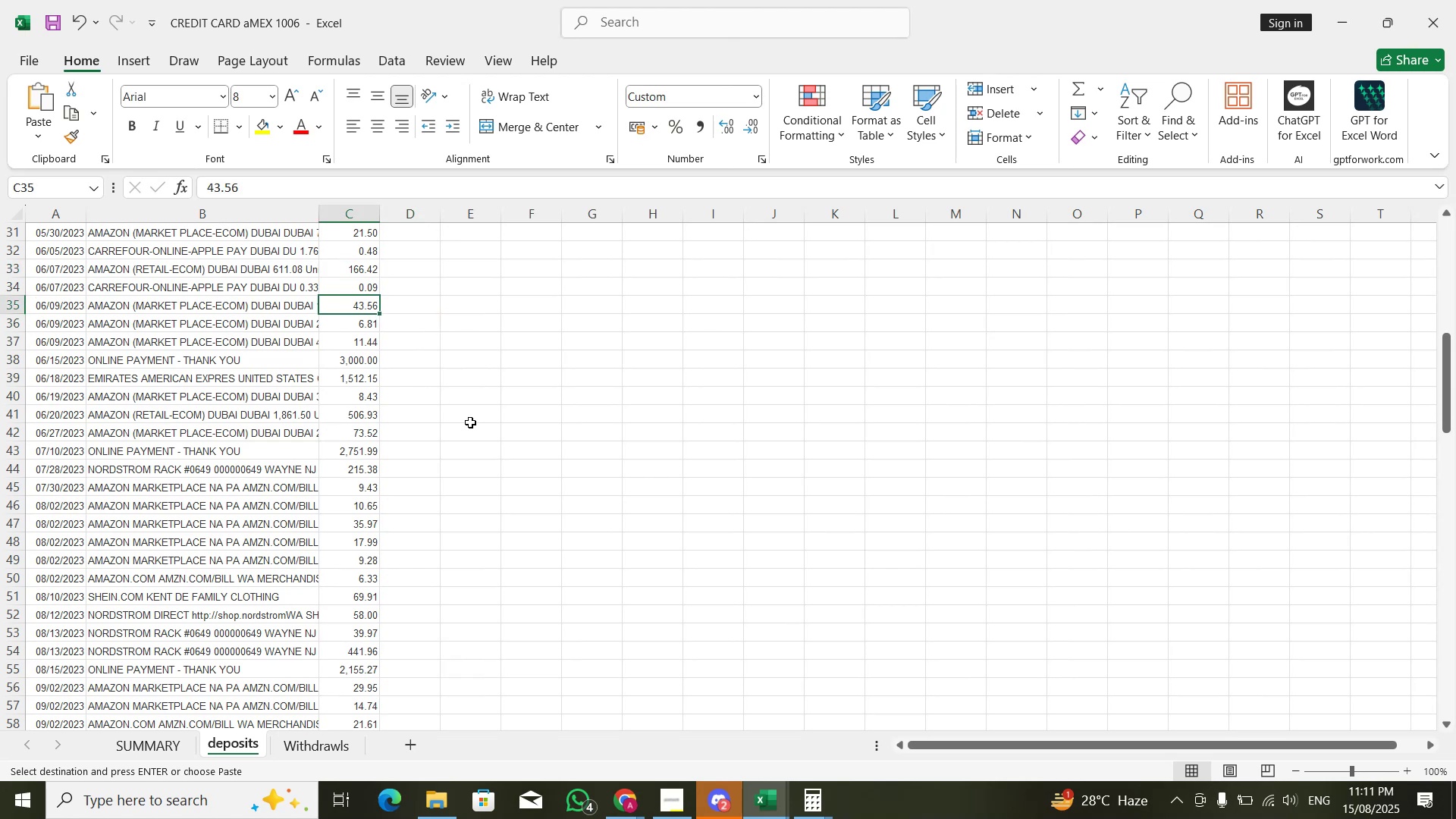 
key(Alt+AltLeft)
 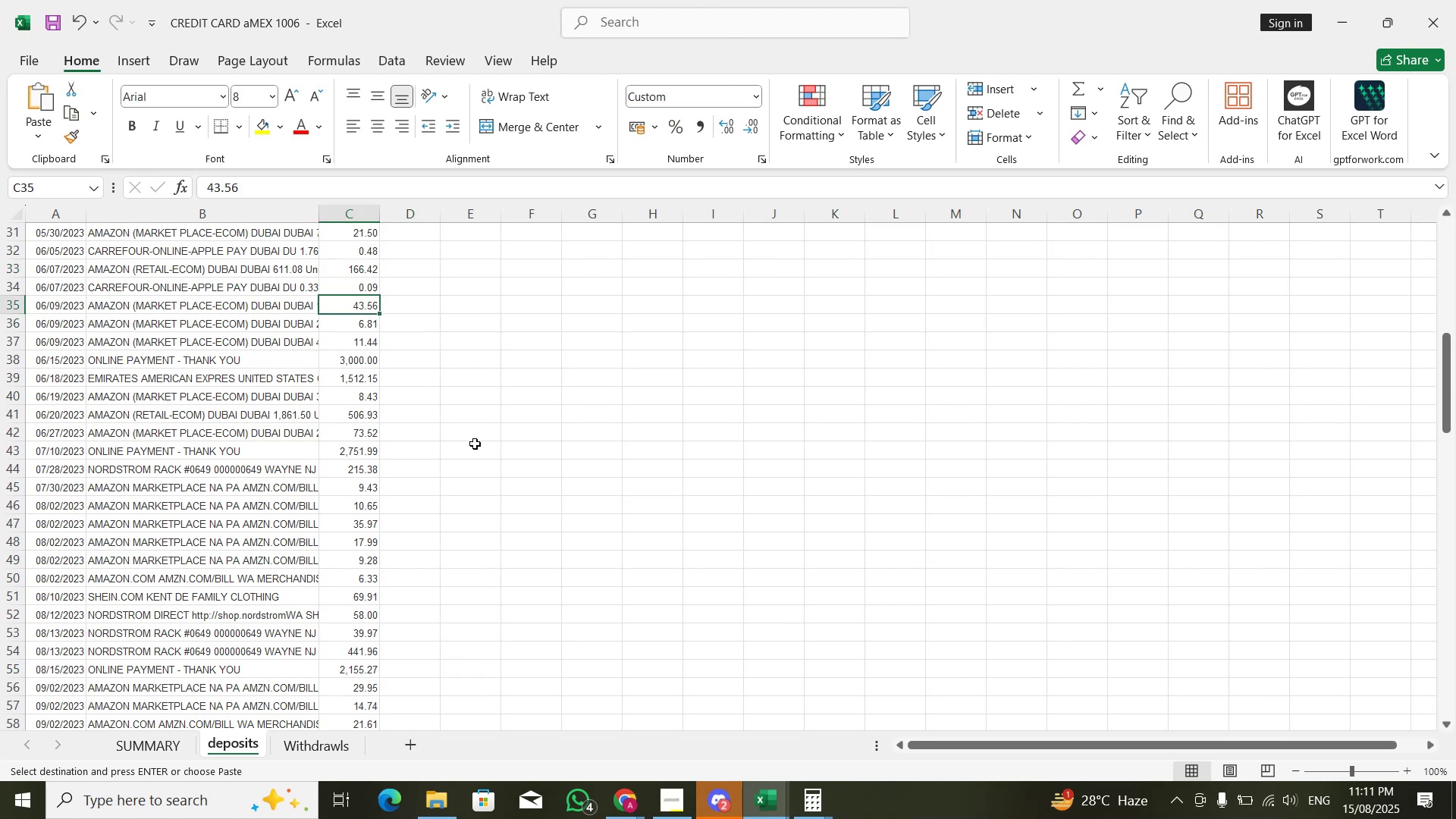 
key(Alt+Tab)
 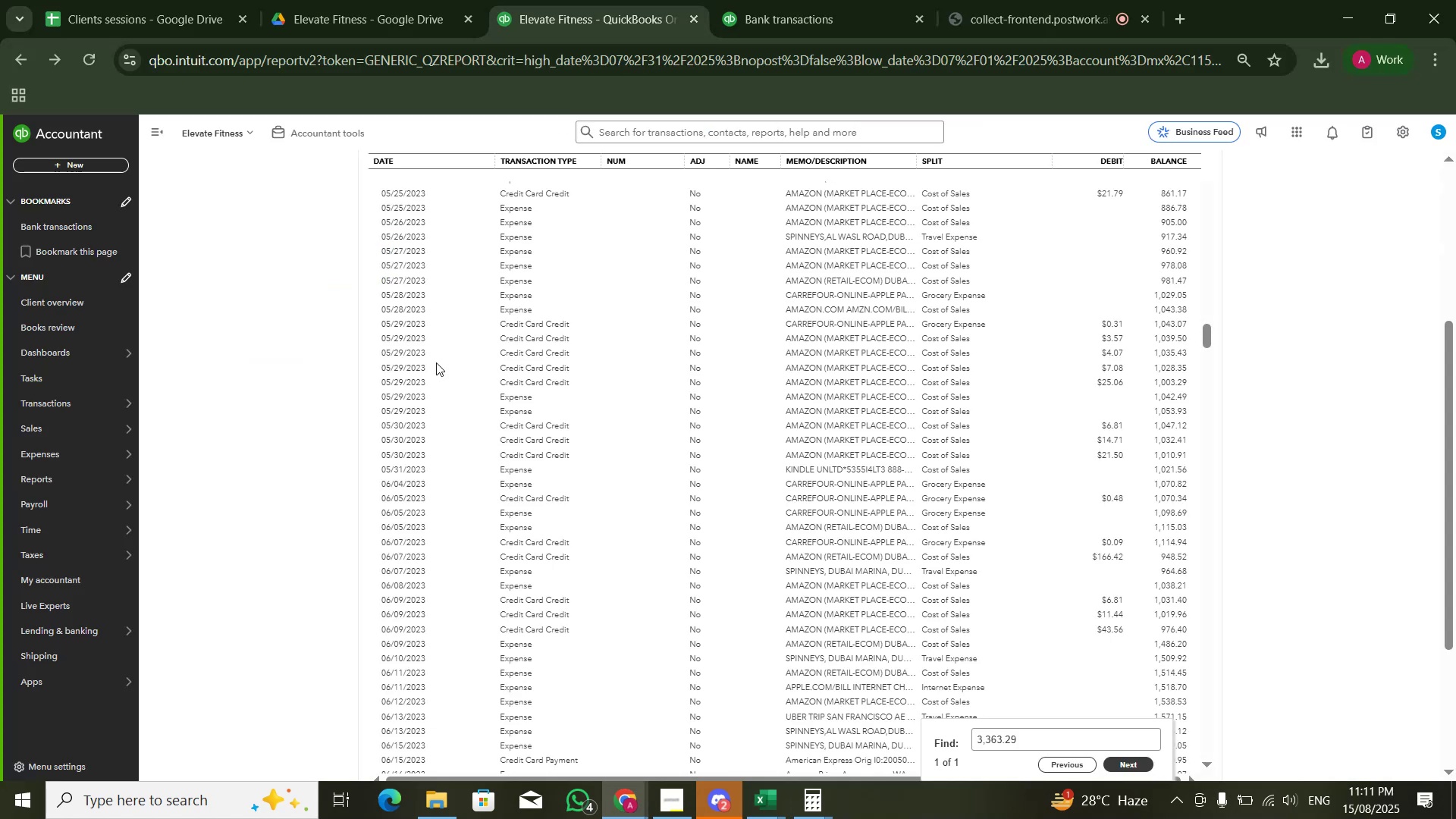 
key(Alt+AltLeft)
 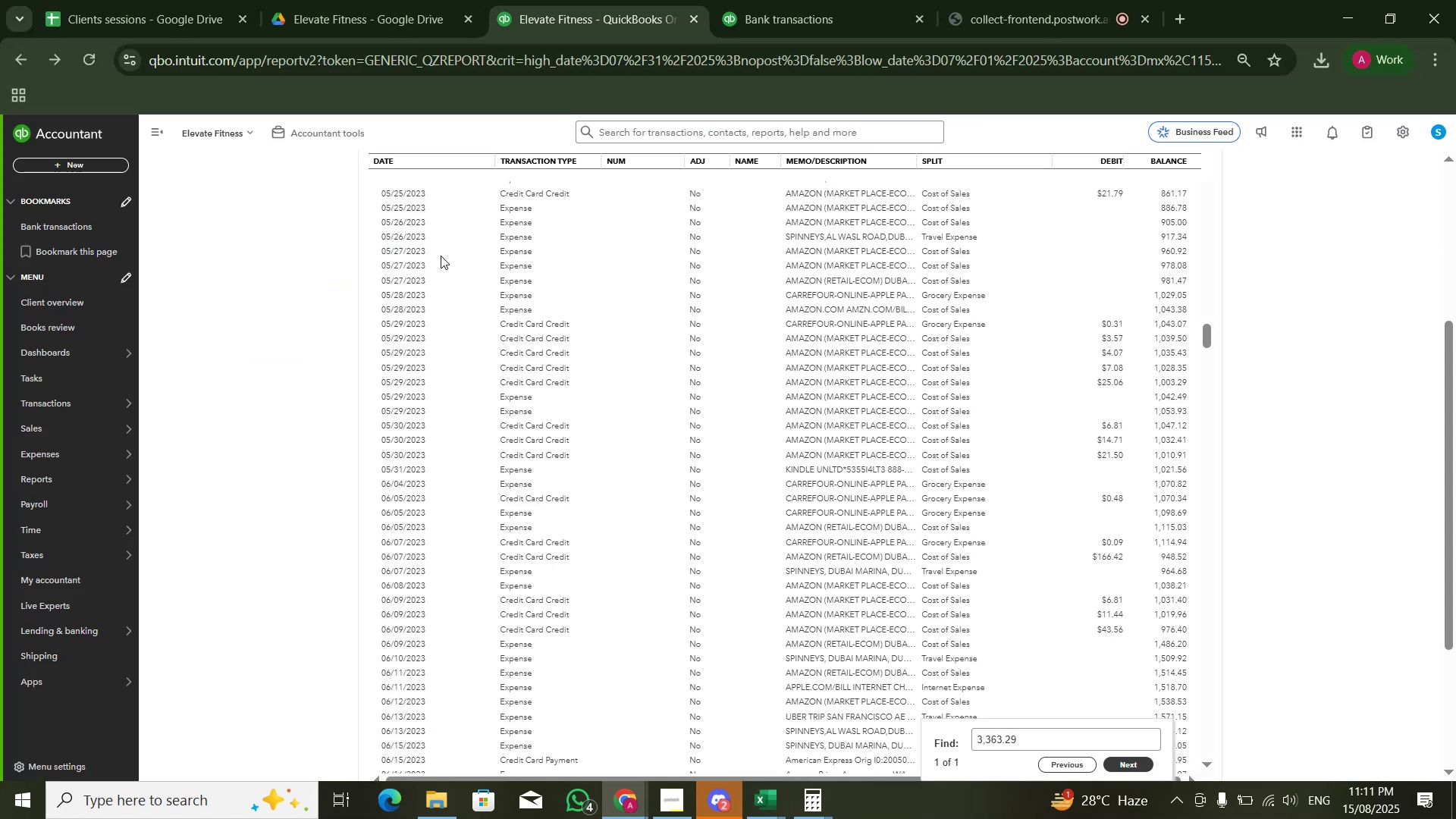 
key(Alt+Tab)
 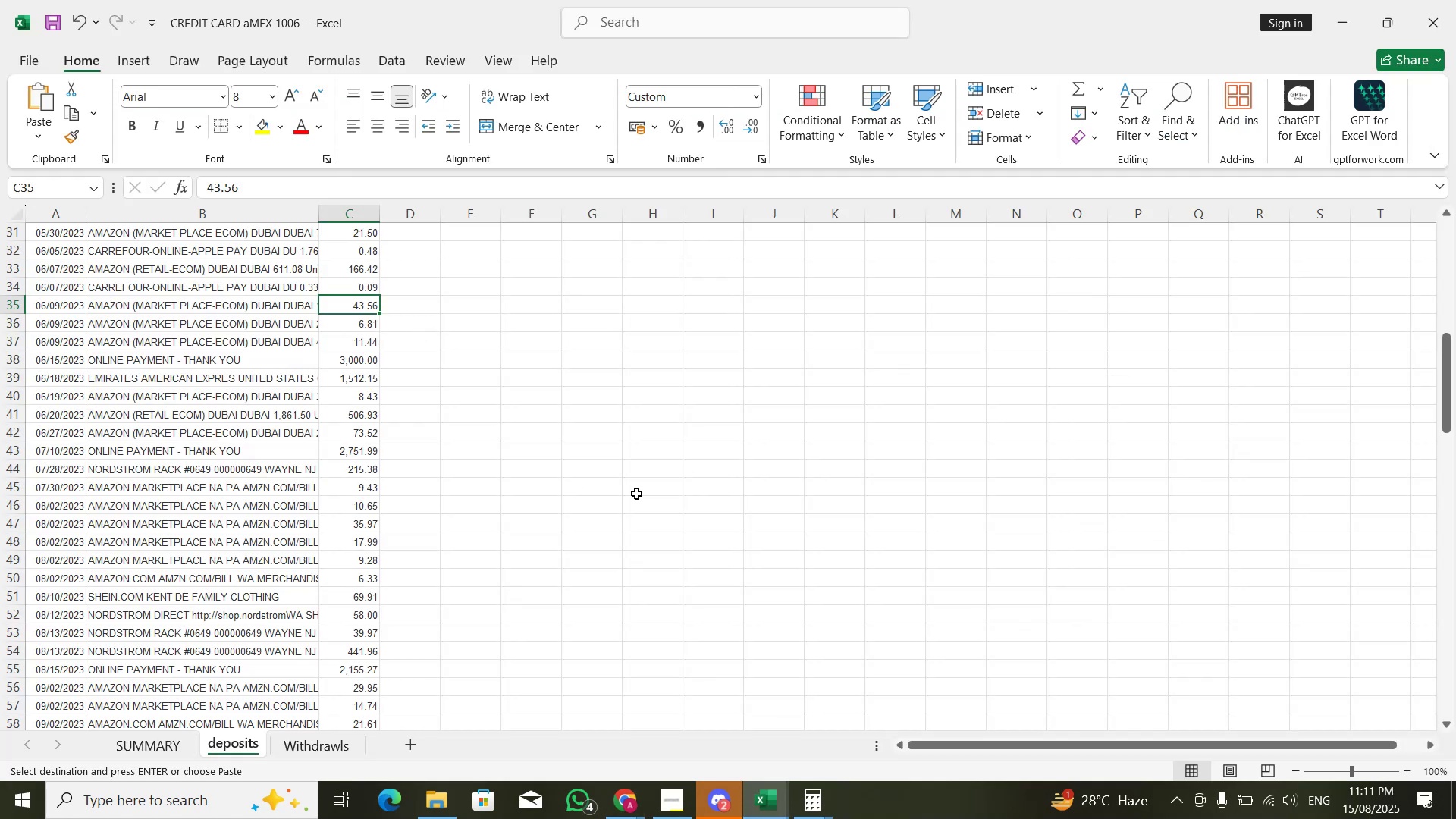 
key(Alt+AltLeft)
 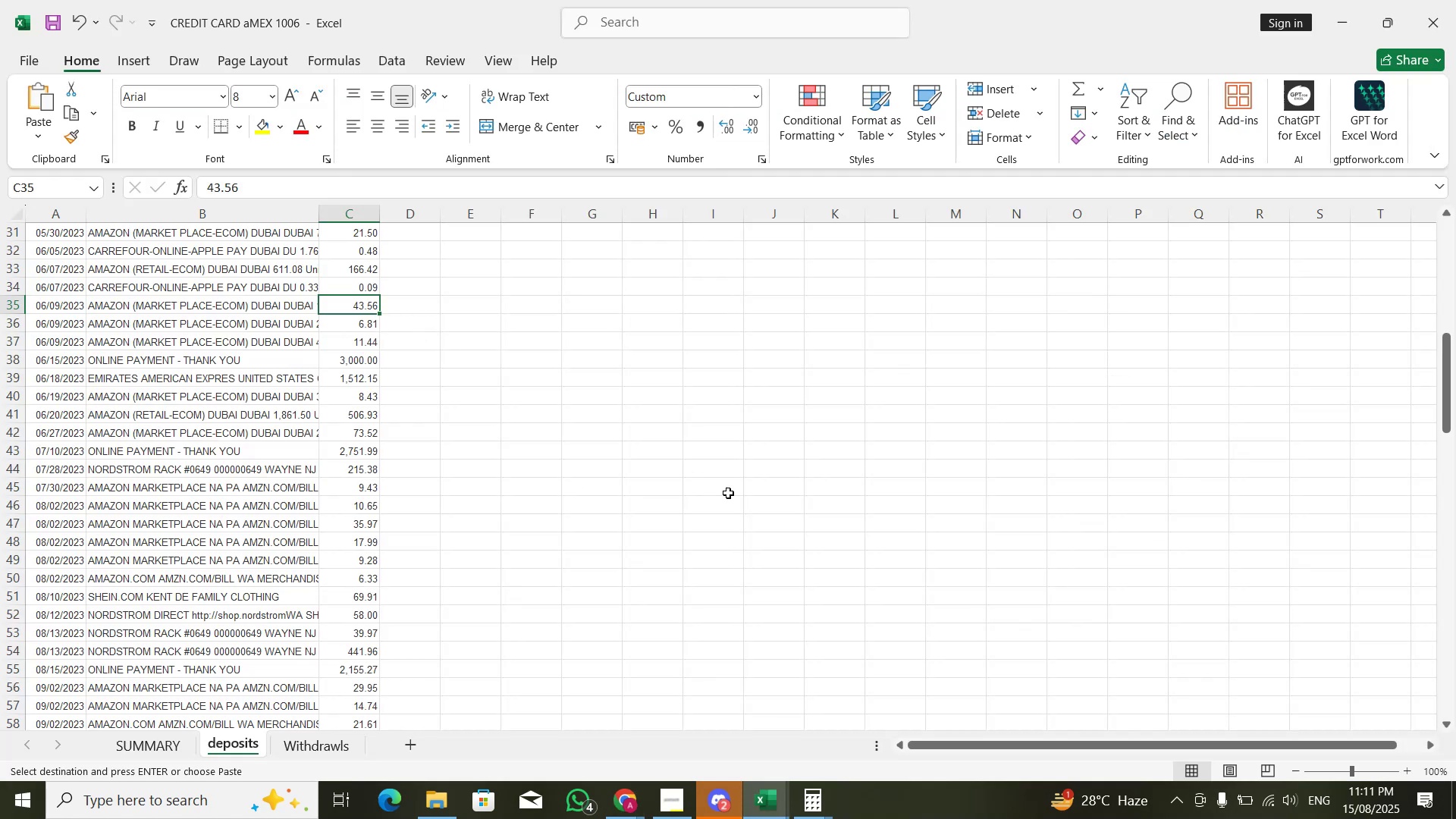 
key(Alt+Tab)
 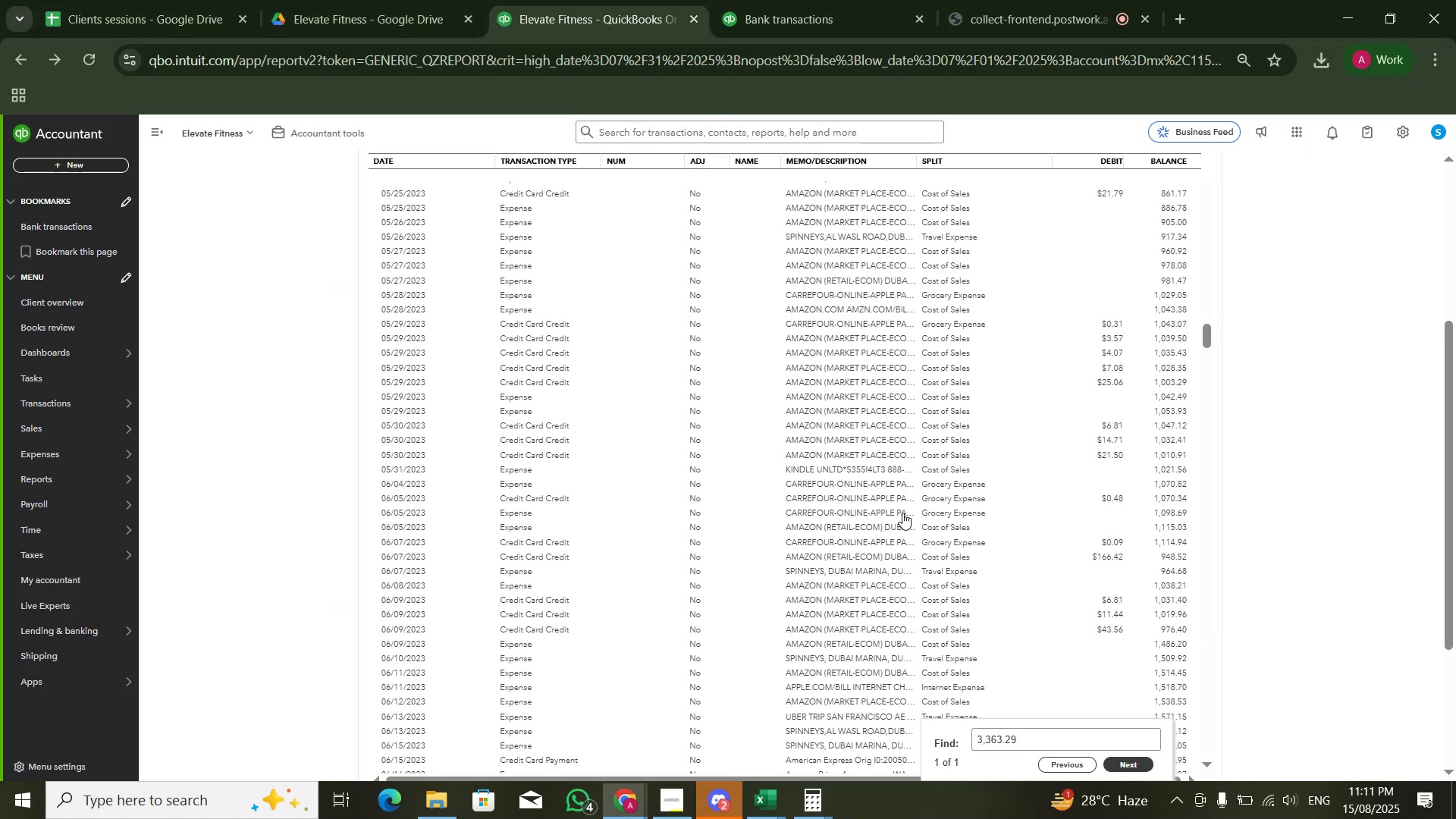 
scroll: coordinate [967, 523], scroll_direction: down, amount: 2.0
 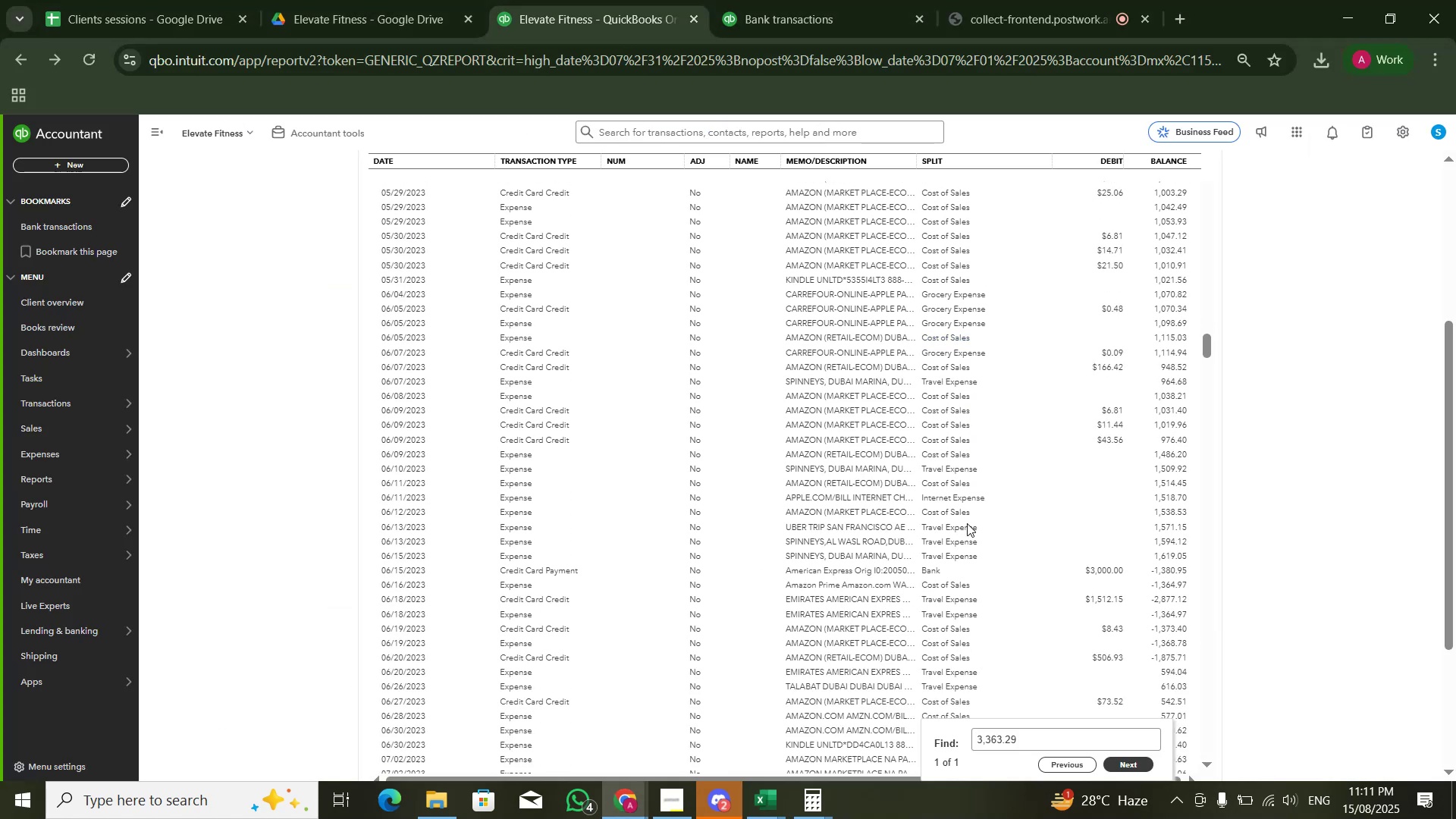 
key(Alt+AltLeft)
 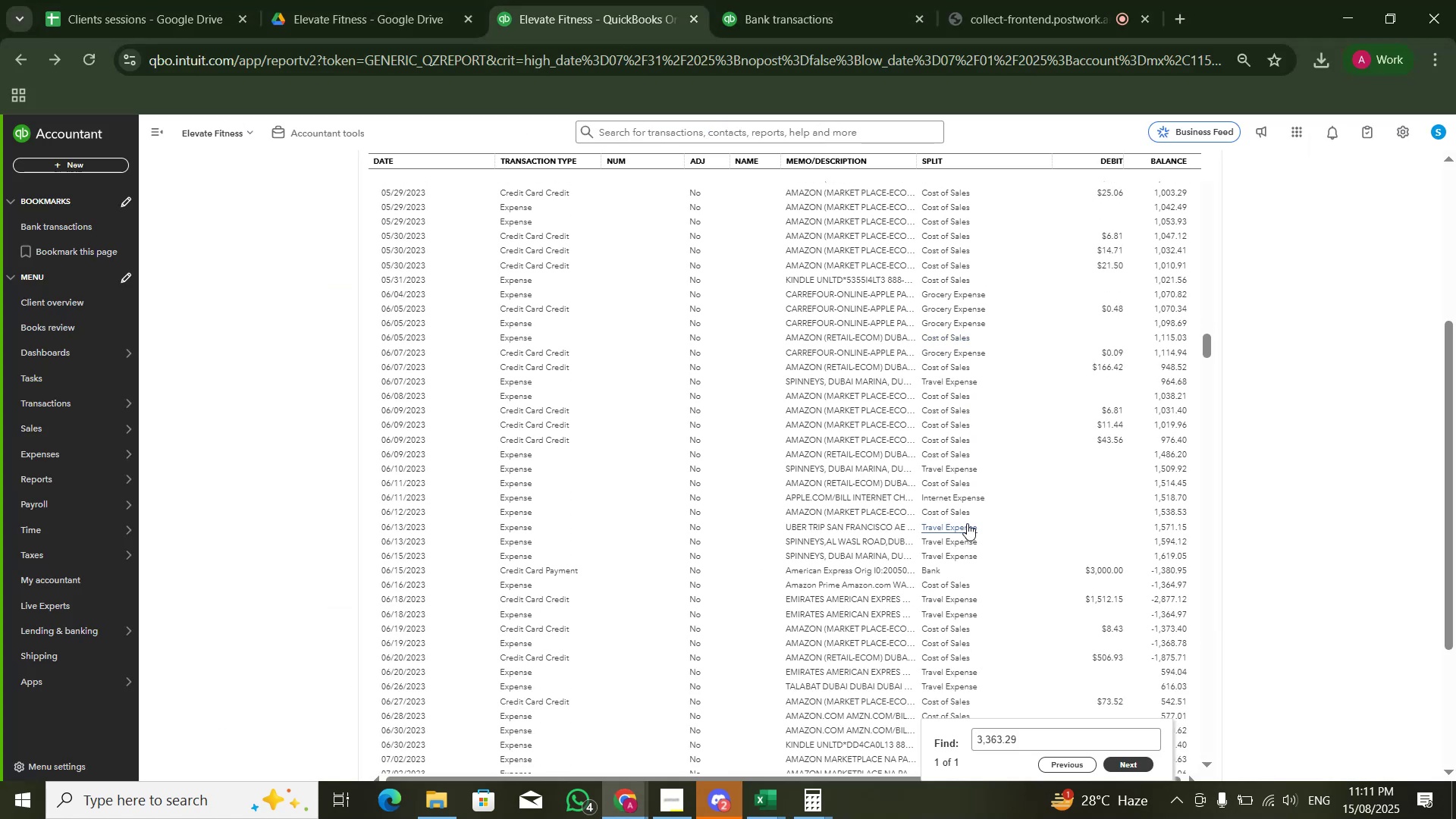 
key(Alt+Tab)
 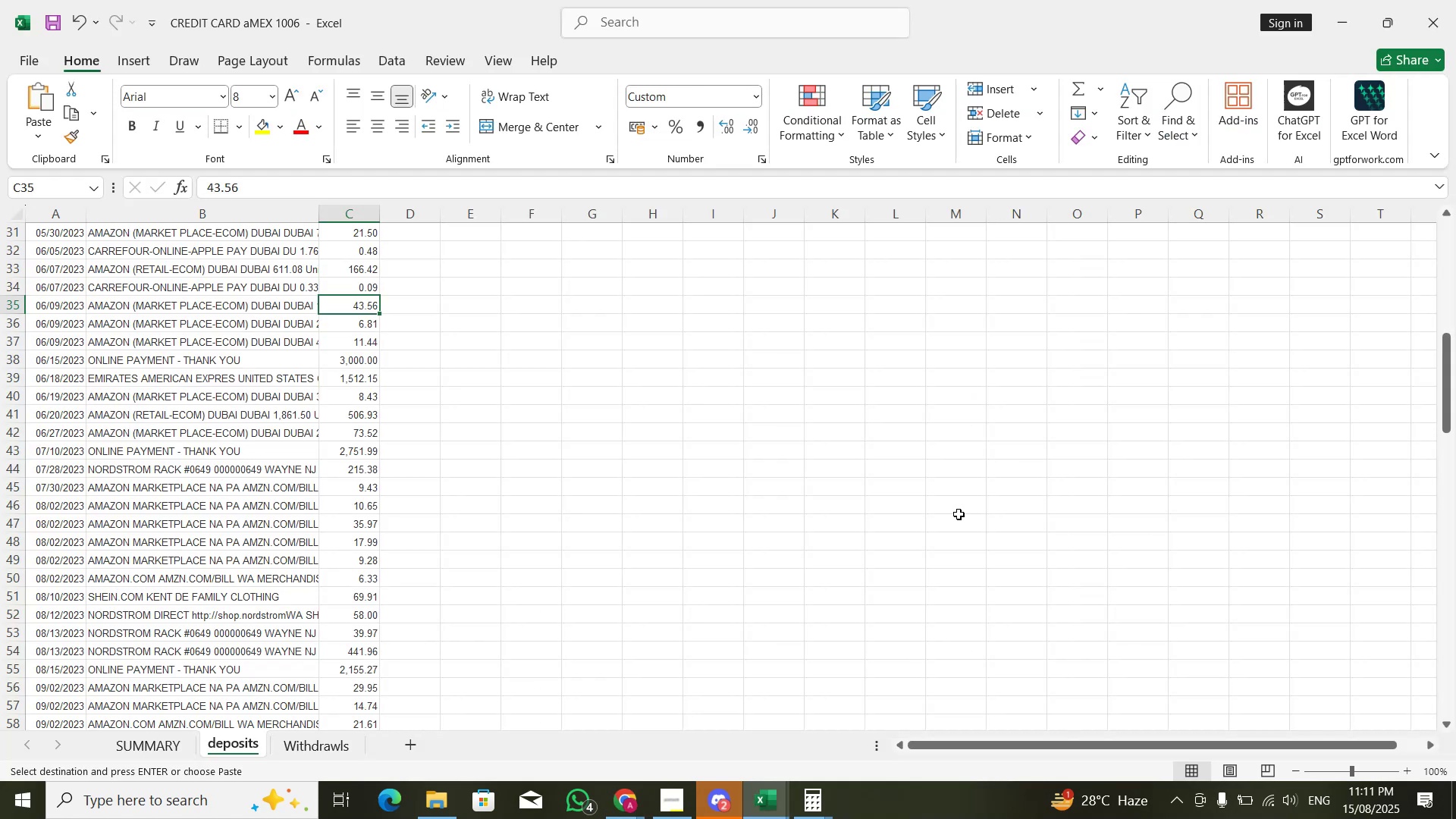 
key(Alt+Tab)
 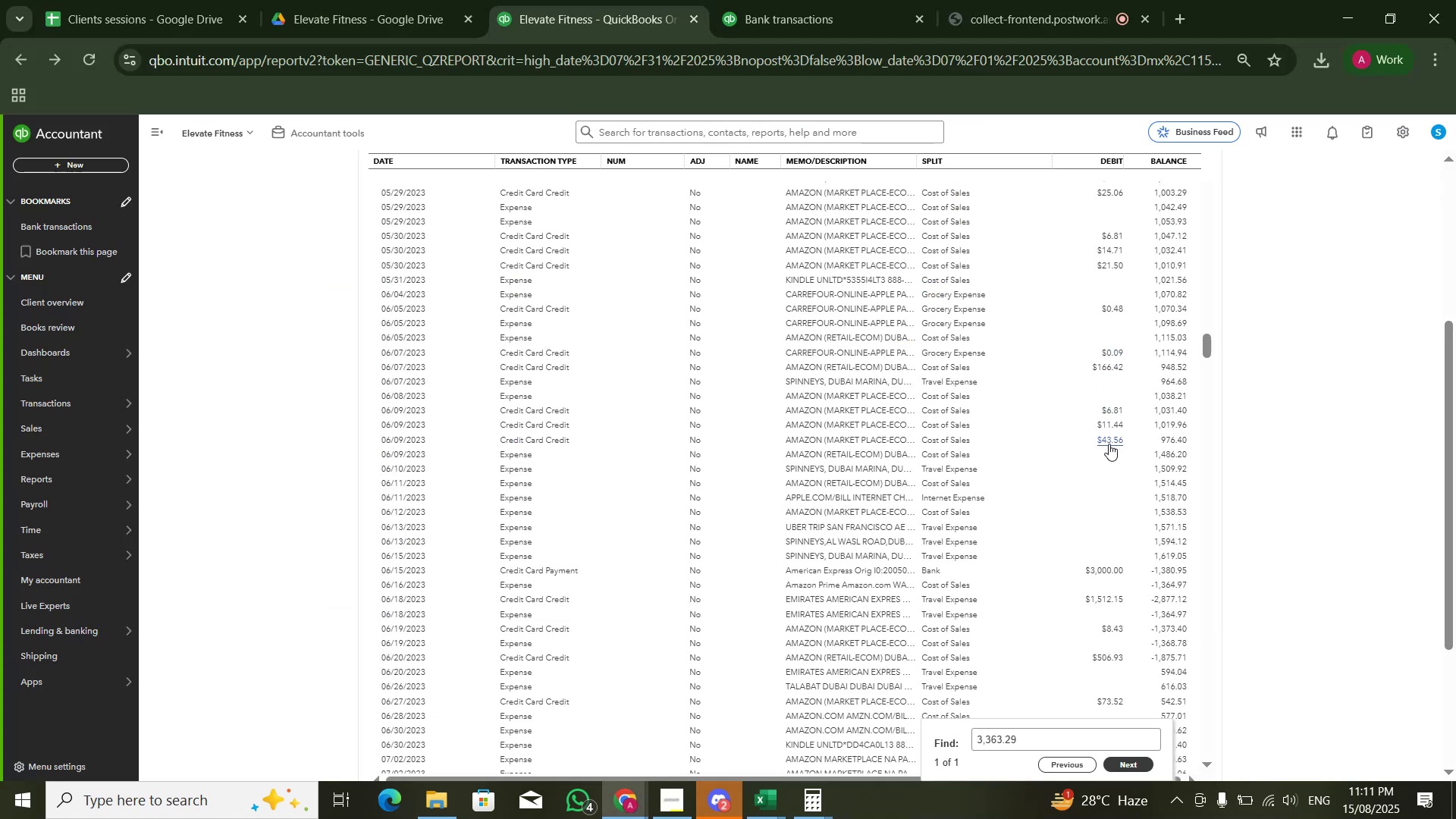 
key(Alt+AltLeft)
 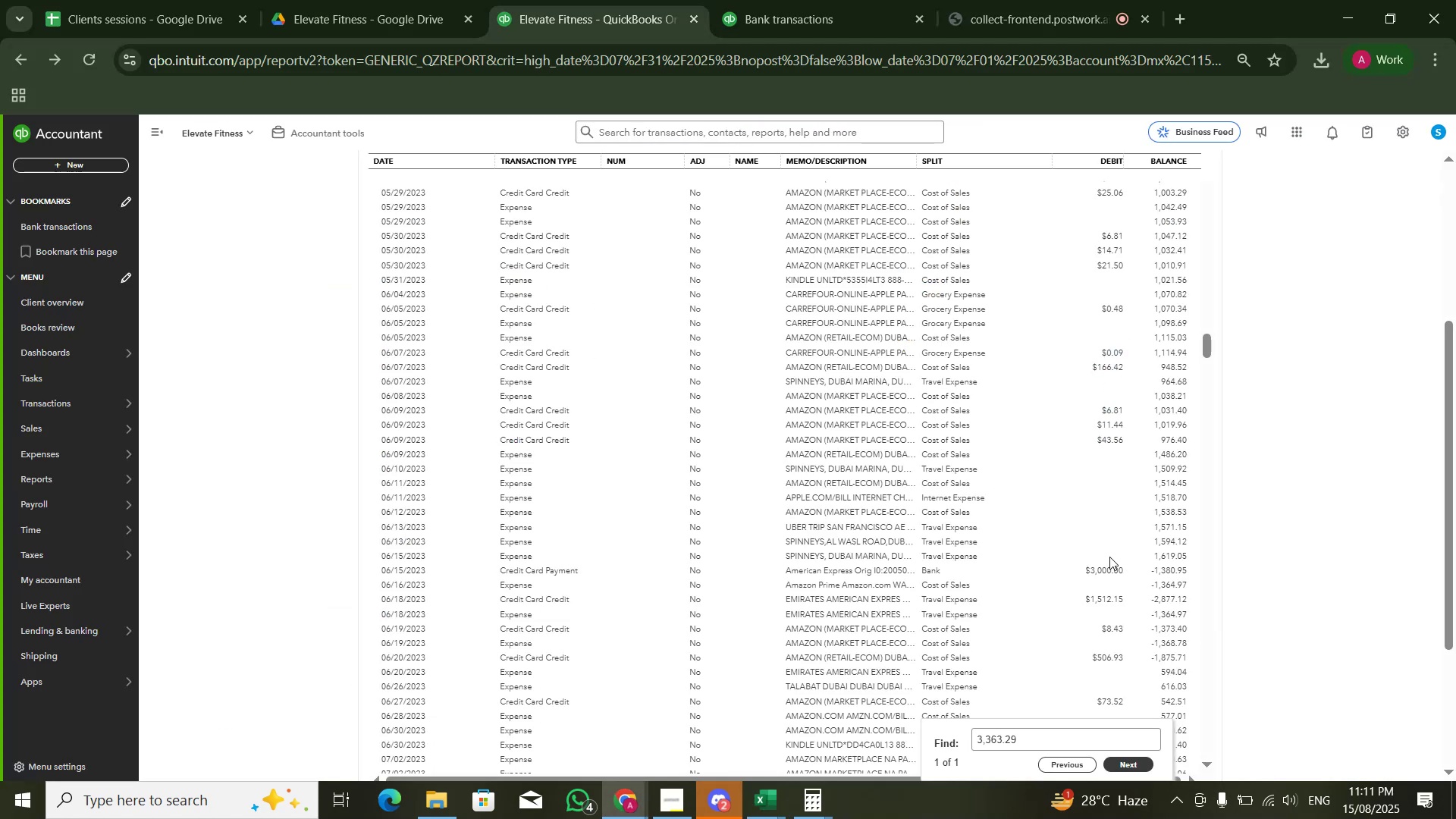 
key(Alt+Tab)
 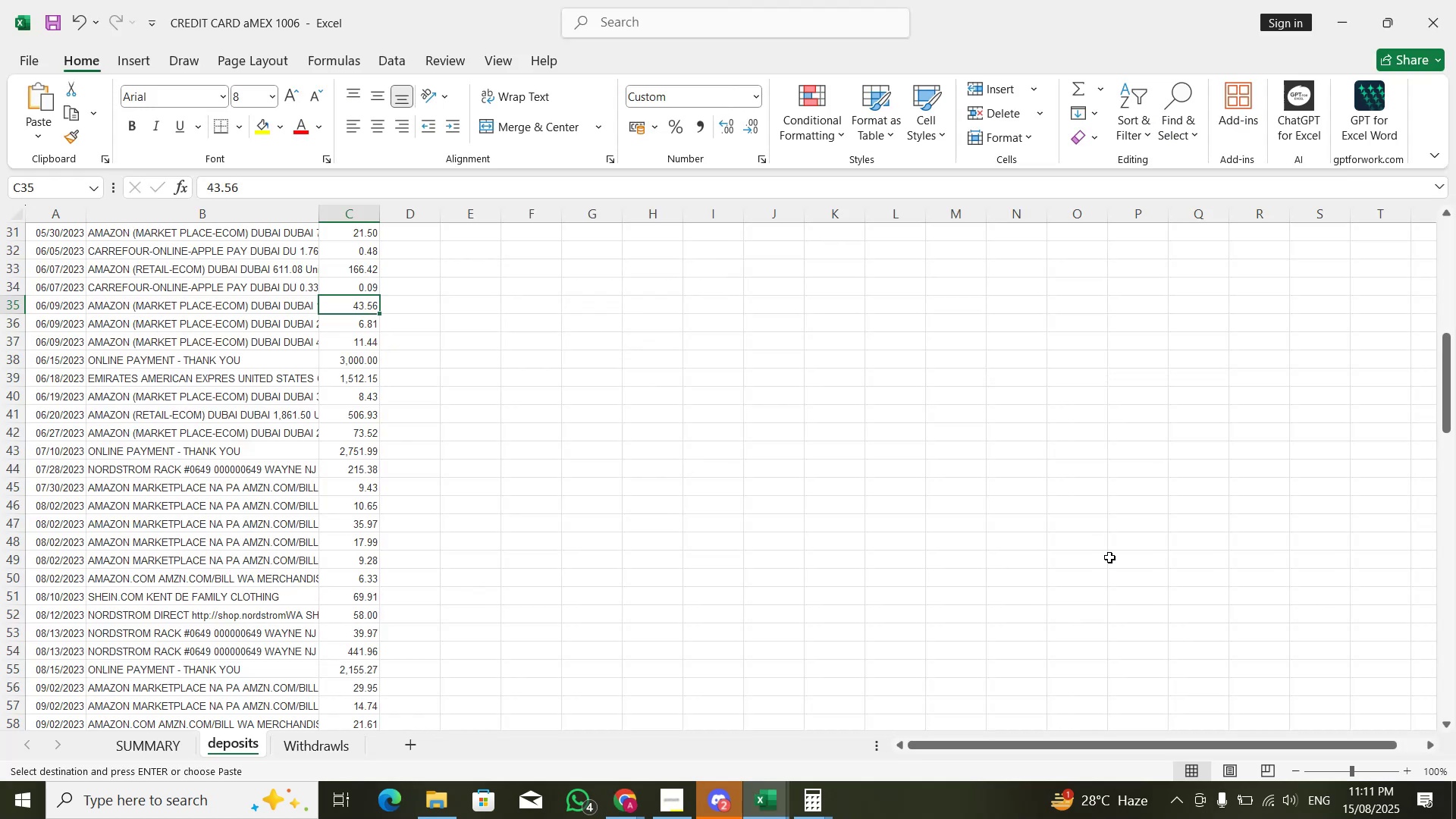 
key(Alt+Tab)
 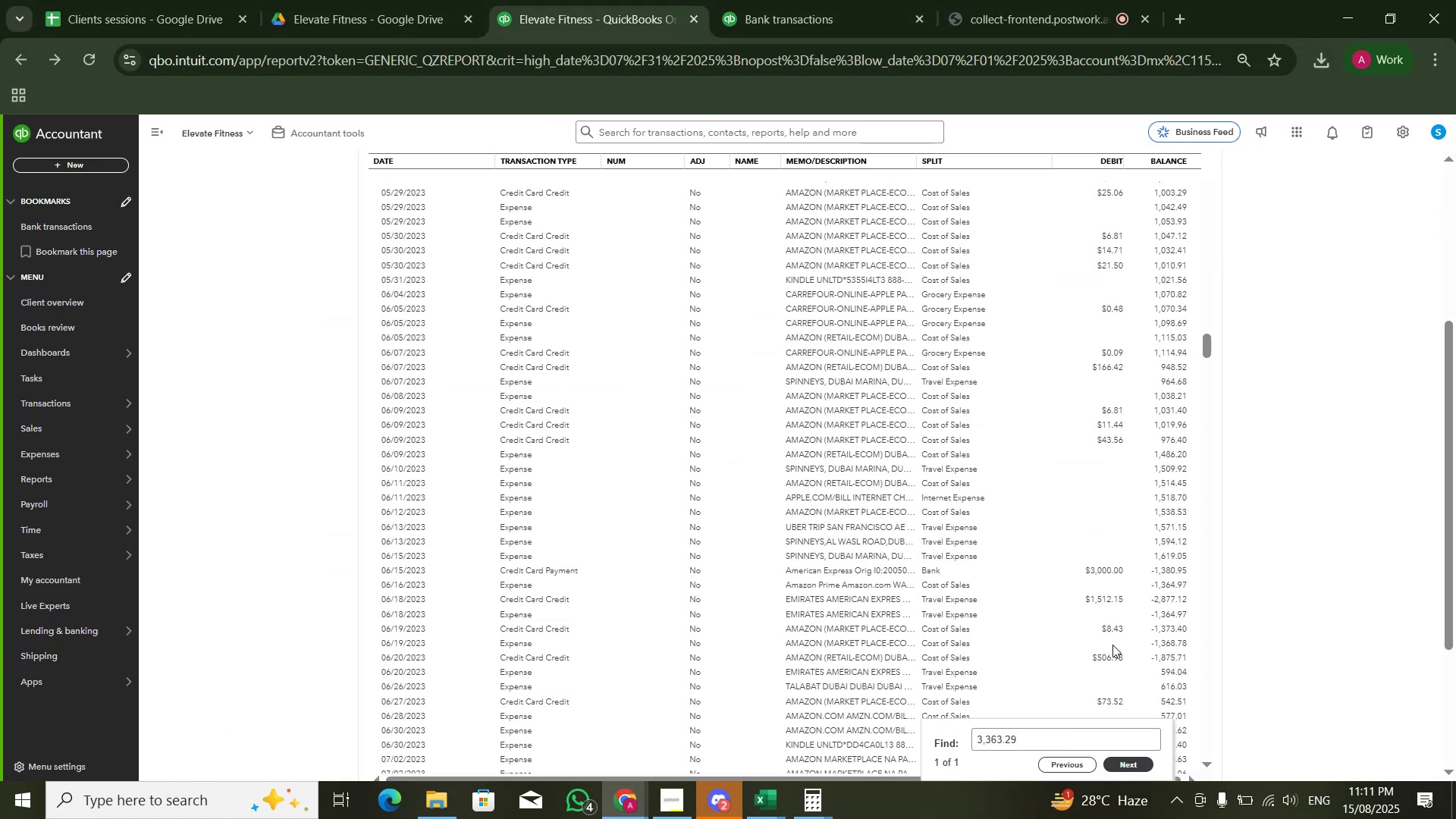 
key(Alt+AltLeft)
 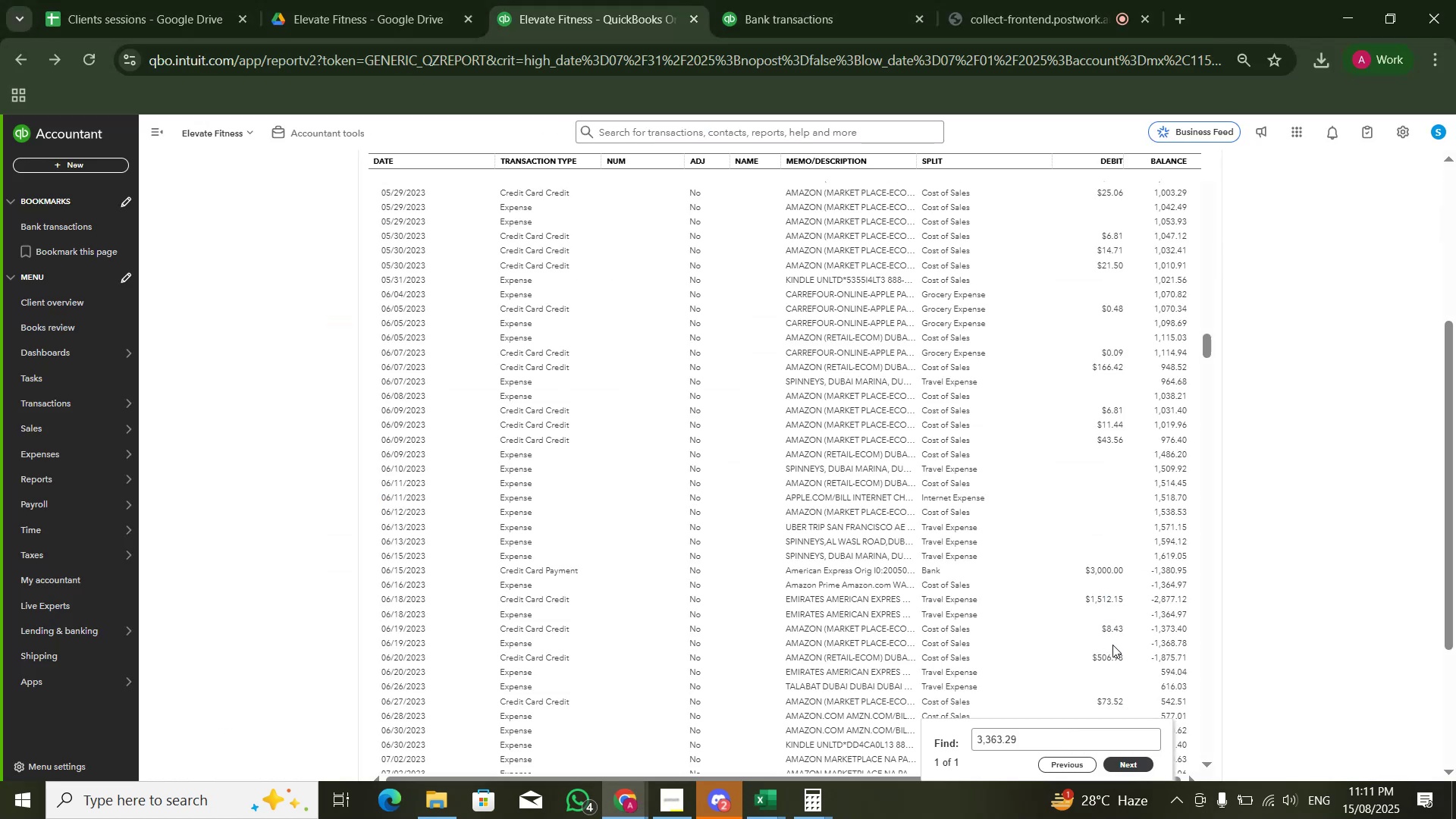 
key(Alt+Tab)
 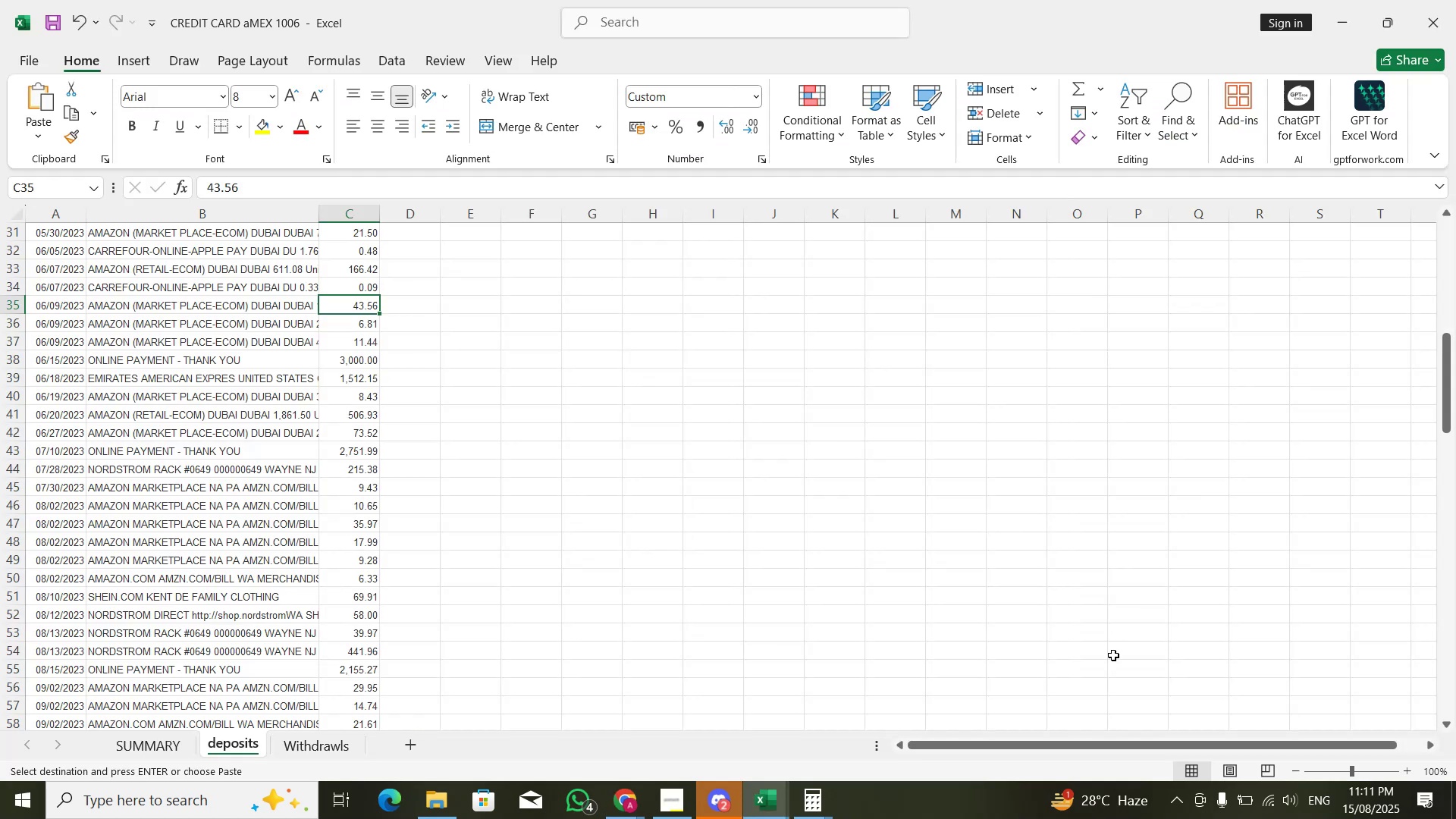 
key(Alt+AltLeft)
 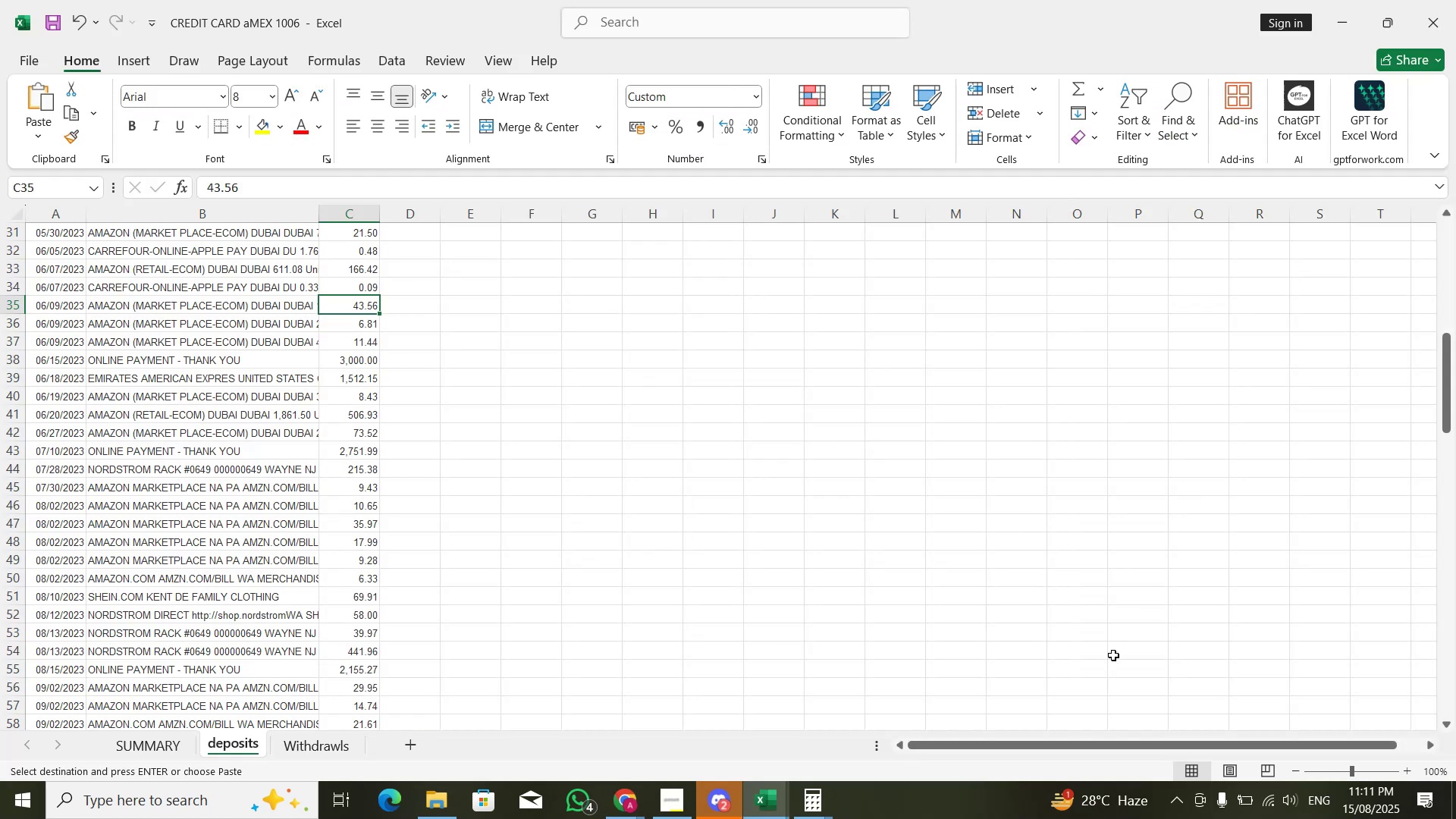 
key(Alt+Tab)
 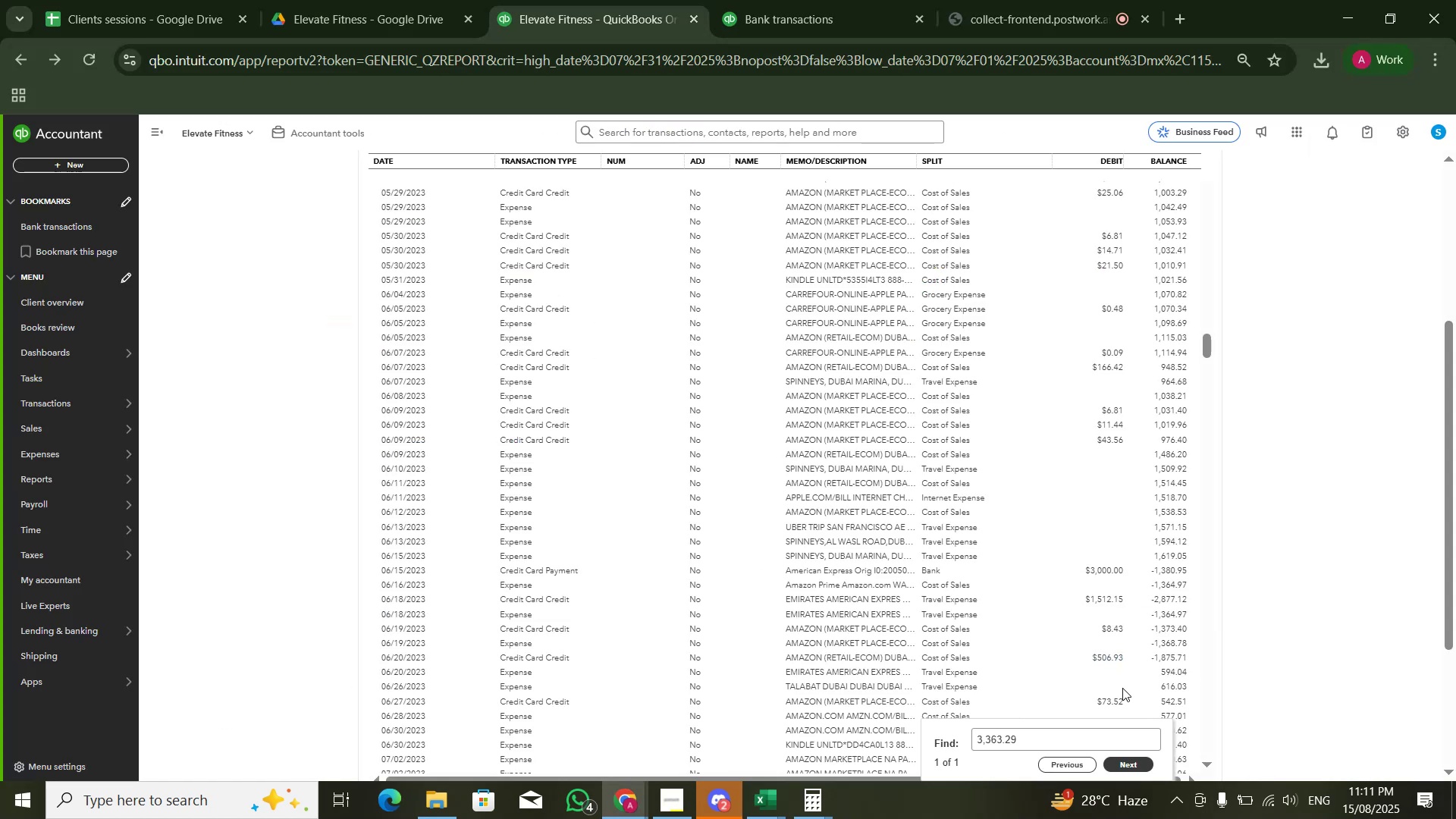 
key(Alt+AltLeft)
 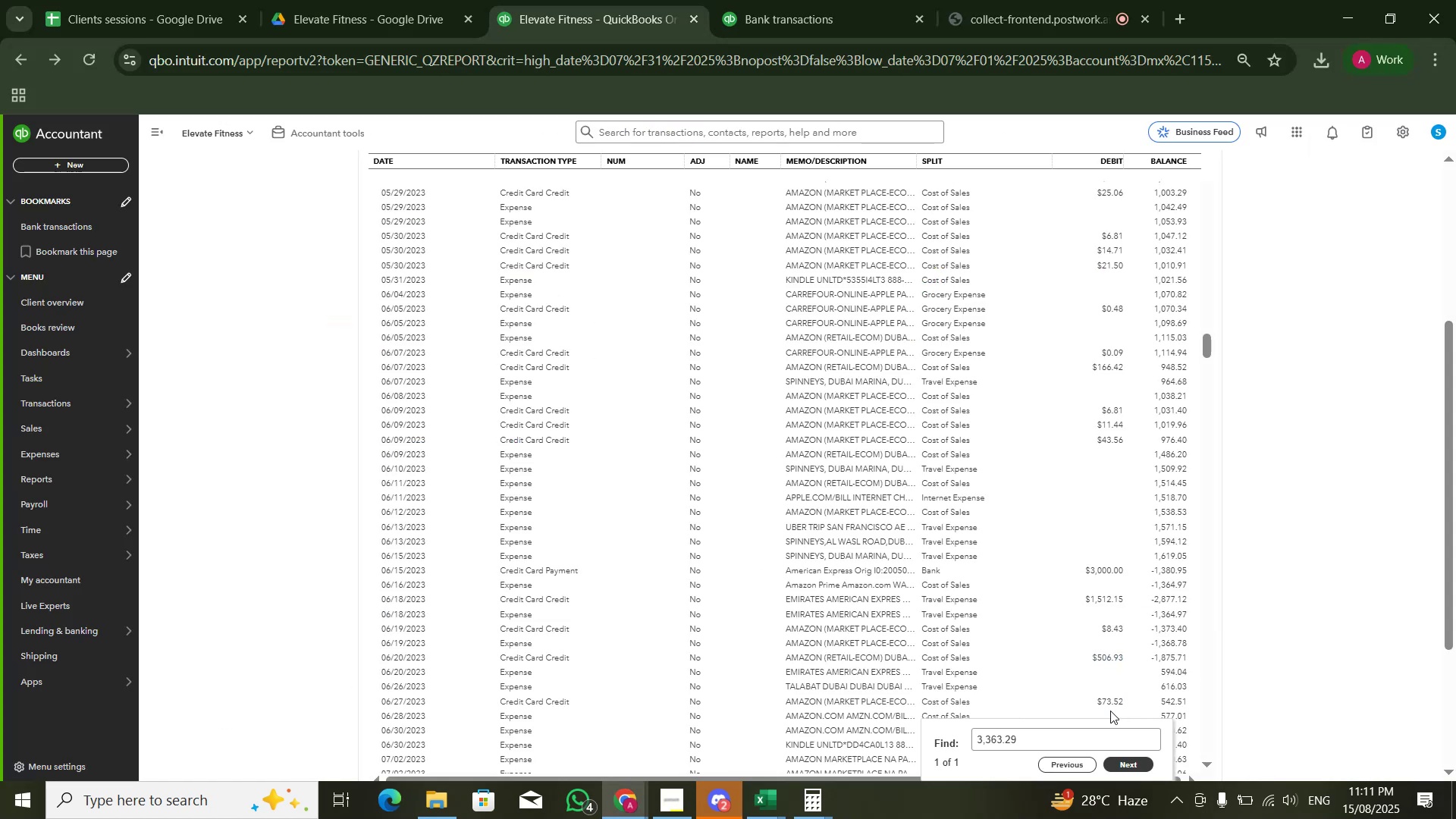 
key(Alt+Tab)
 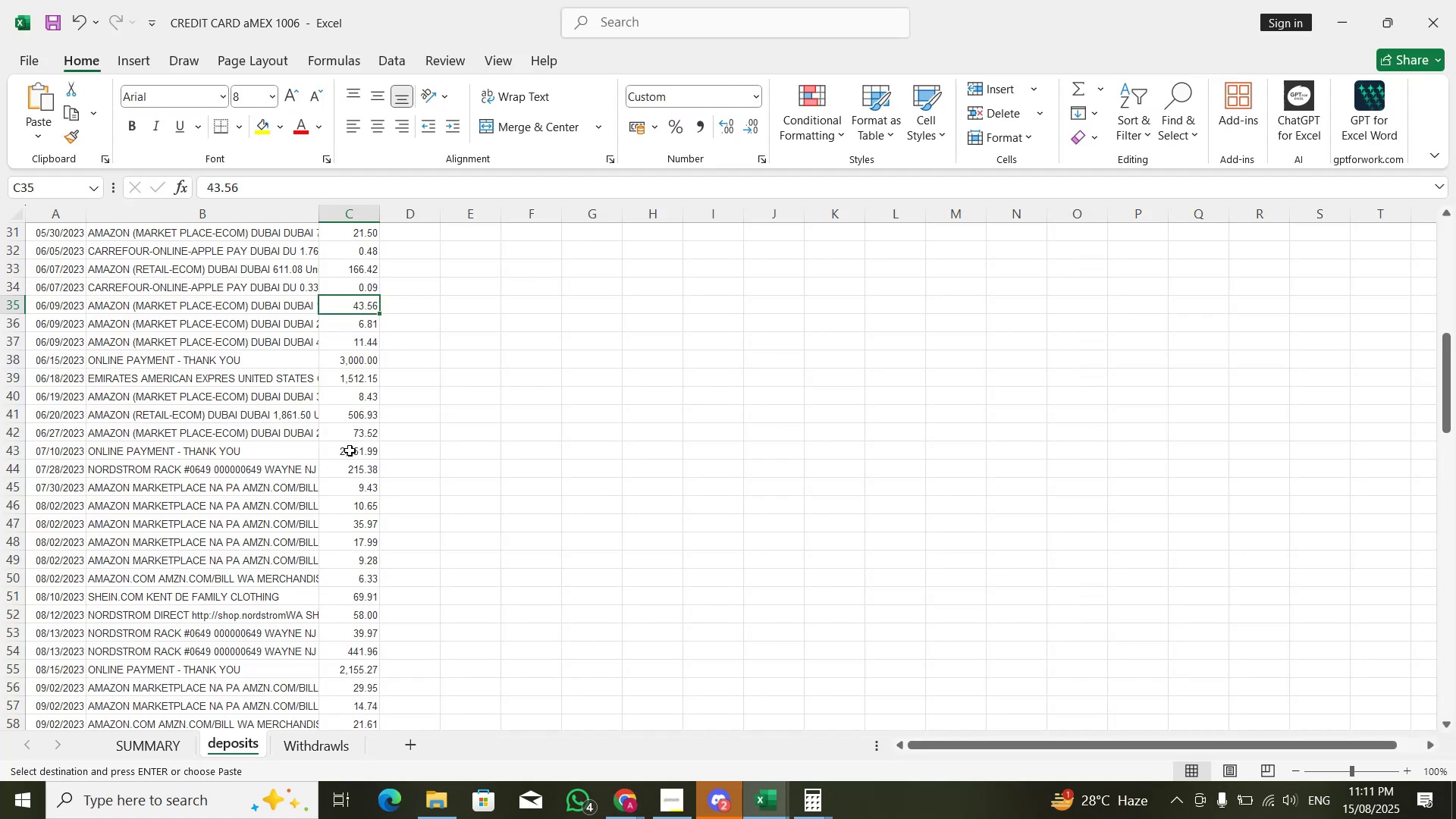 
key(Alt+AltLeft)
 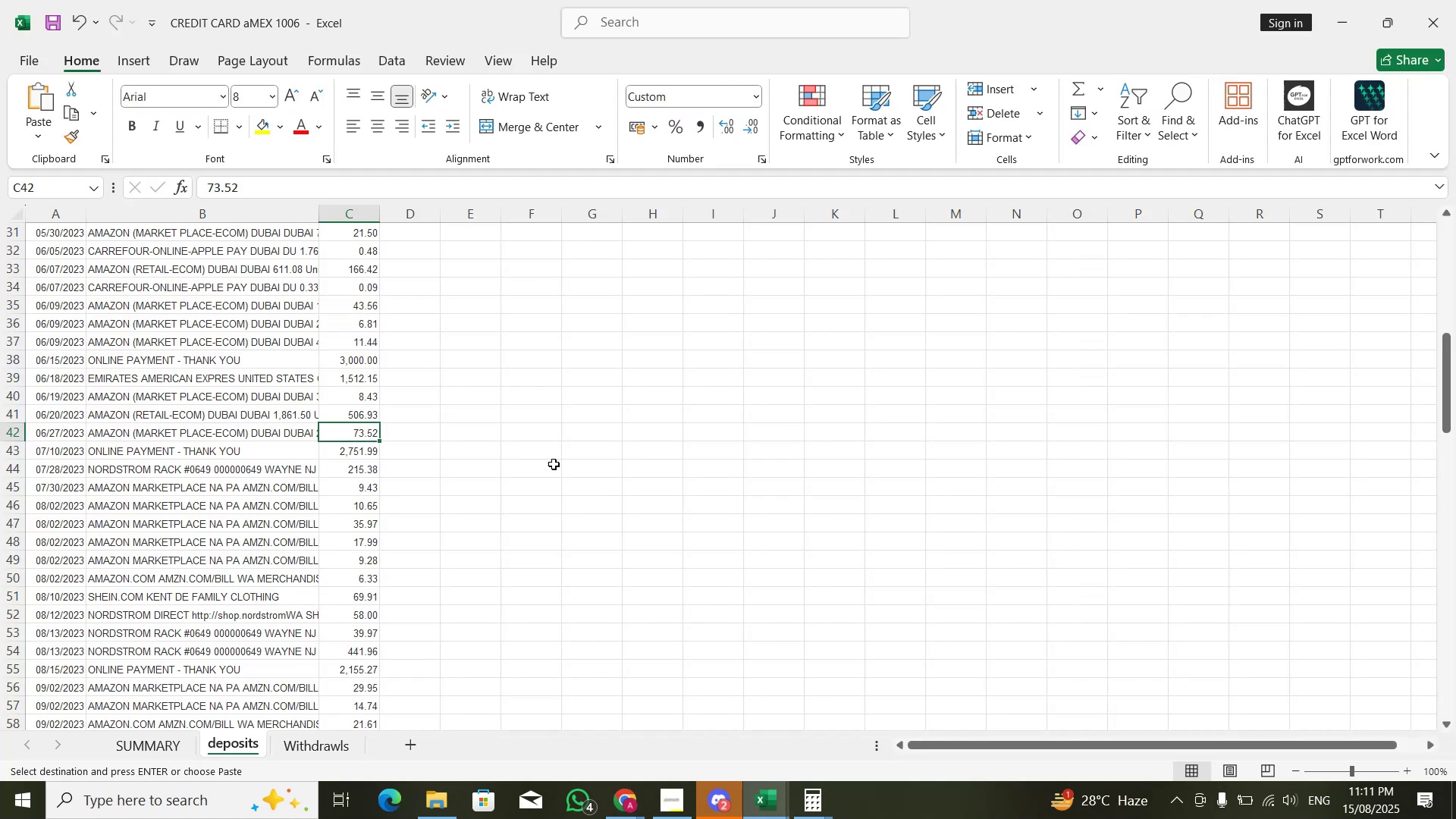 
key(Alt+Tab)
 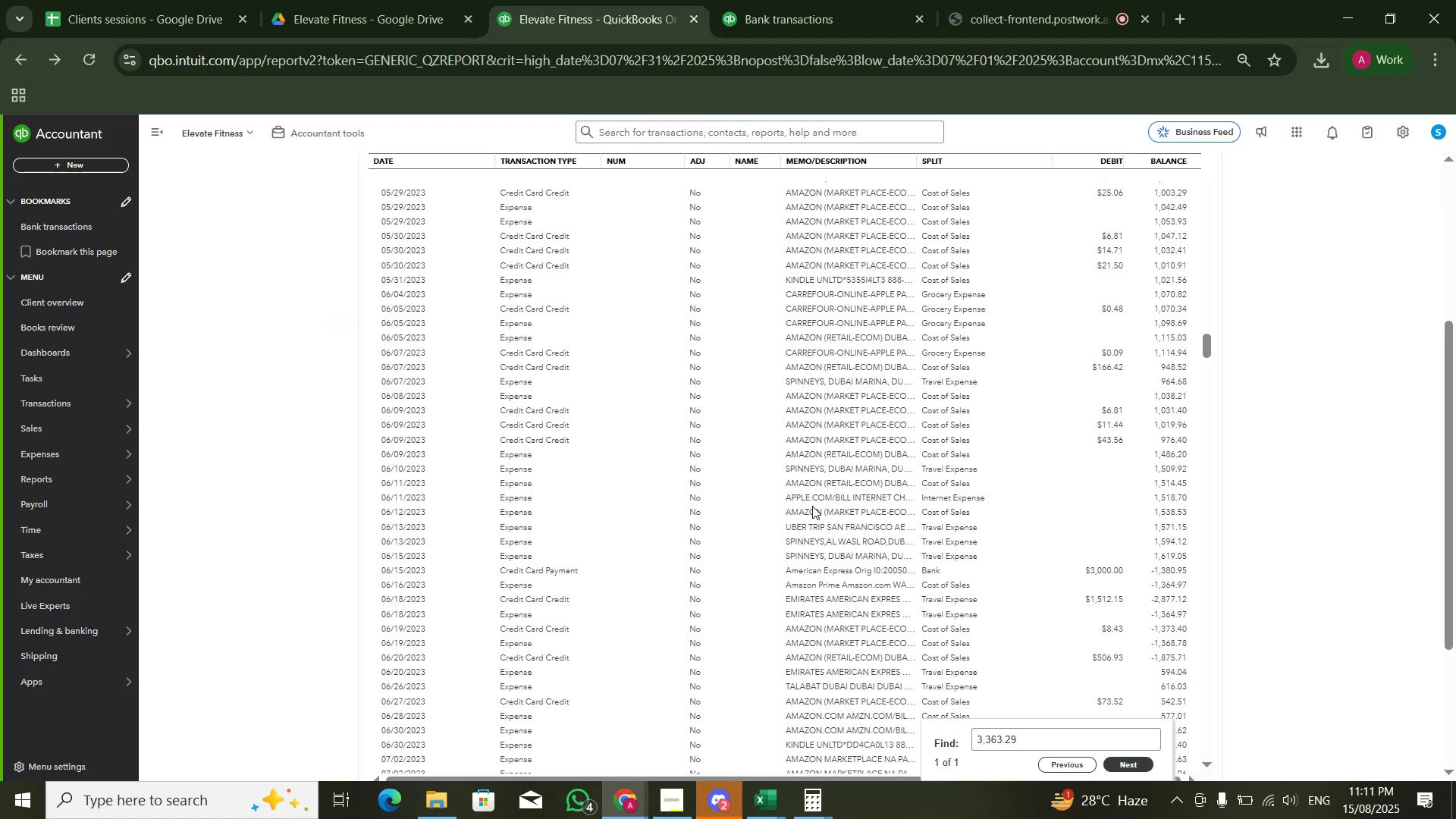 
scroll: coordinate [932, 477], scroll_direction: up, amount: 3.0
 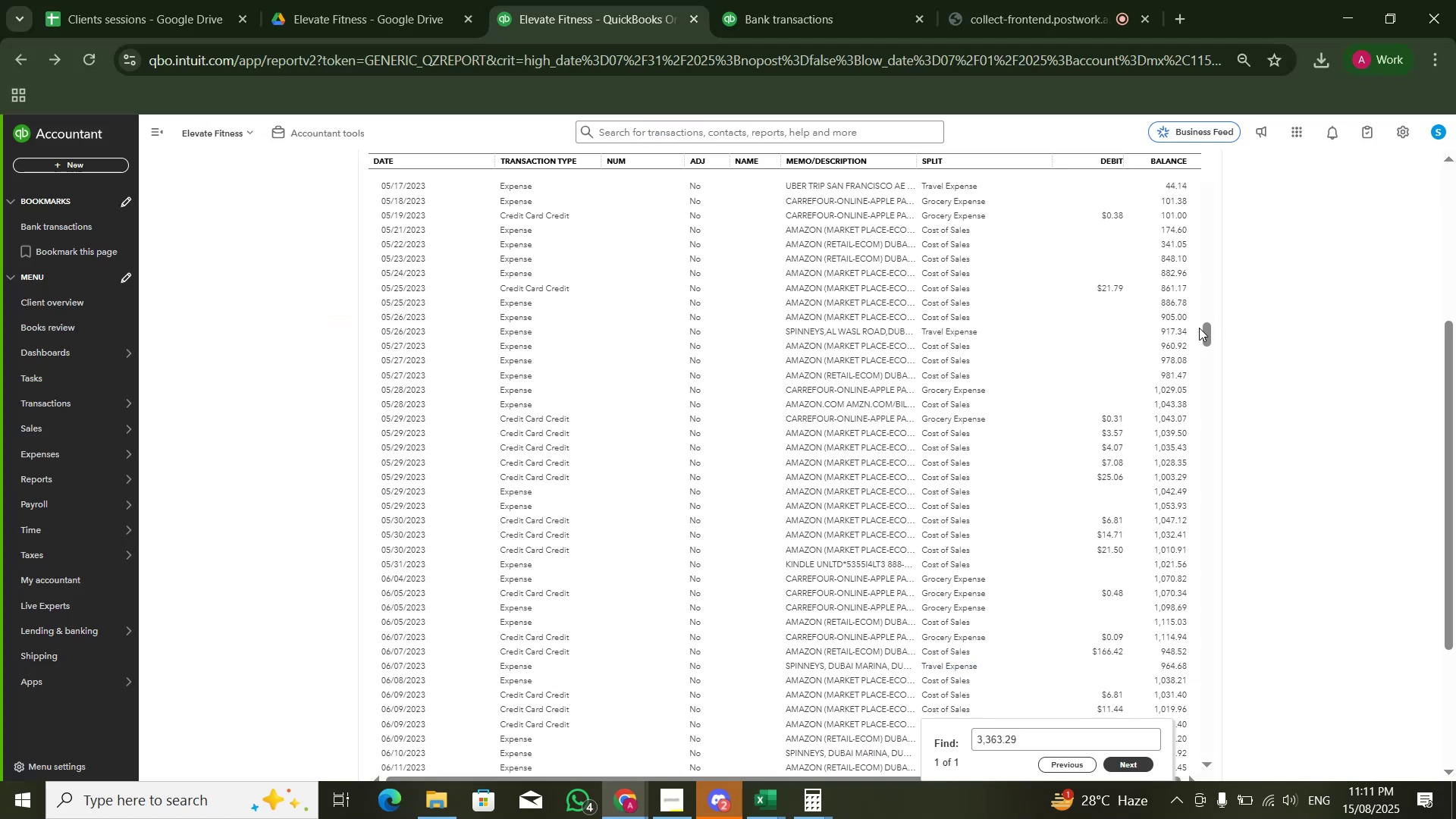 
left_click_drag(start_coordinate=[1203, 332], to_coordinate=[1211, 386])
 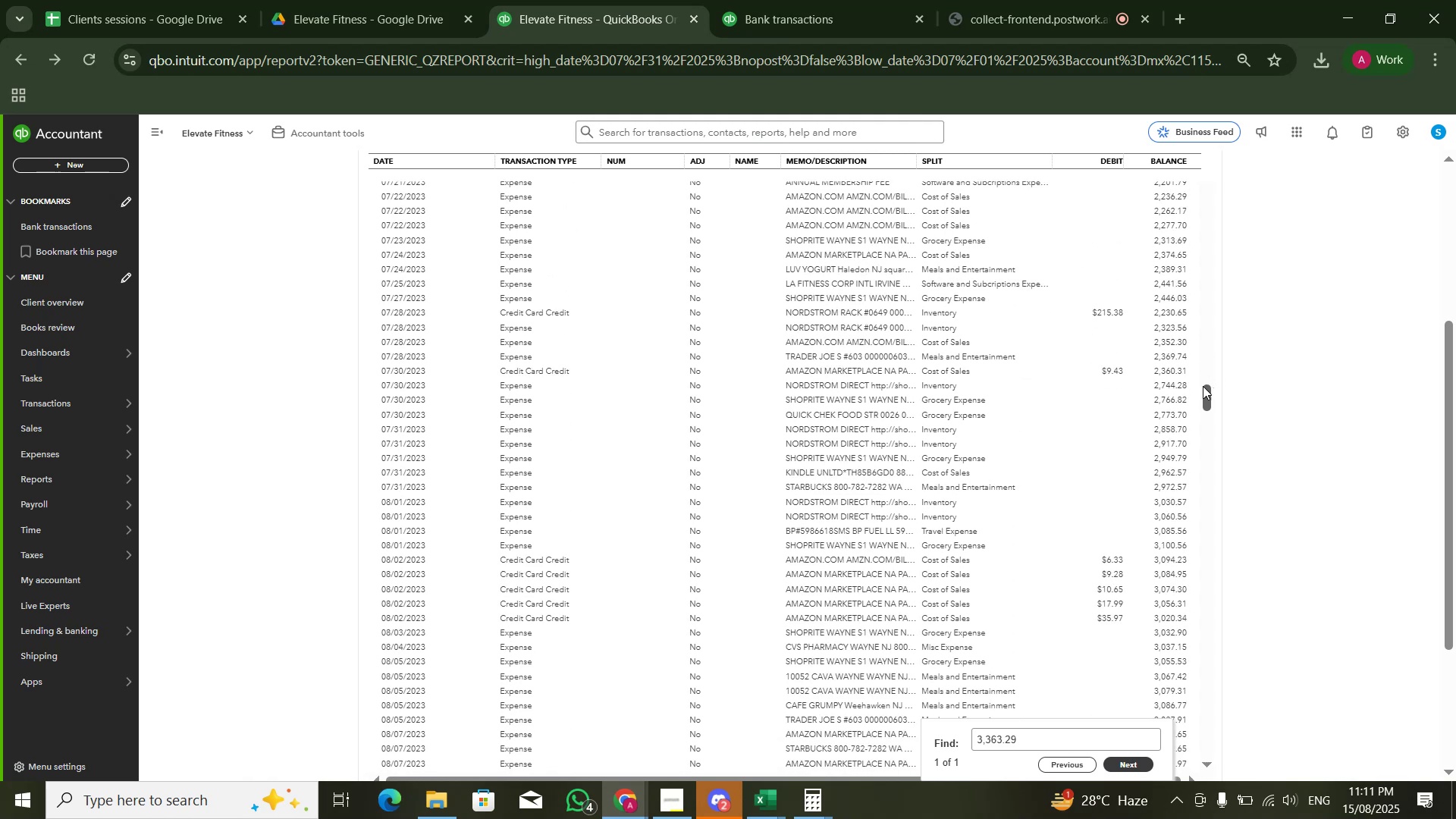 
key(Alt+AltLeft)
 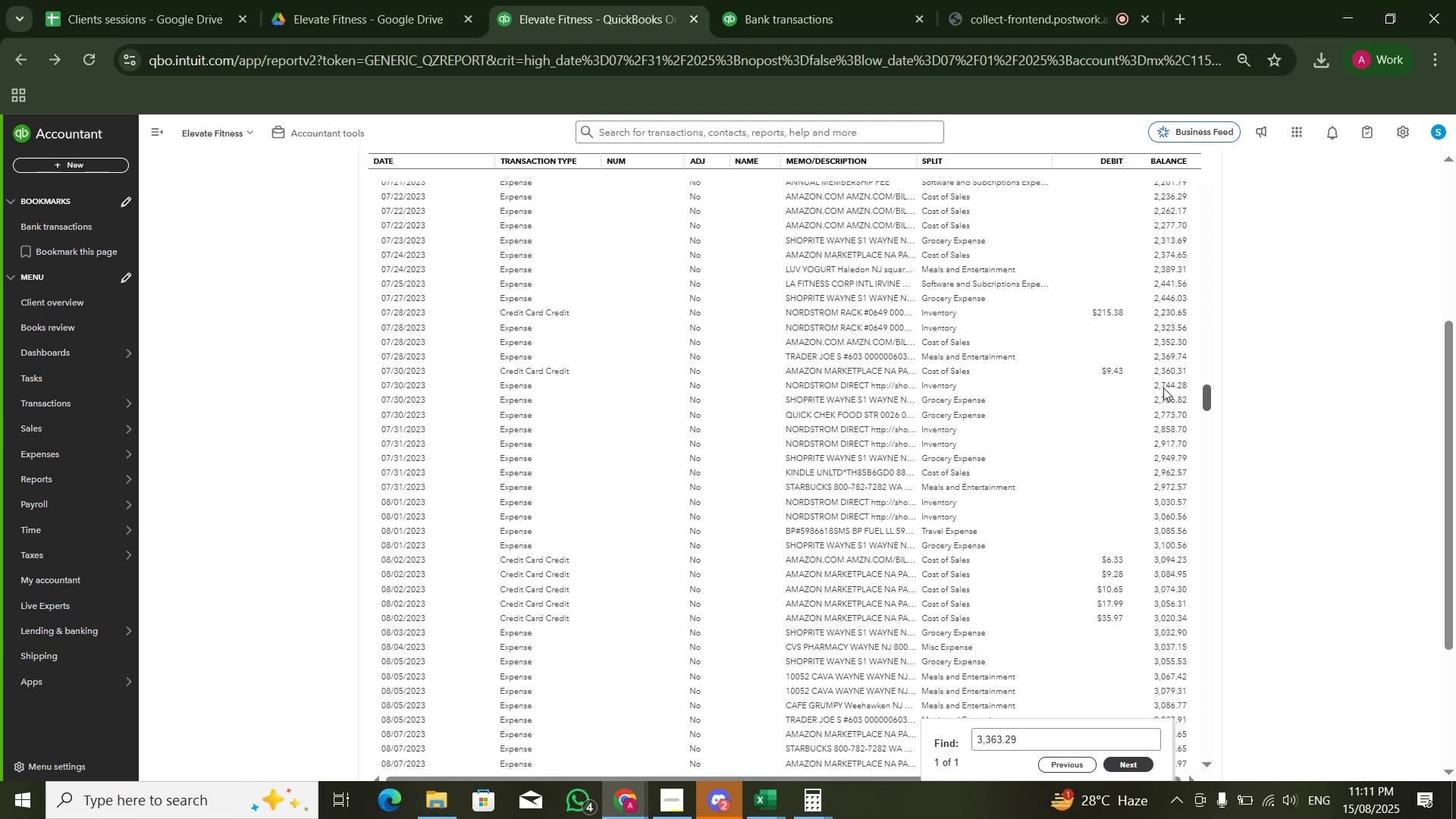 
key(Alt+Tab)
 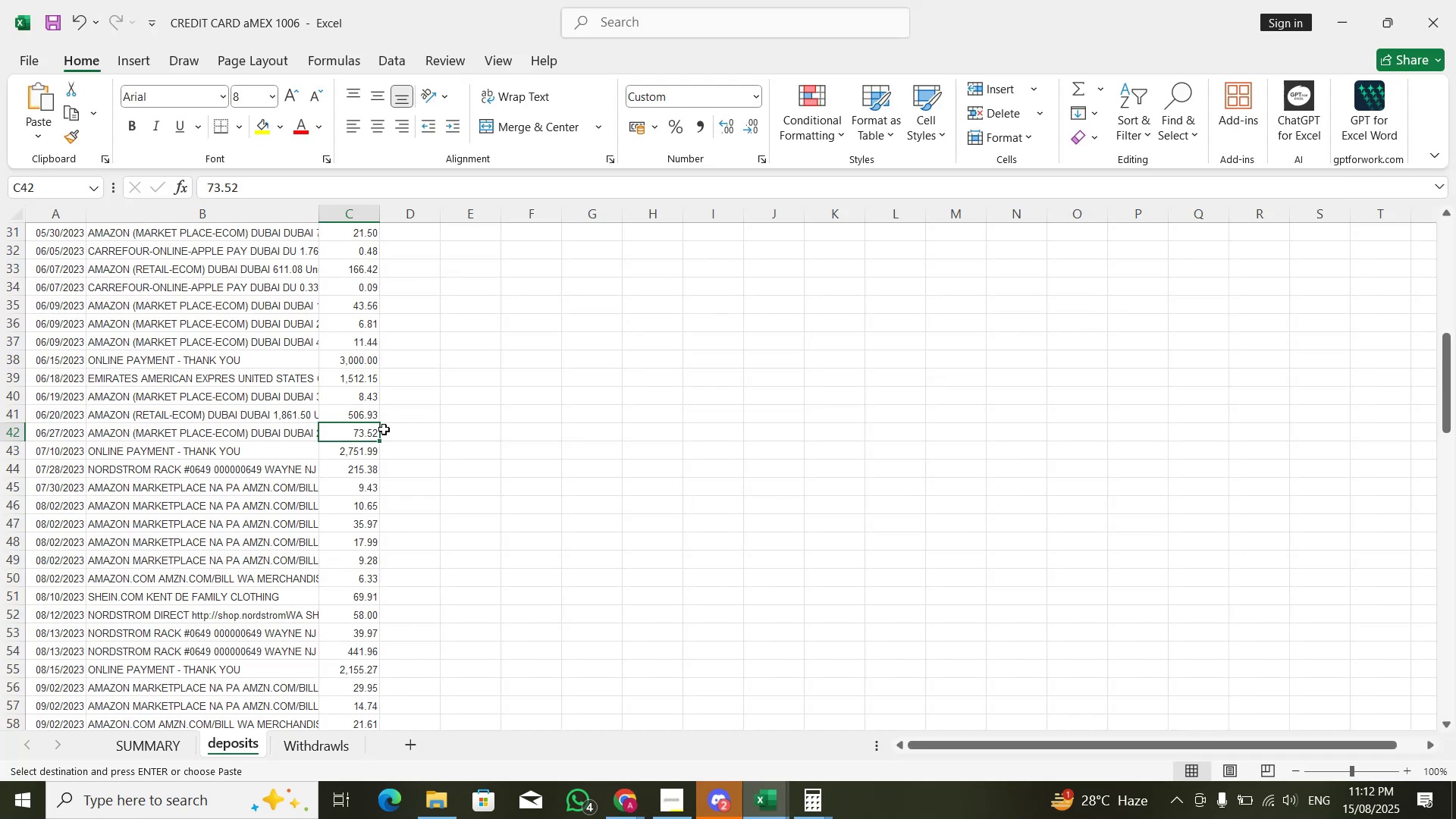 
left_click([364, 450])
 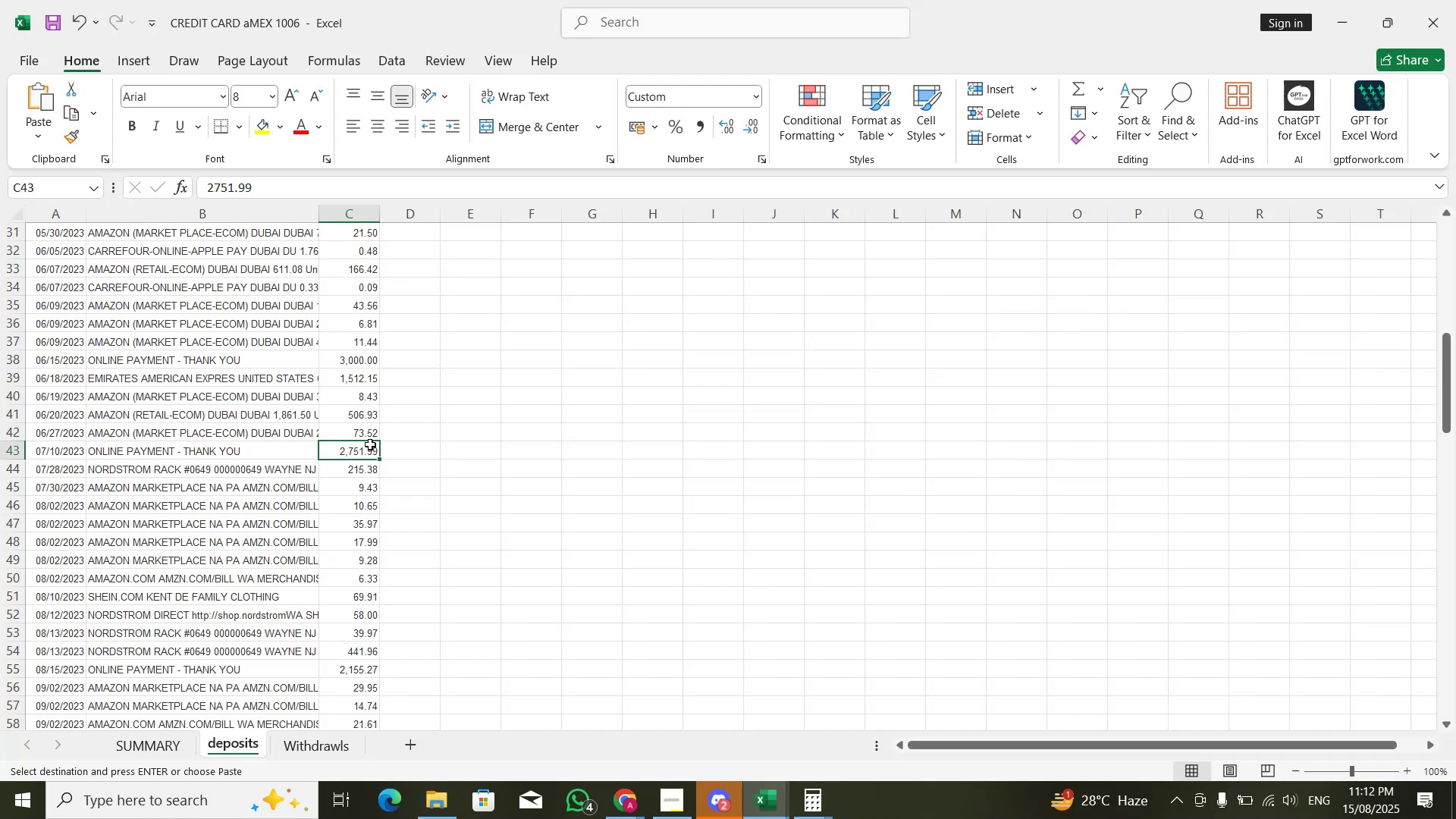 
key(Control+C)
 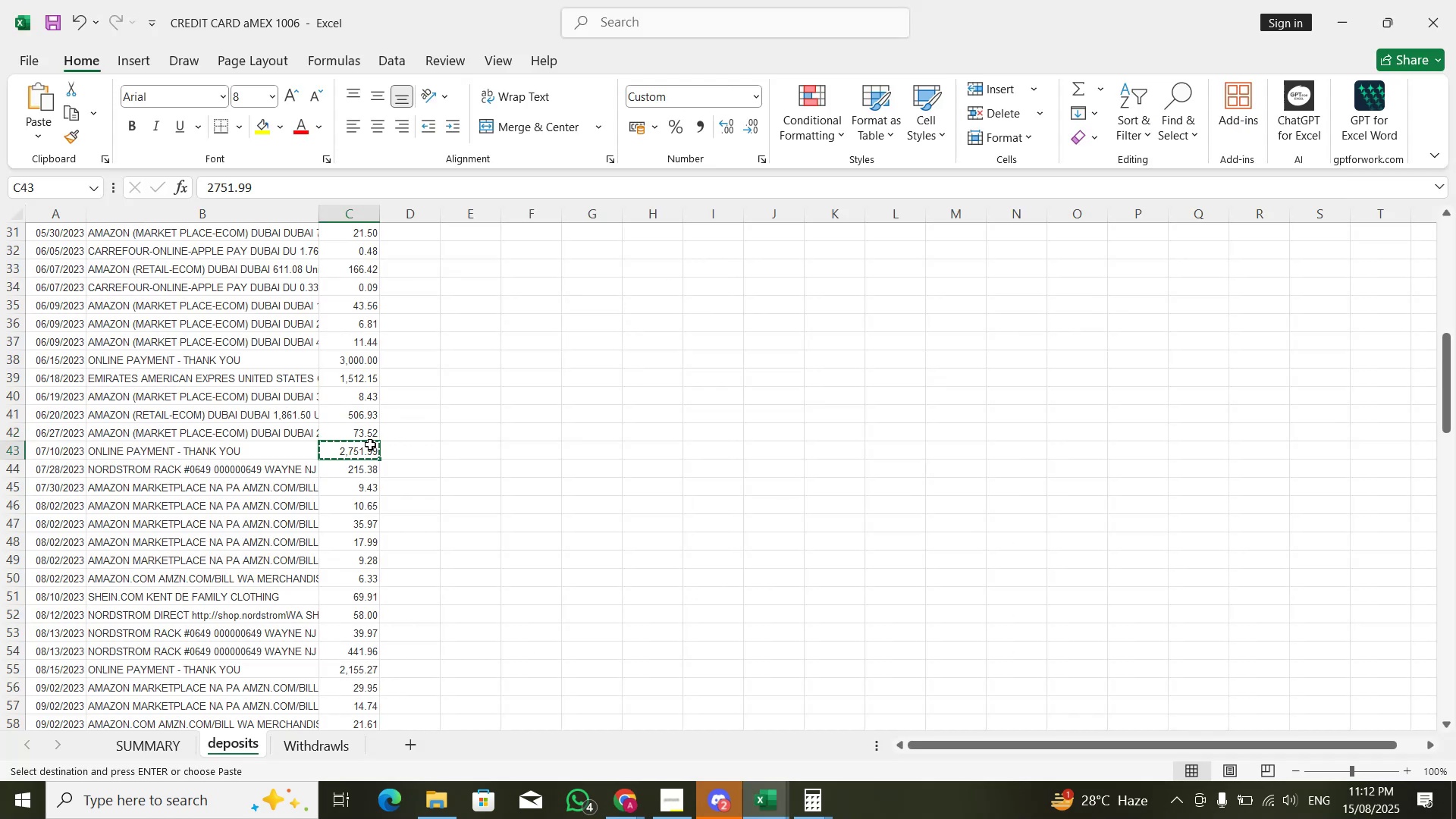 
hold_key(key=AltLeft, duration=0.4)
 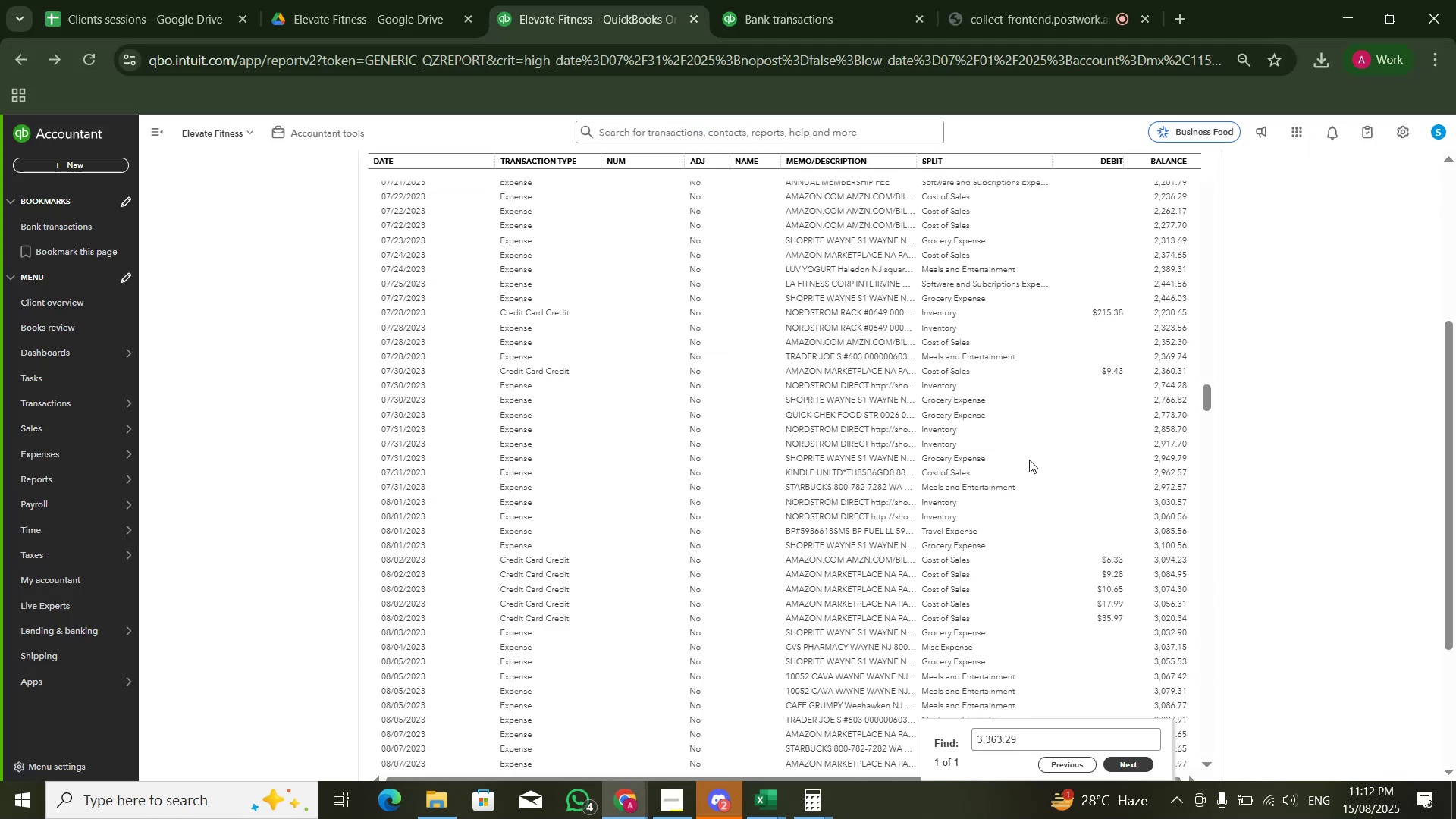 
hold_key(key=Tab, duration=0.3)
 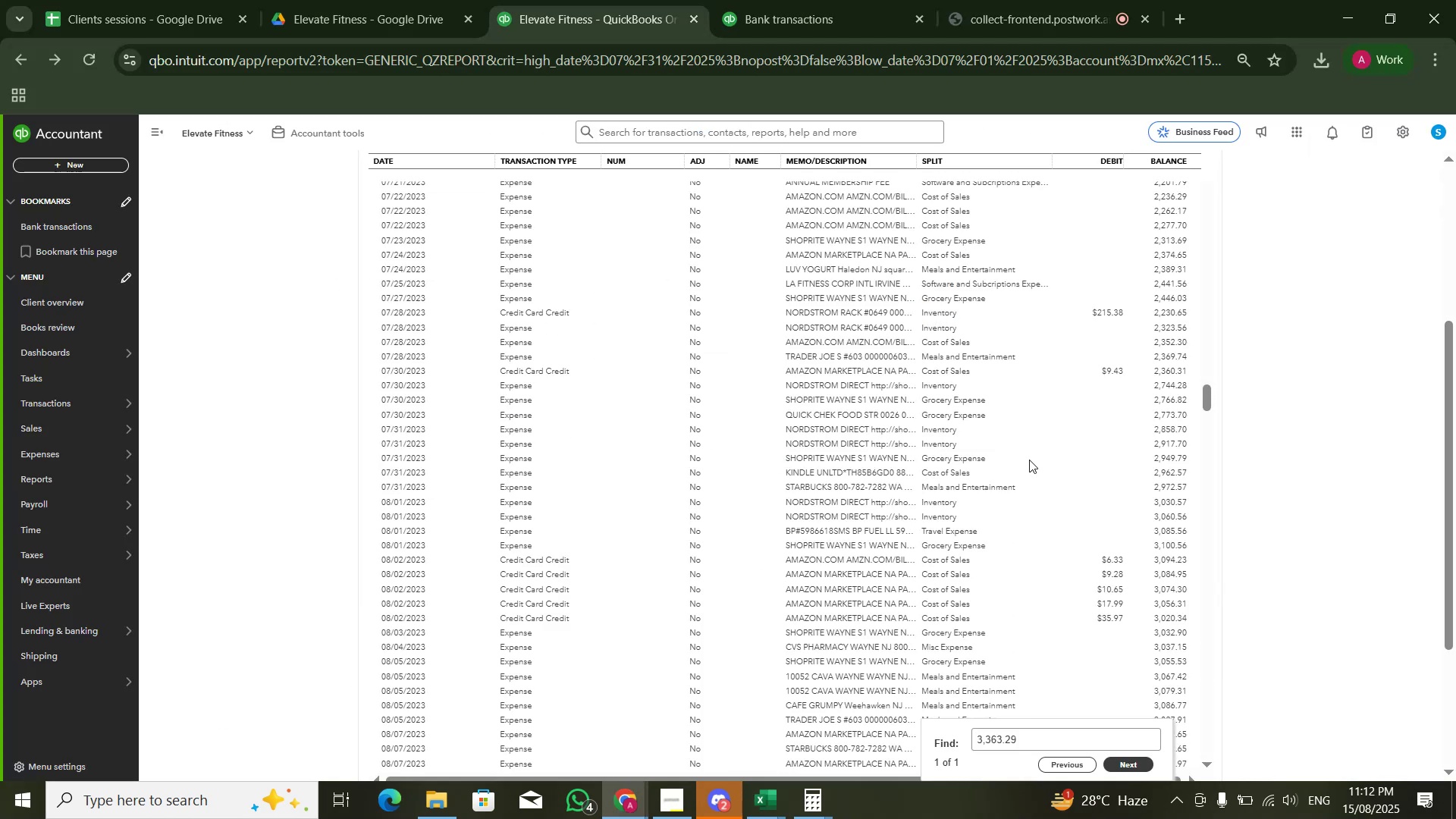 
key(Control+F)
 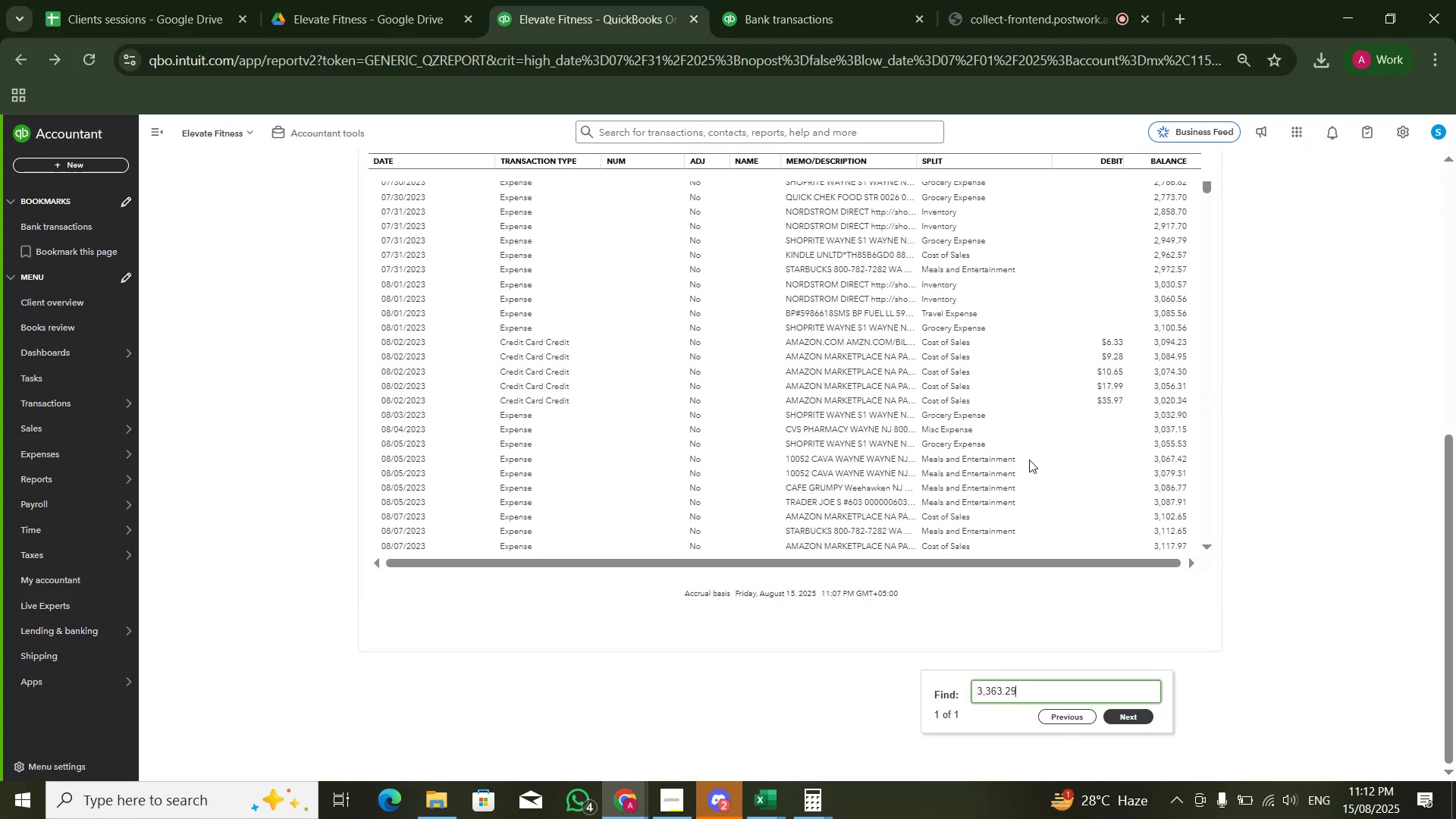 
key(Control+V)
 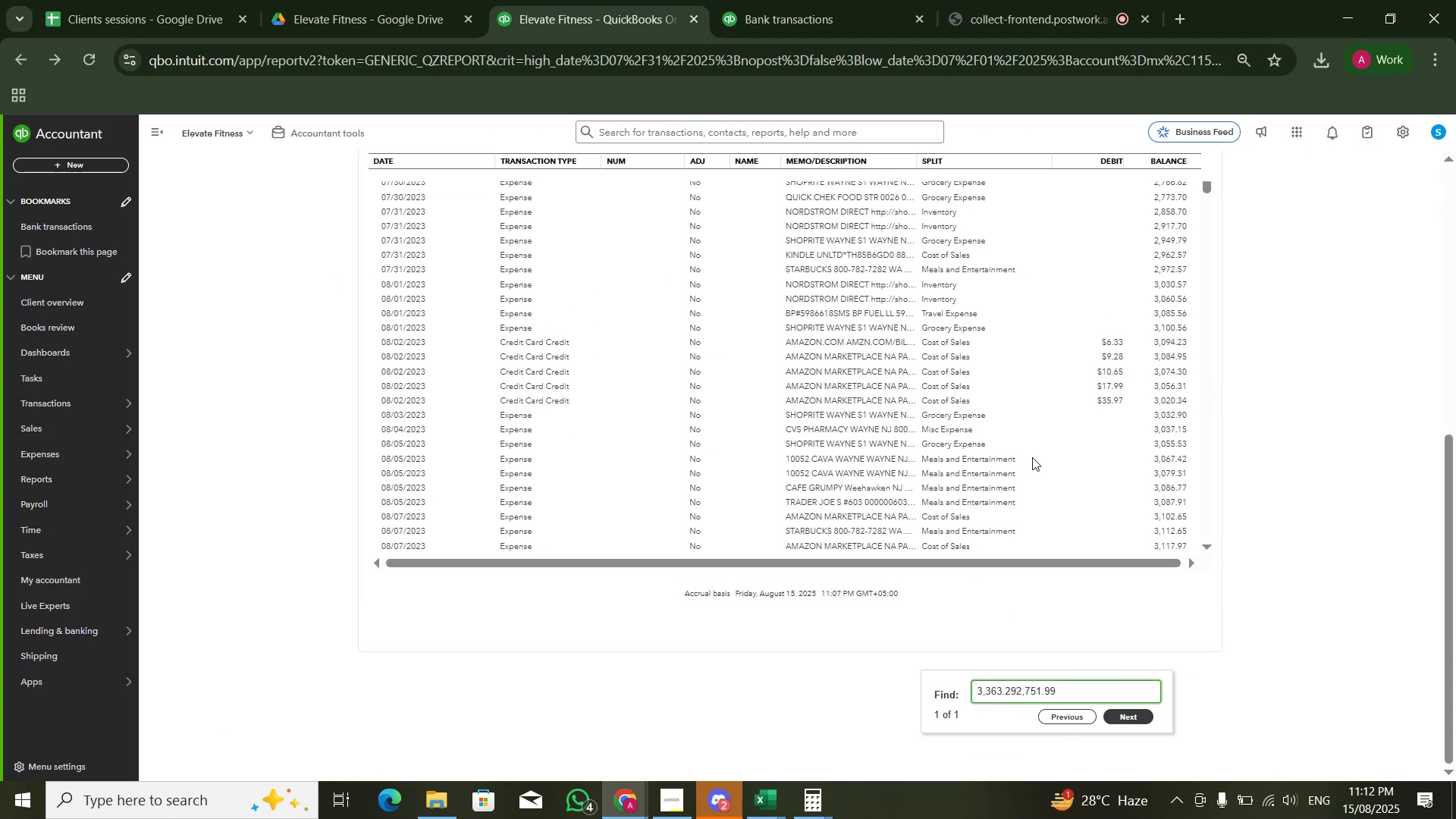 
key(Control+A)
 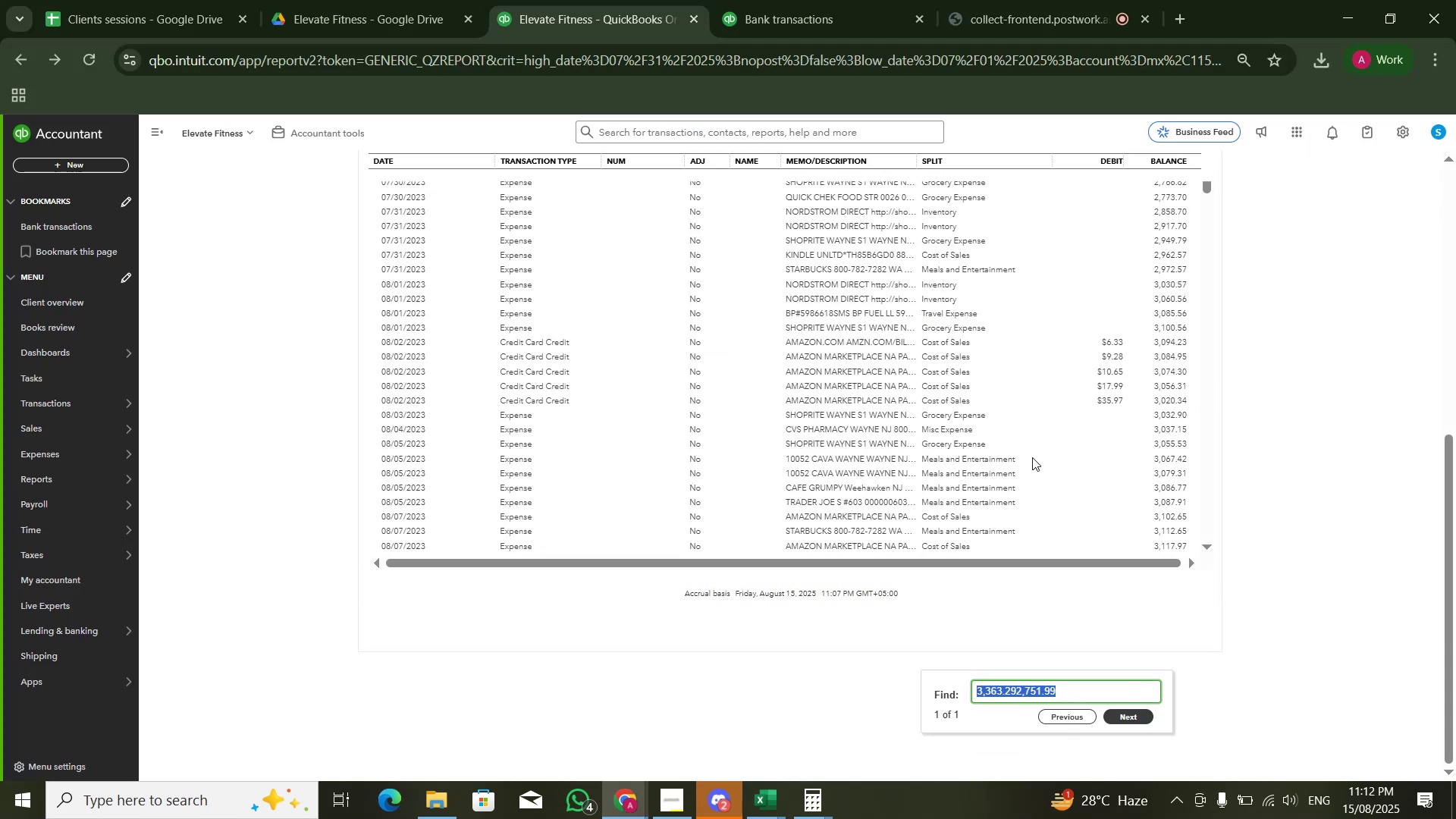 
key(Control+V)
 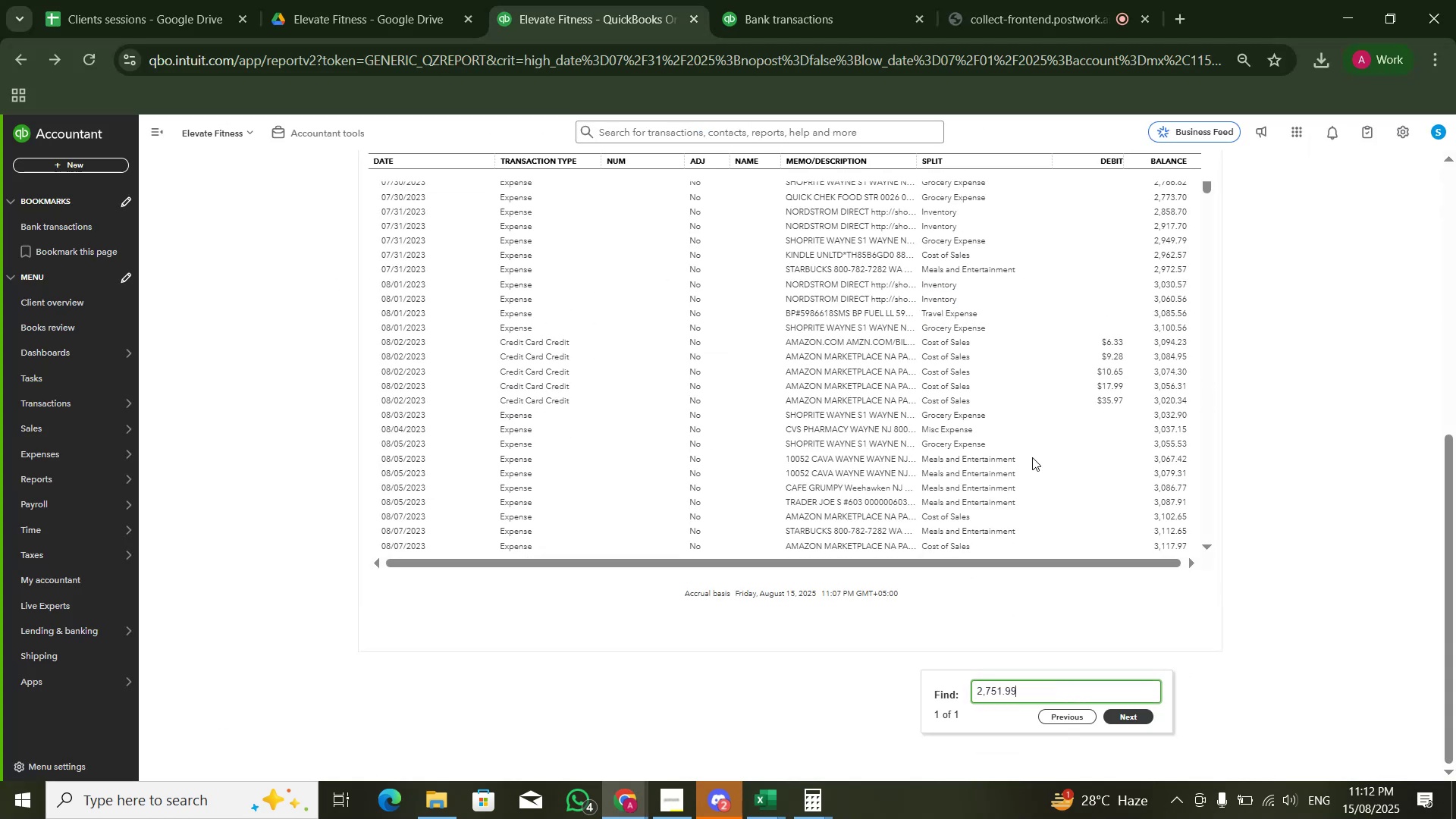 
key(Control+NumpadEnter)
 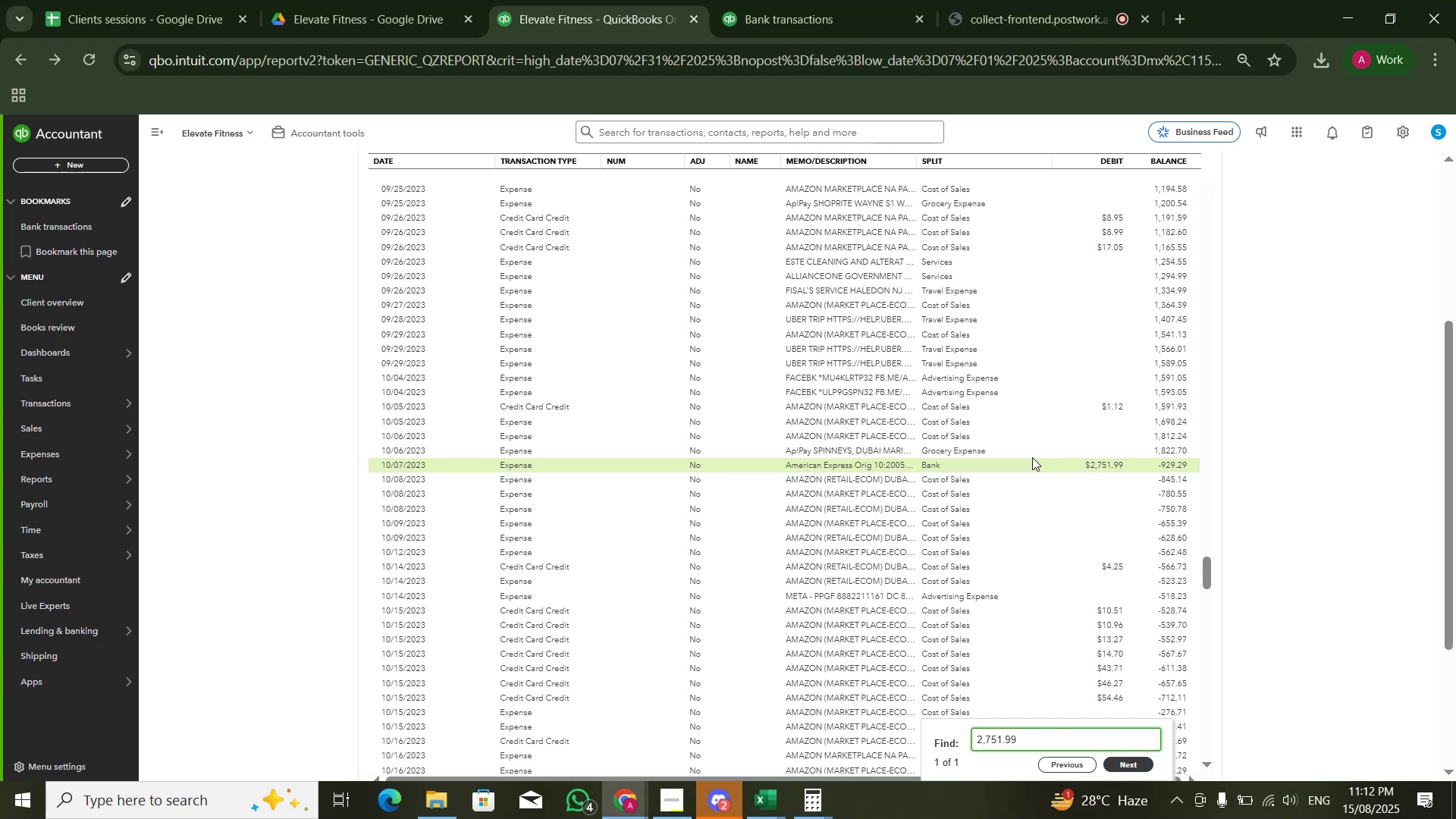 
scroll: coordinate [1049, 416], scroll_direction: down, amount: 2.0
 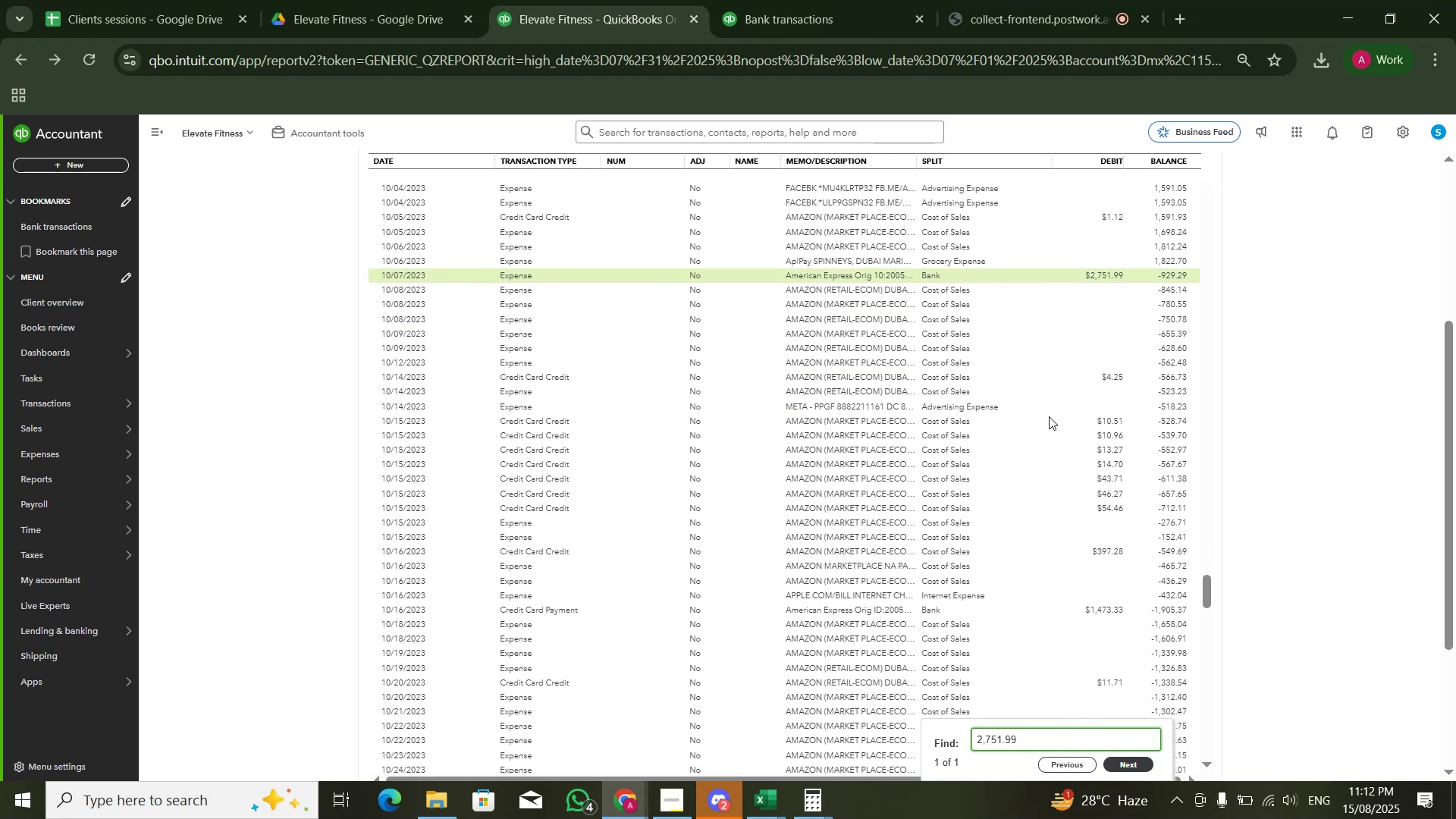 
key(Tab)
 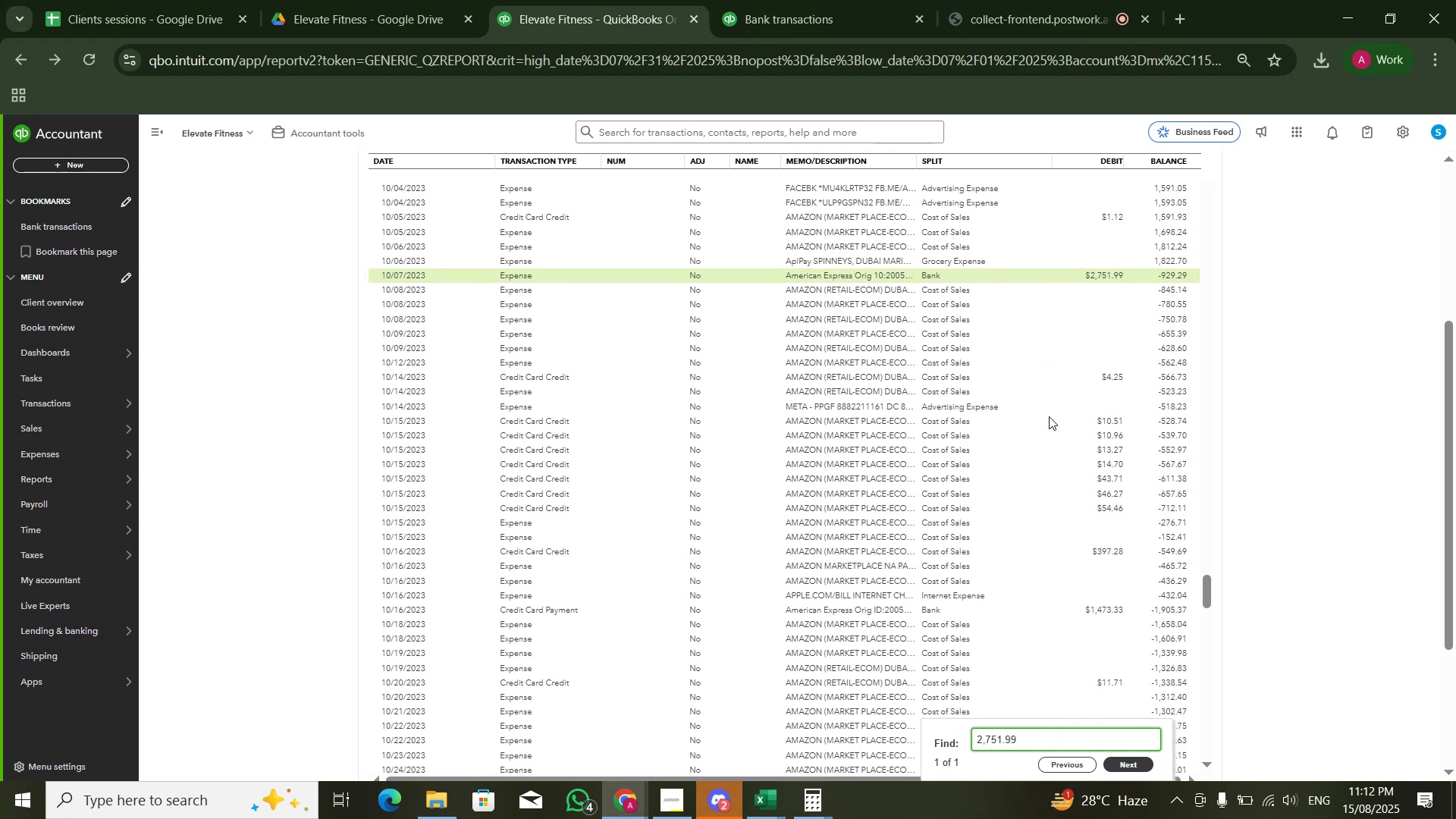 
key(Alt+AltLeft)
 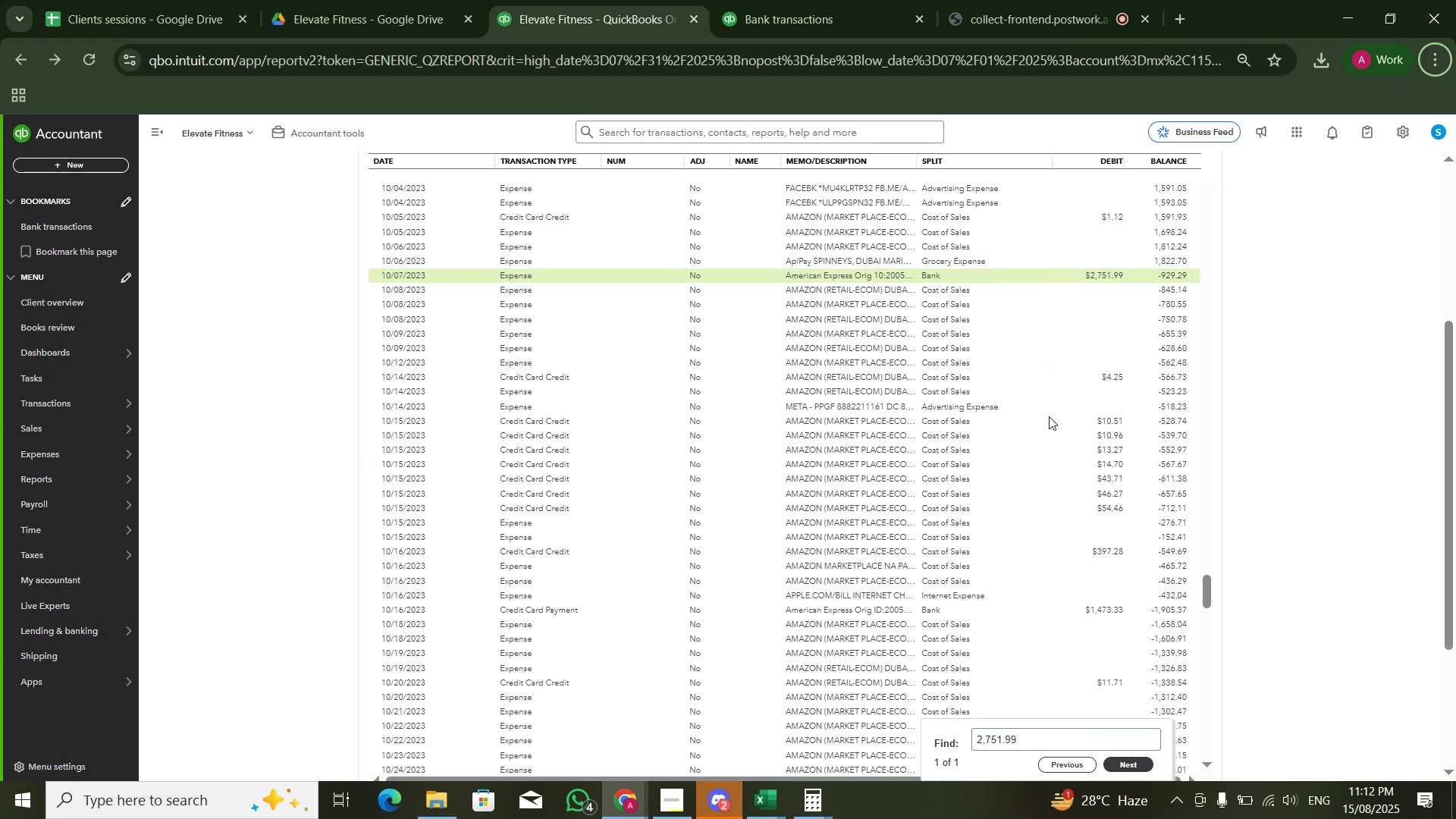 
key(Alt+AltLeft)
 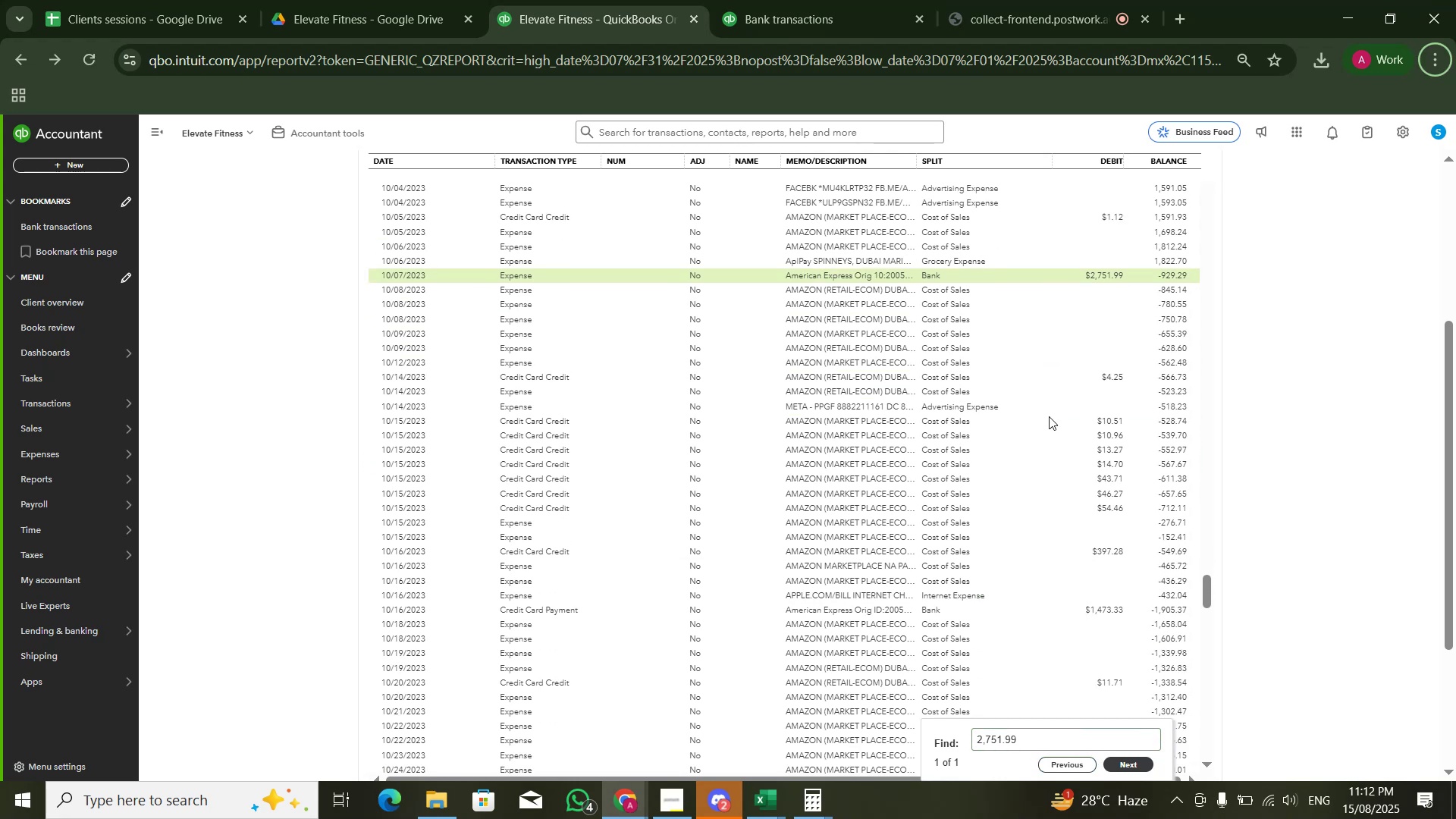 
key(Alt+Tab)
 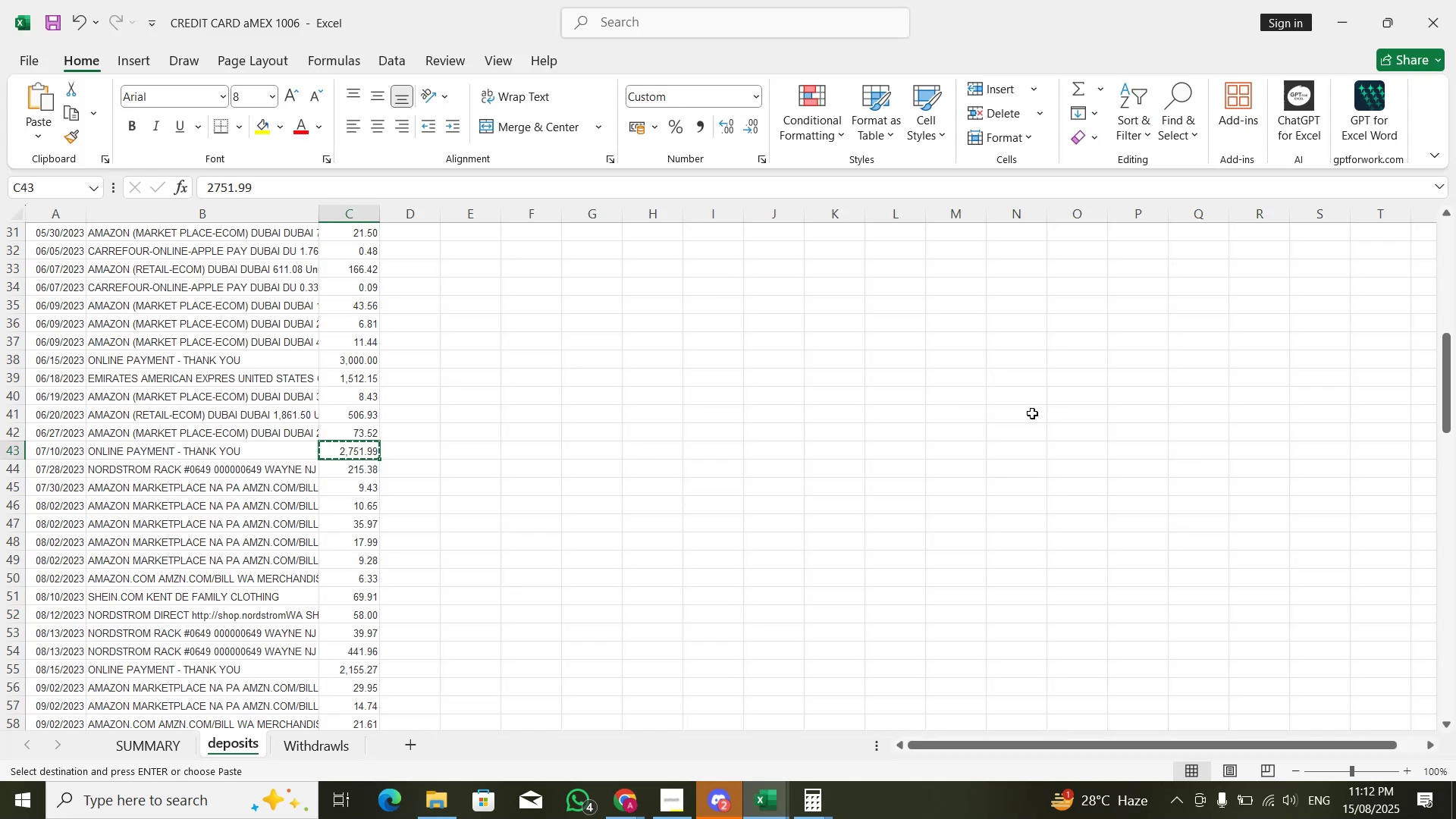 
key(Alt+AltLeft)
 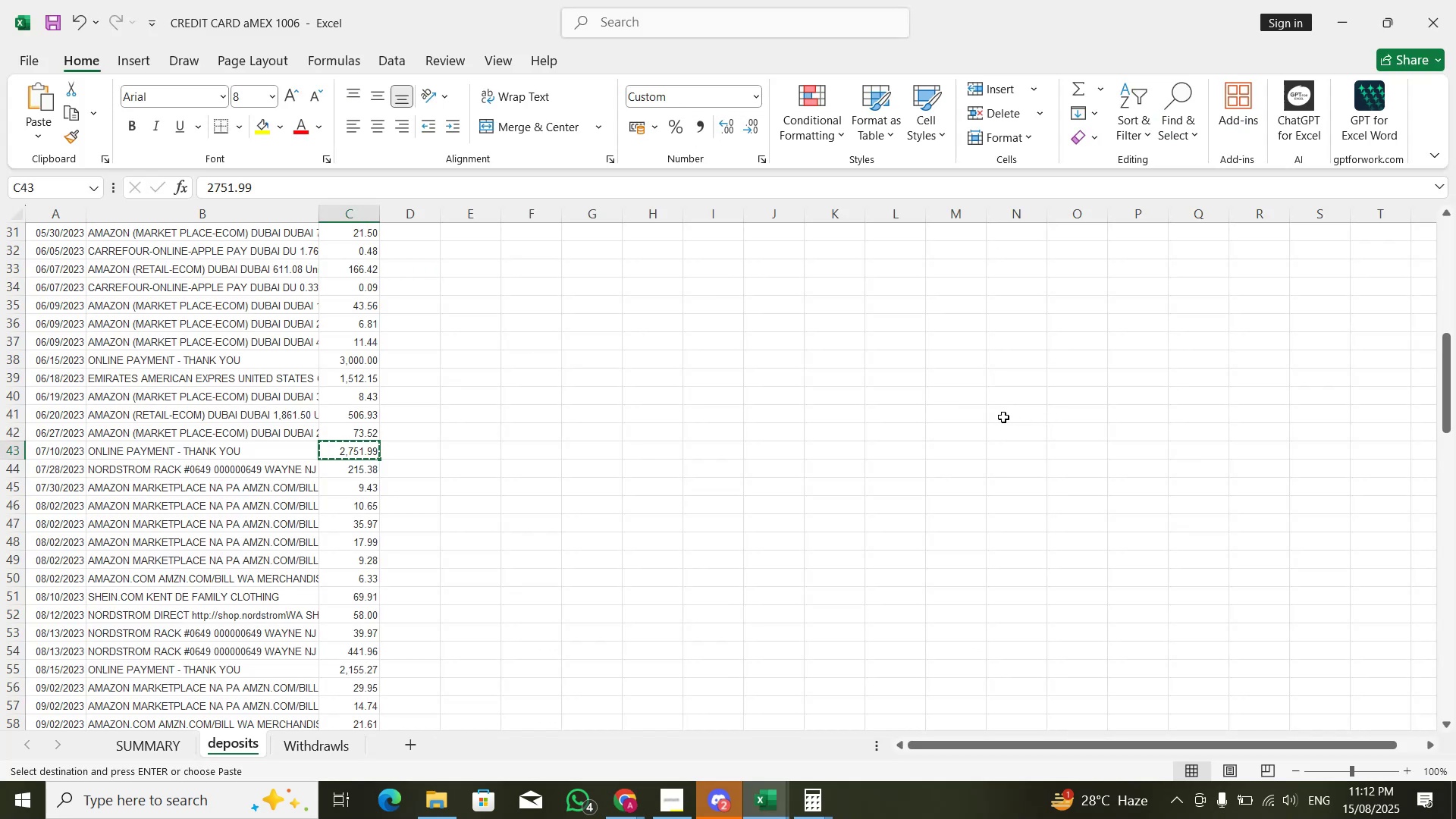 
key(Alt+Tab)
 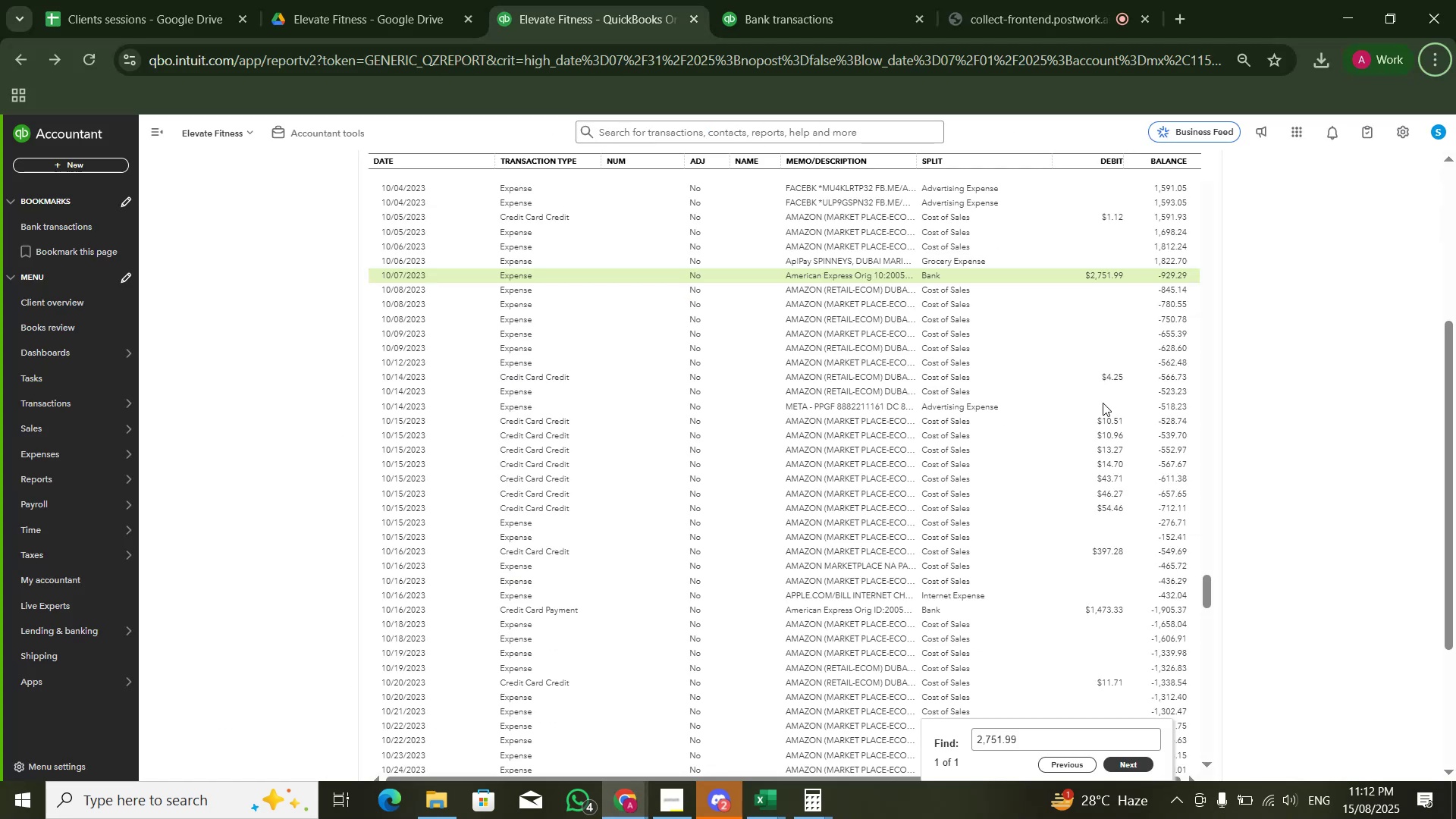 
scroll: coordinate [1141, 420], scroll_direction: down, amount: 5.0
 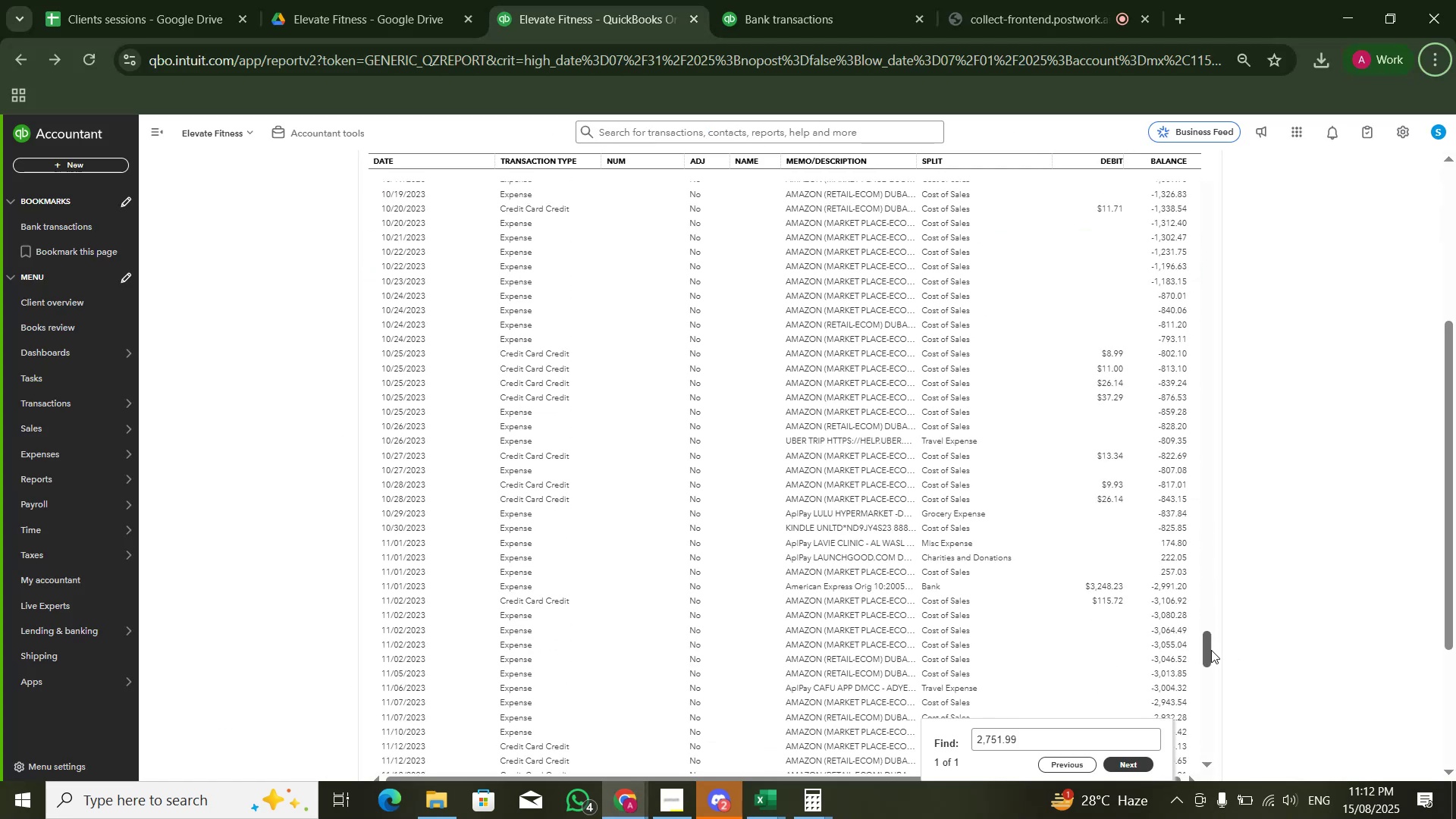 
left_click_drag(start_coordinate=[1210, 651], to_coordinate=[1267, 459])
 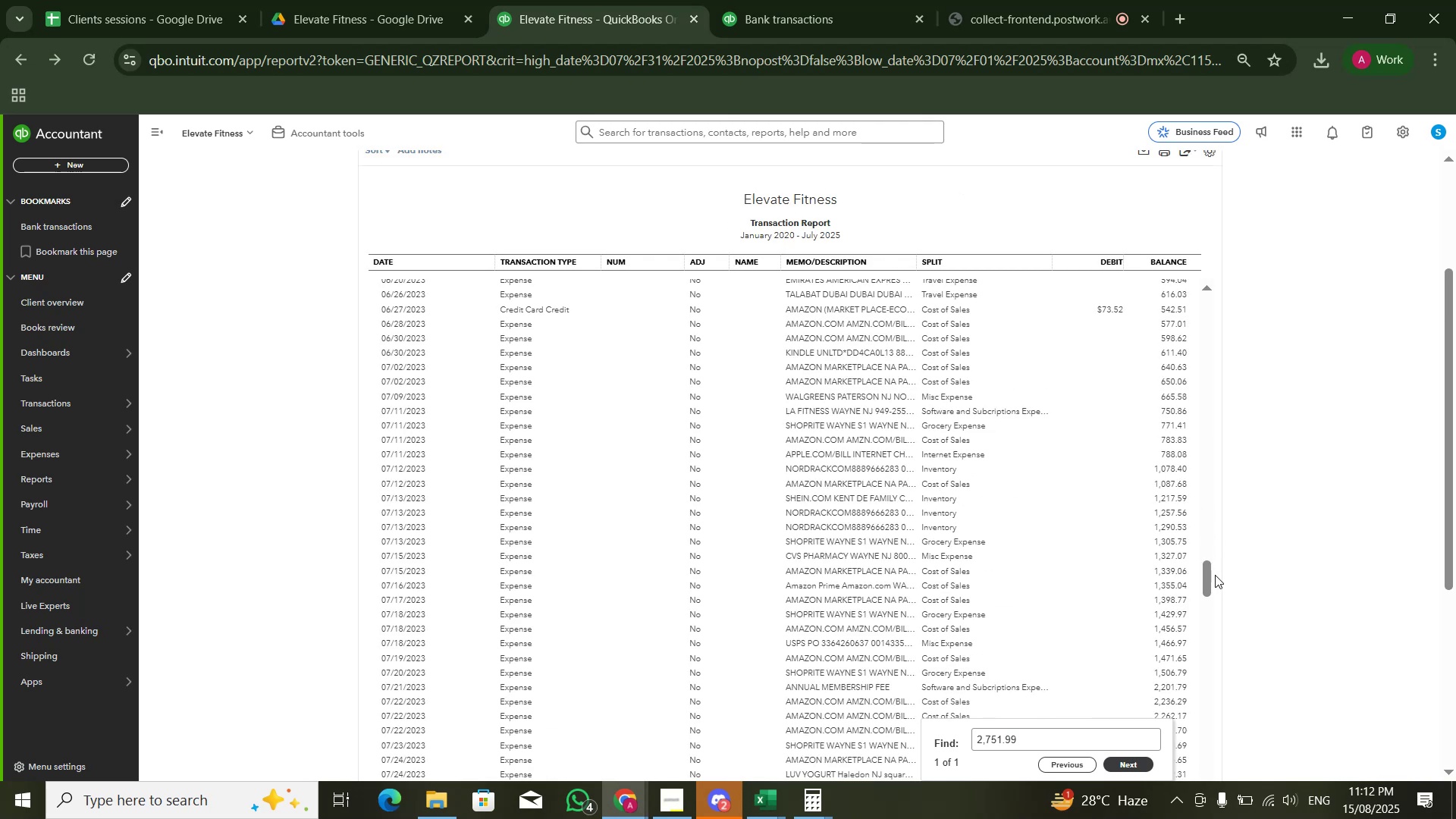 
scroll: coordinate [1247, 458], scroll_direction: up, amount: 1.0
 